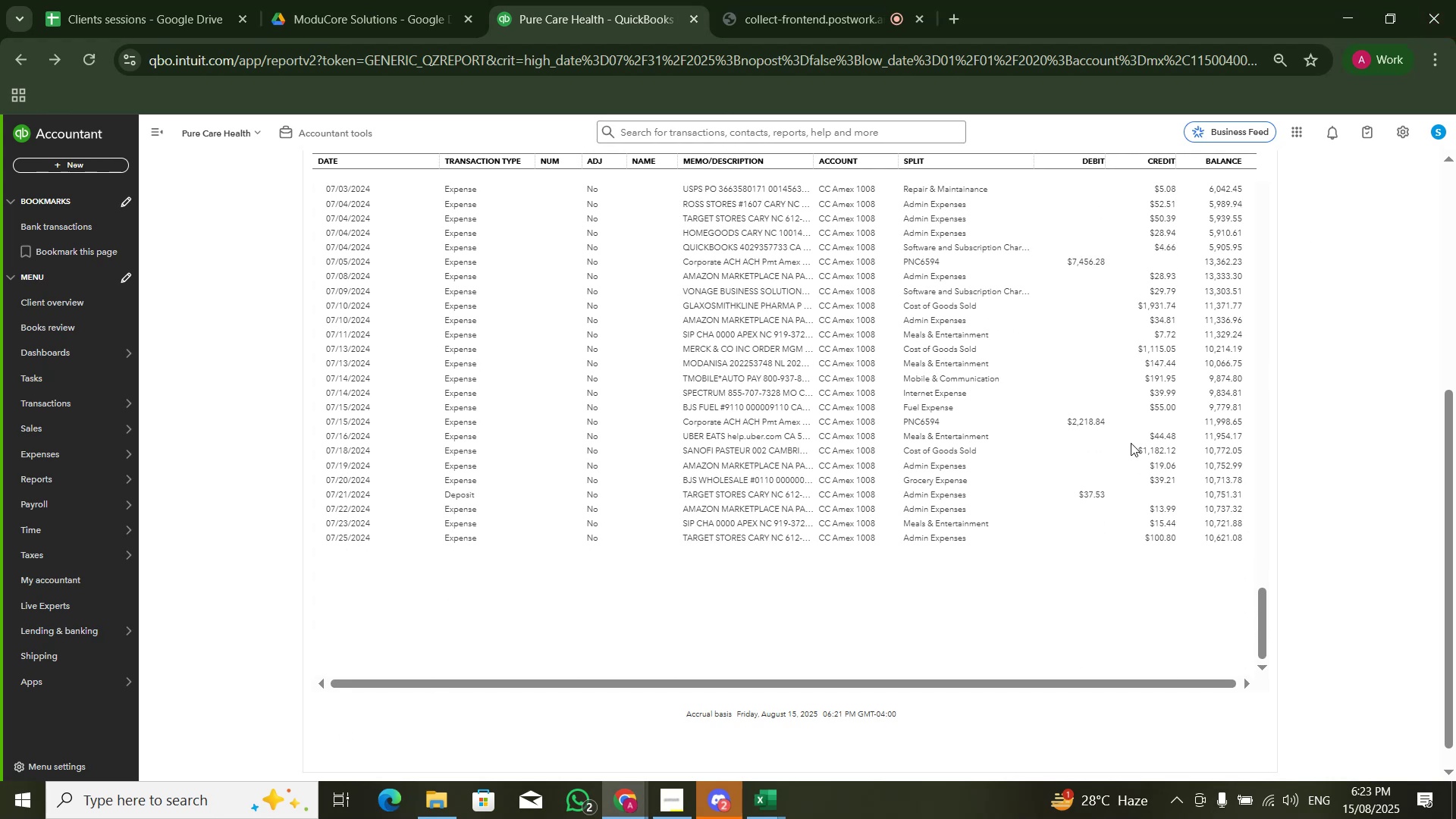 
key(Alt+AltLeft)
 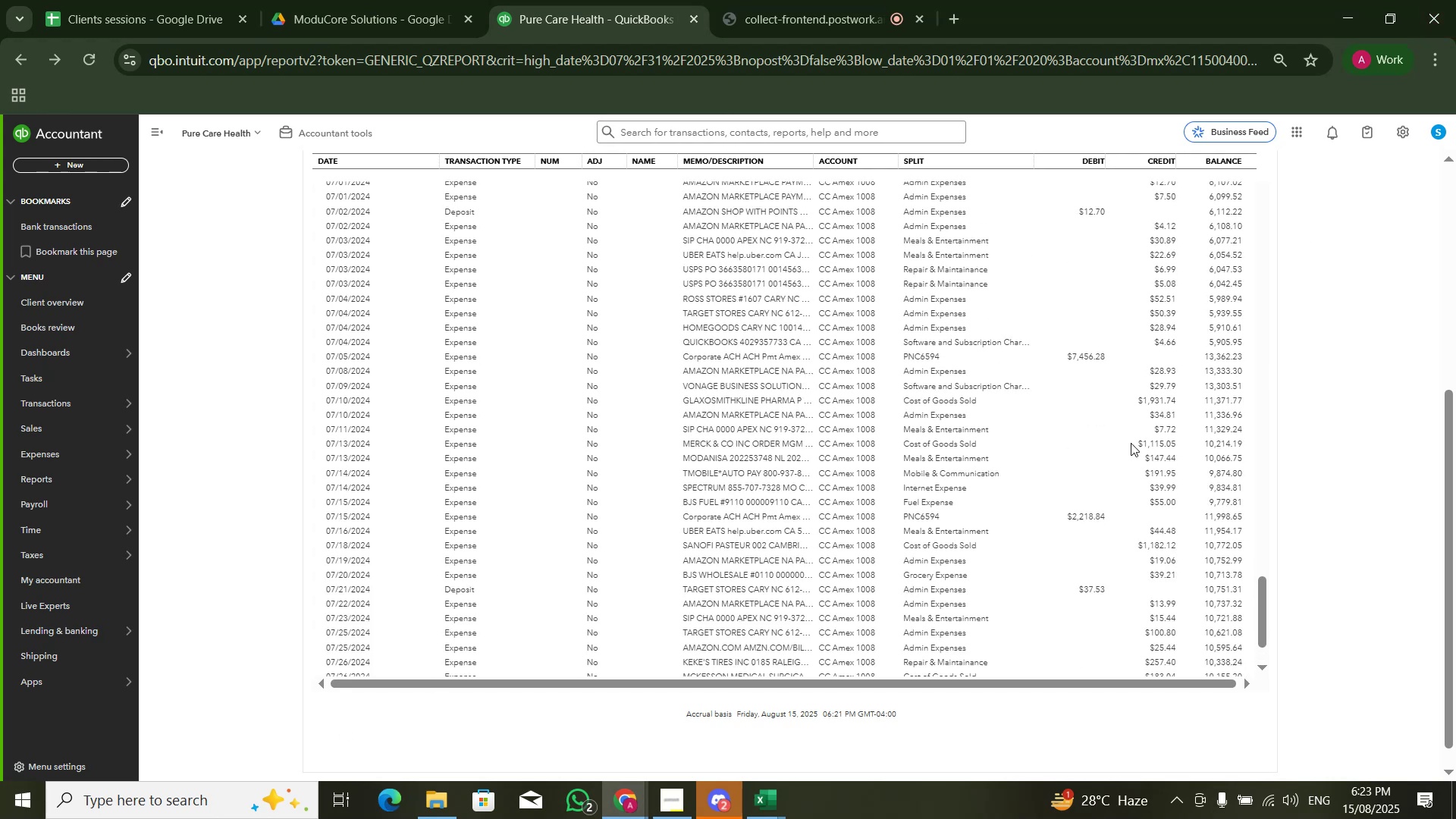 
key(Alt+Tab)
 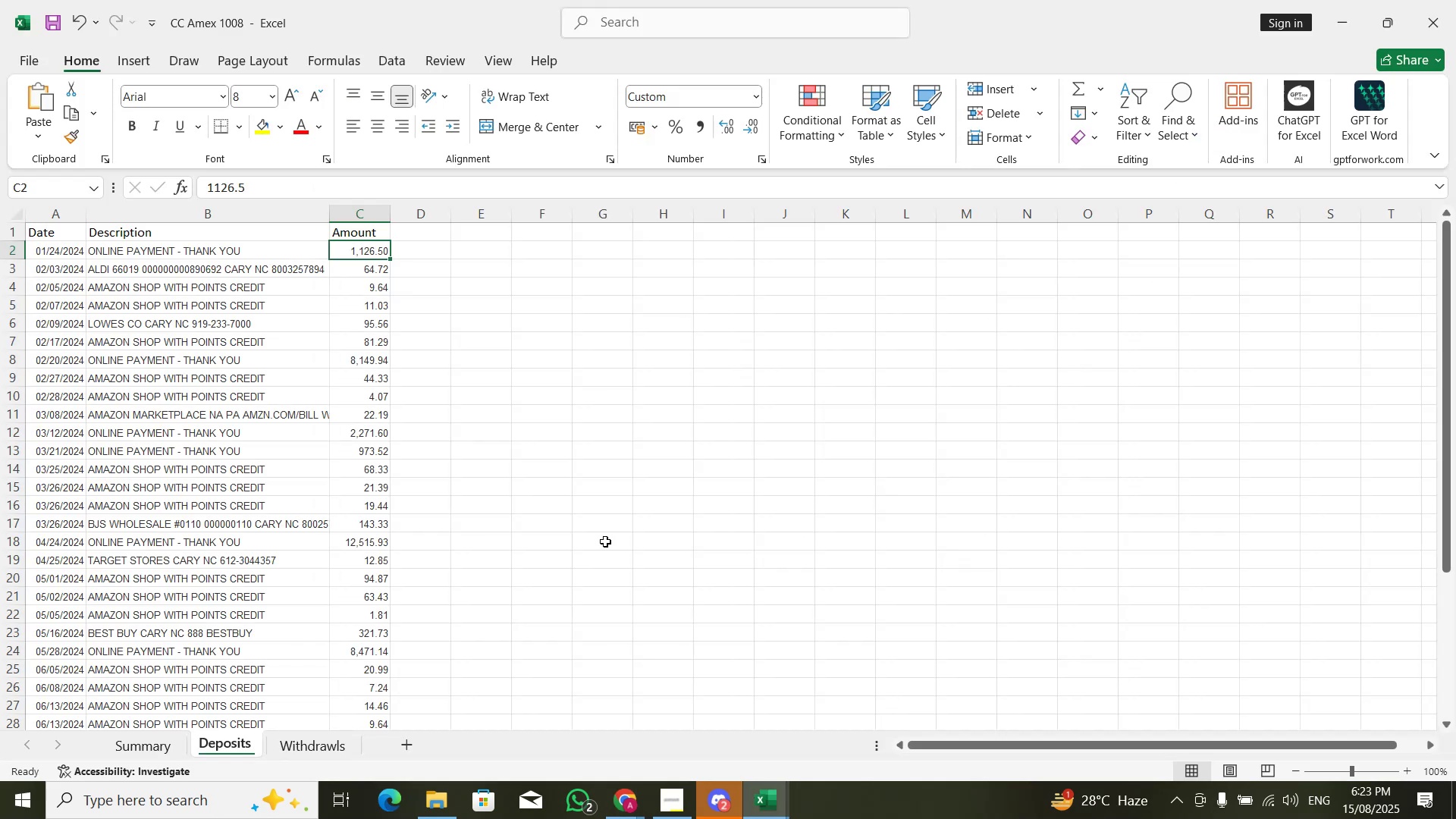 
scroll: coordinate [391, 626], scroll_direction: none, amount: 0.0
 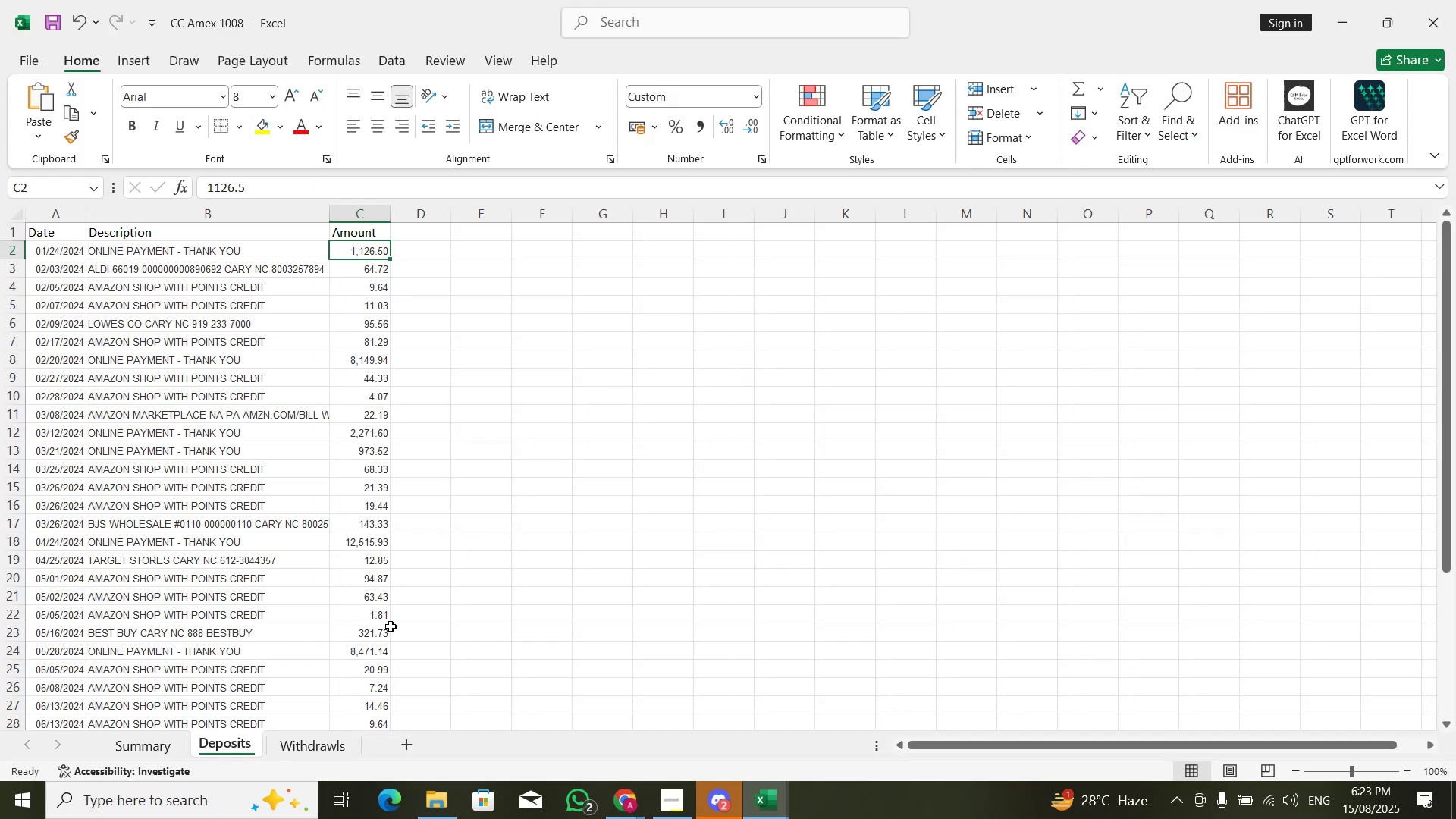 
left_click([391, 626])
 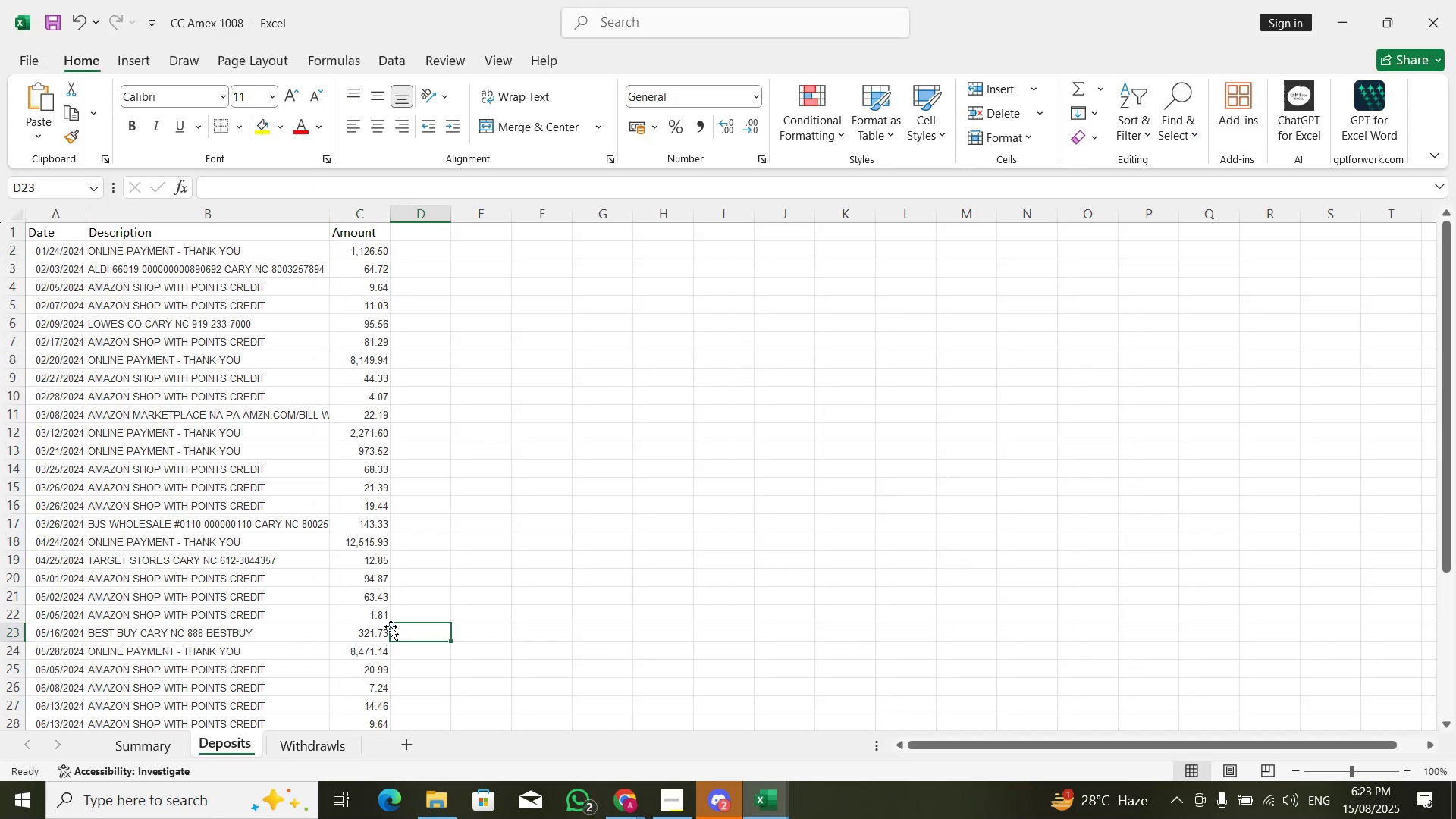 
key(ArrowLeft)
 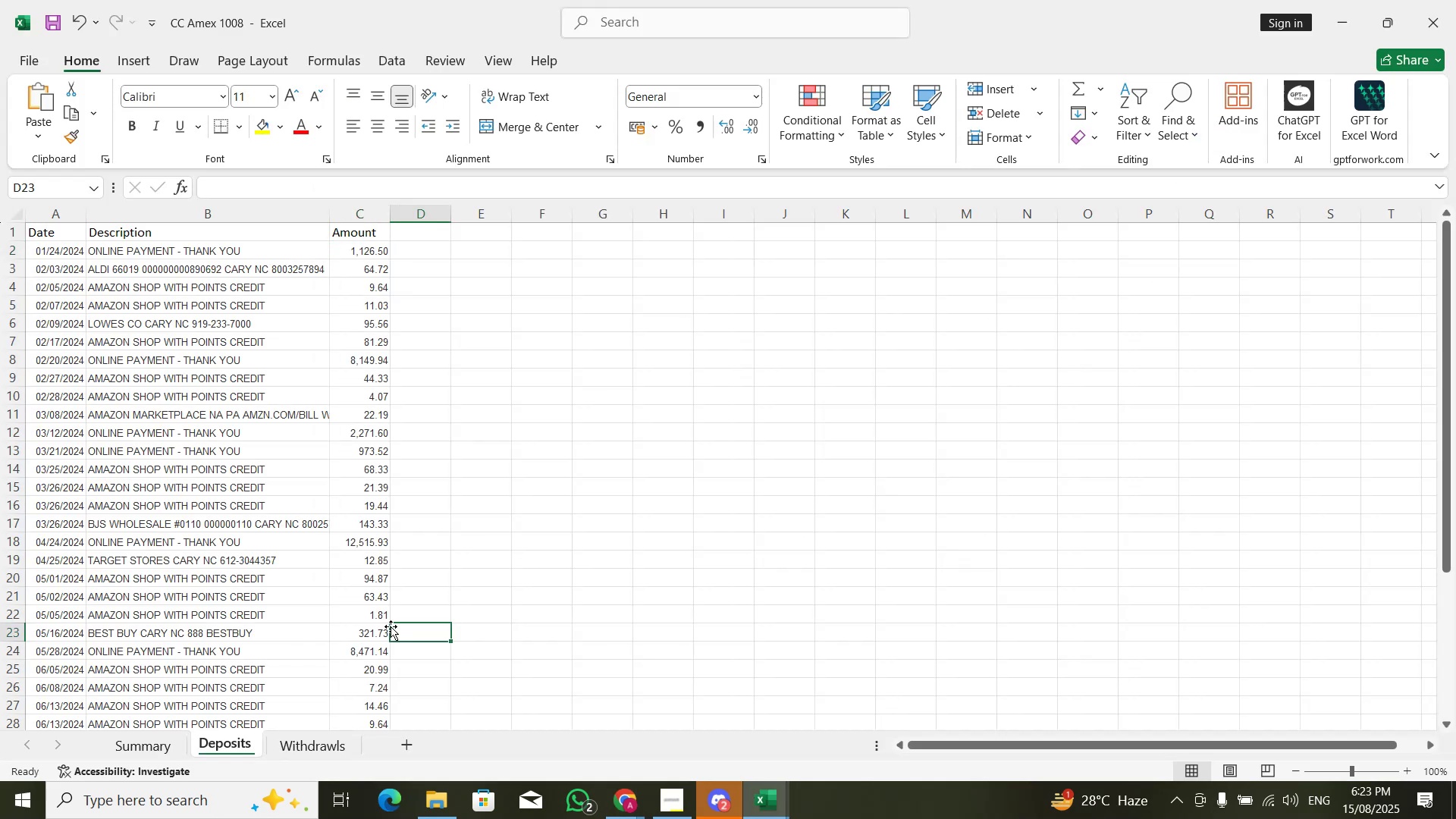 
key(Control+ControlLeft)
 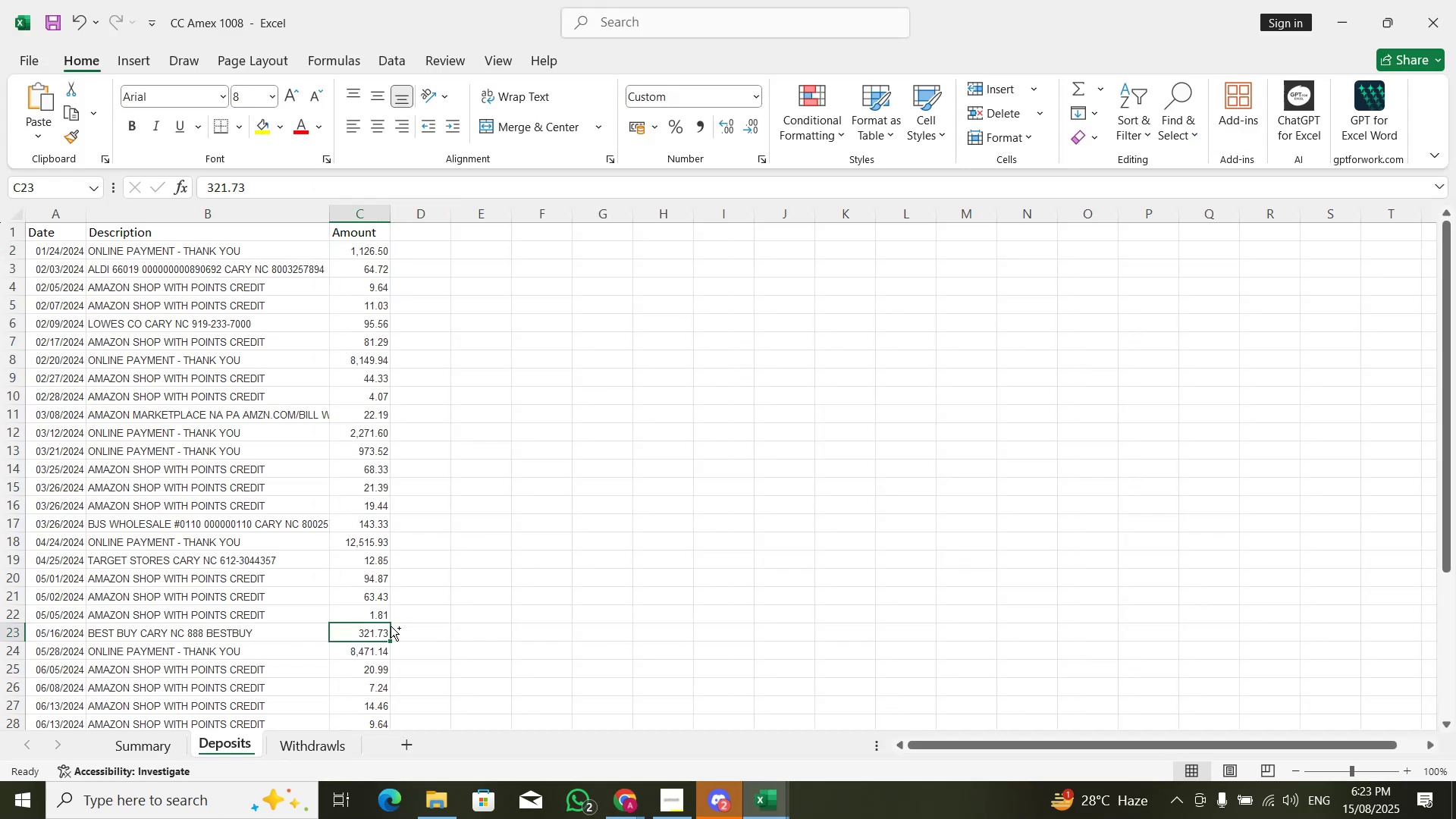 
key(Control+ArrowDown)
 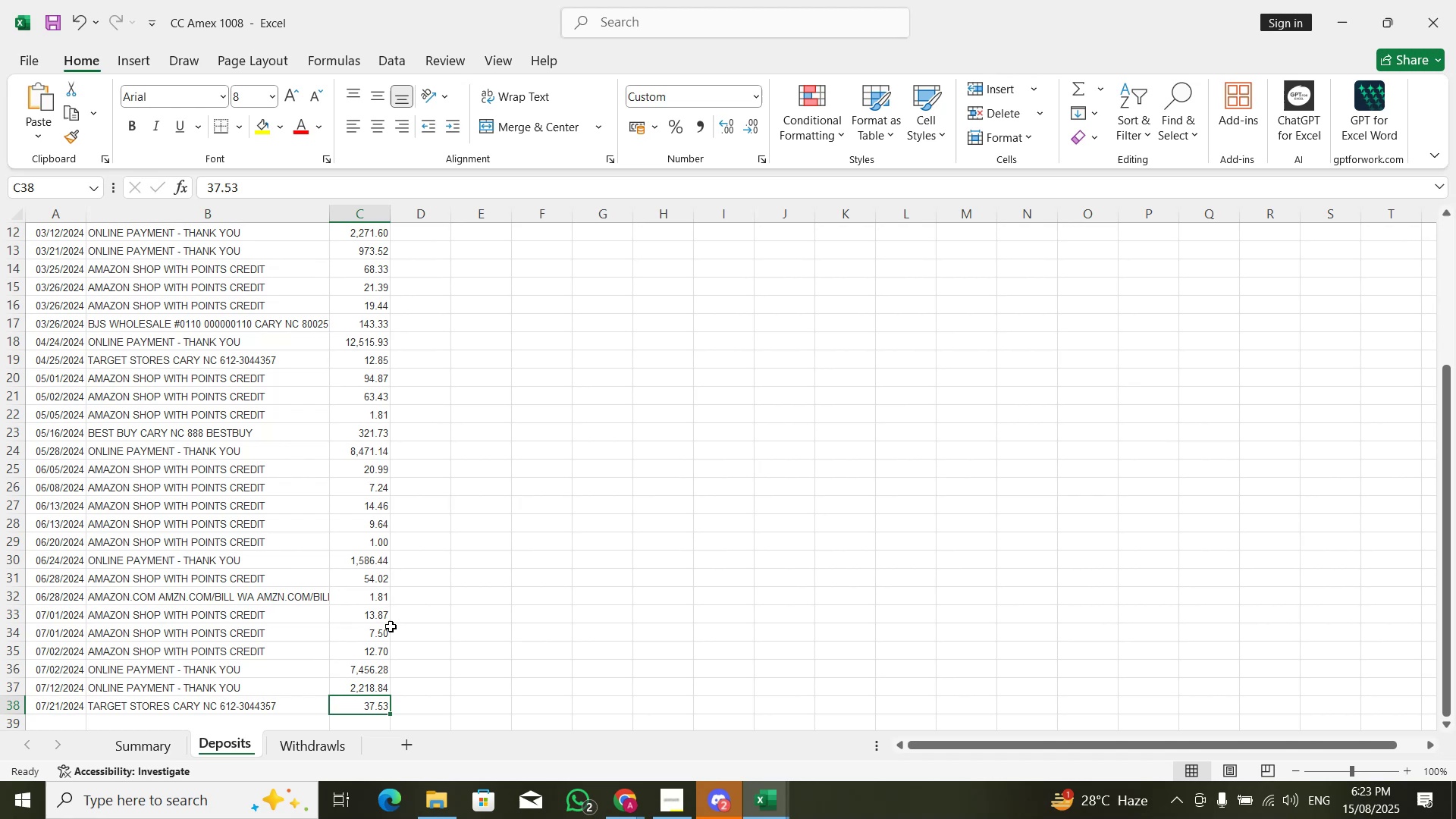 
key(Alt+Tab)
 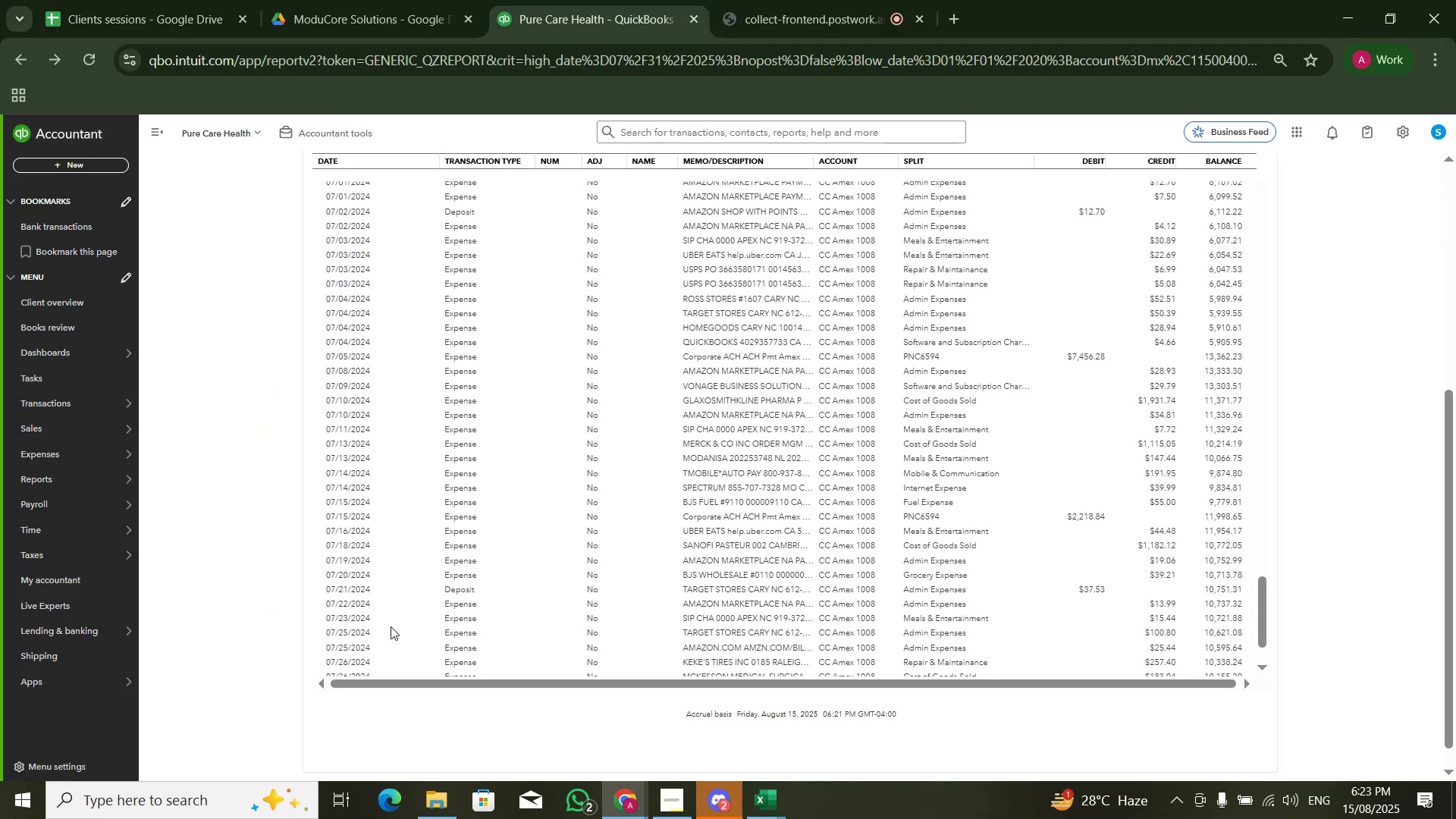 
key(Alt+AltLeft)
 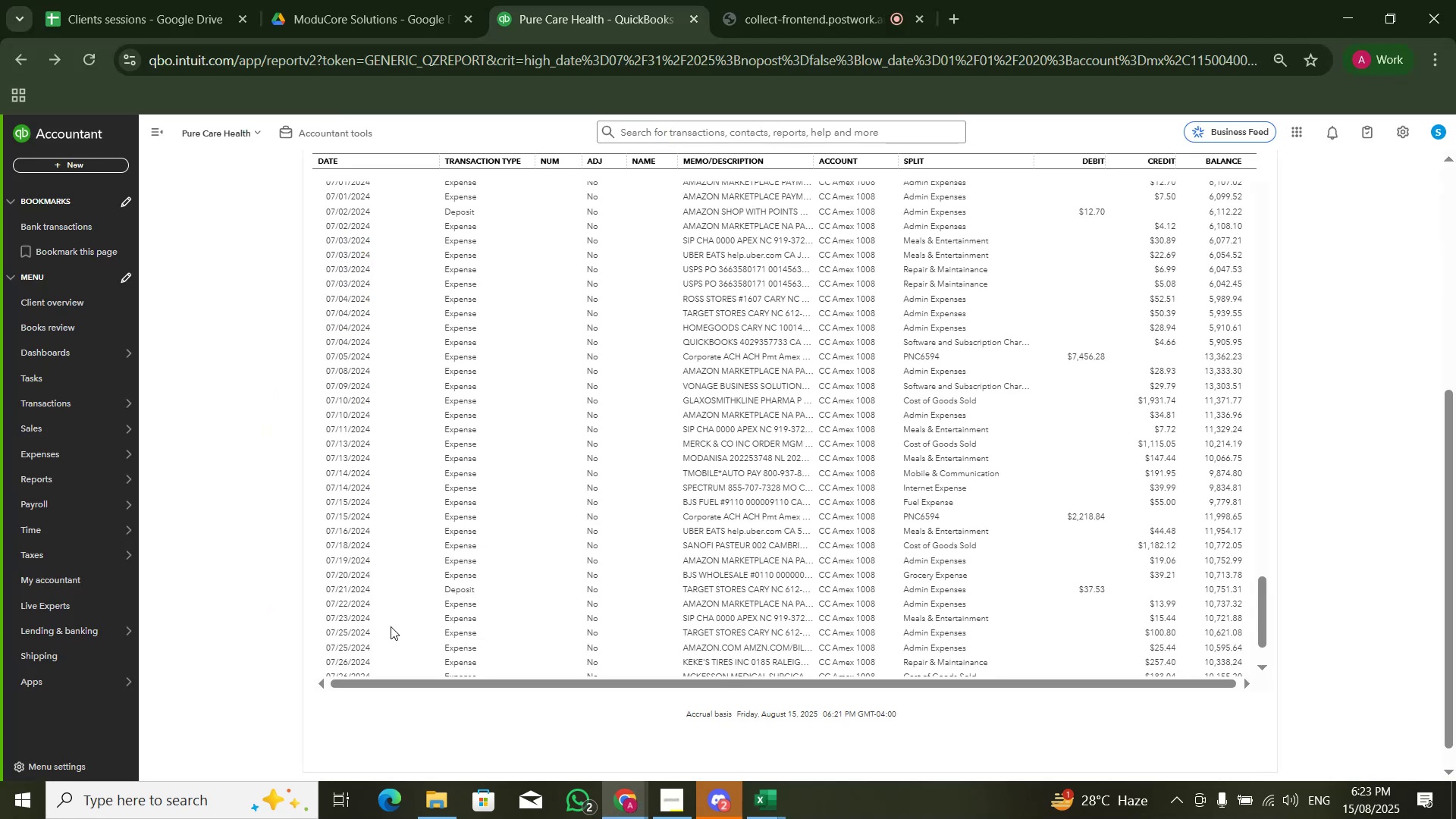 
key(Alt+Tab)
 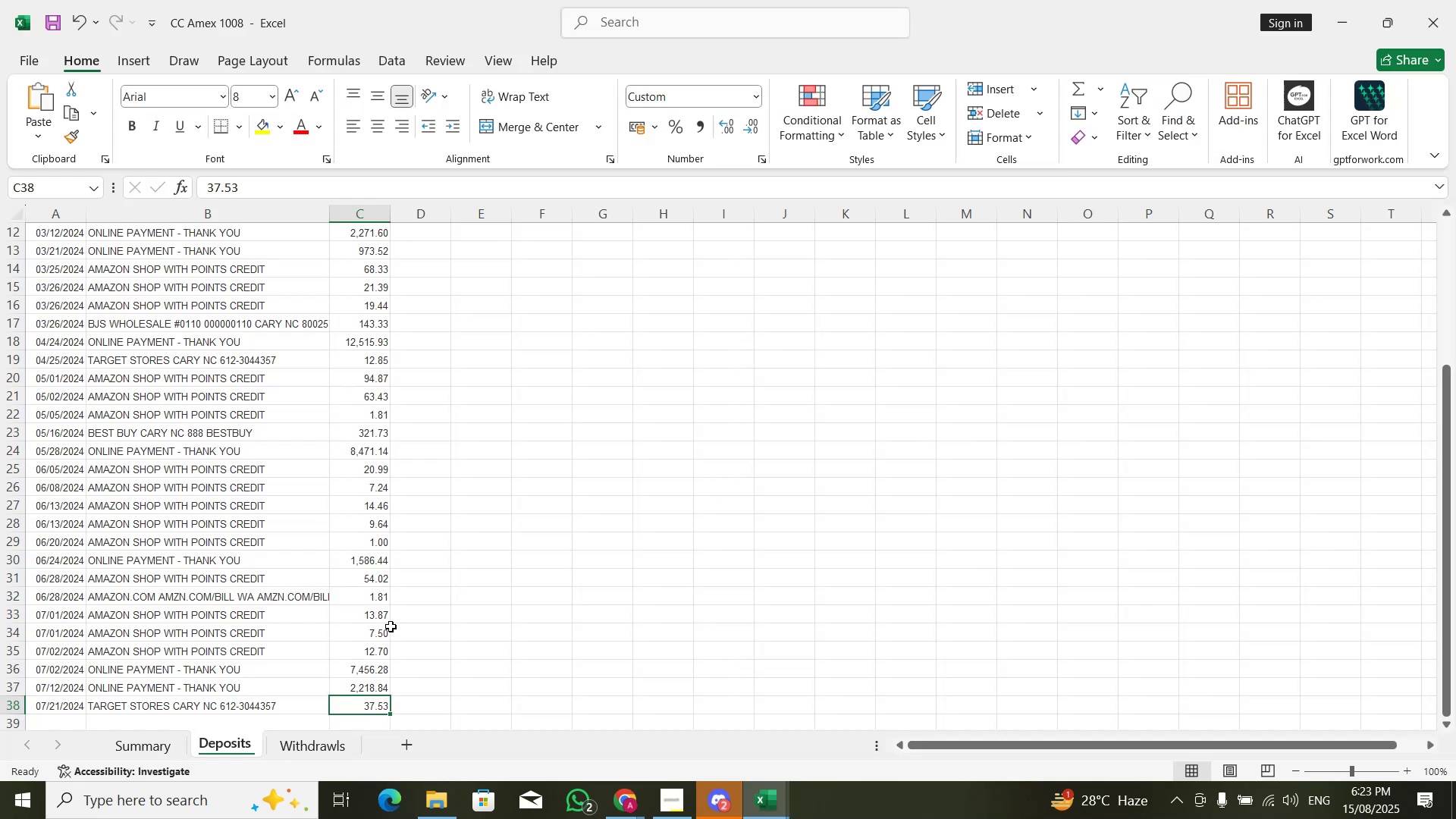 
key(ArrowUp)
 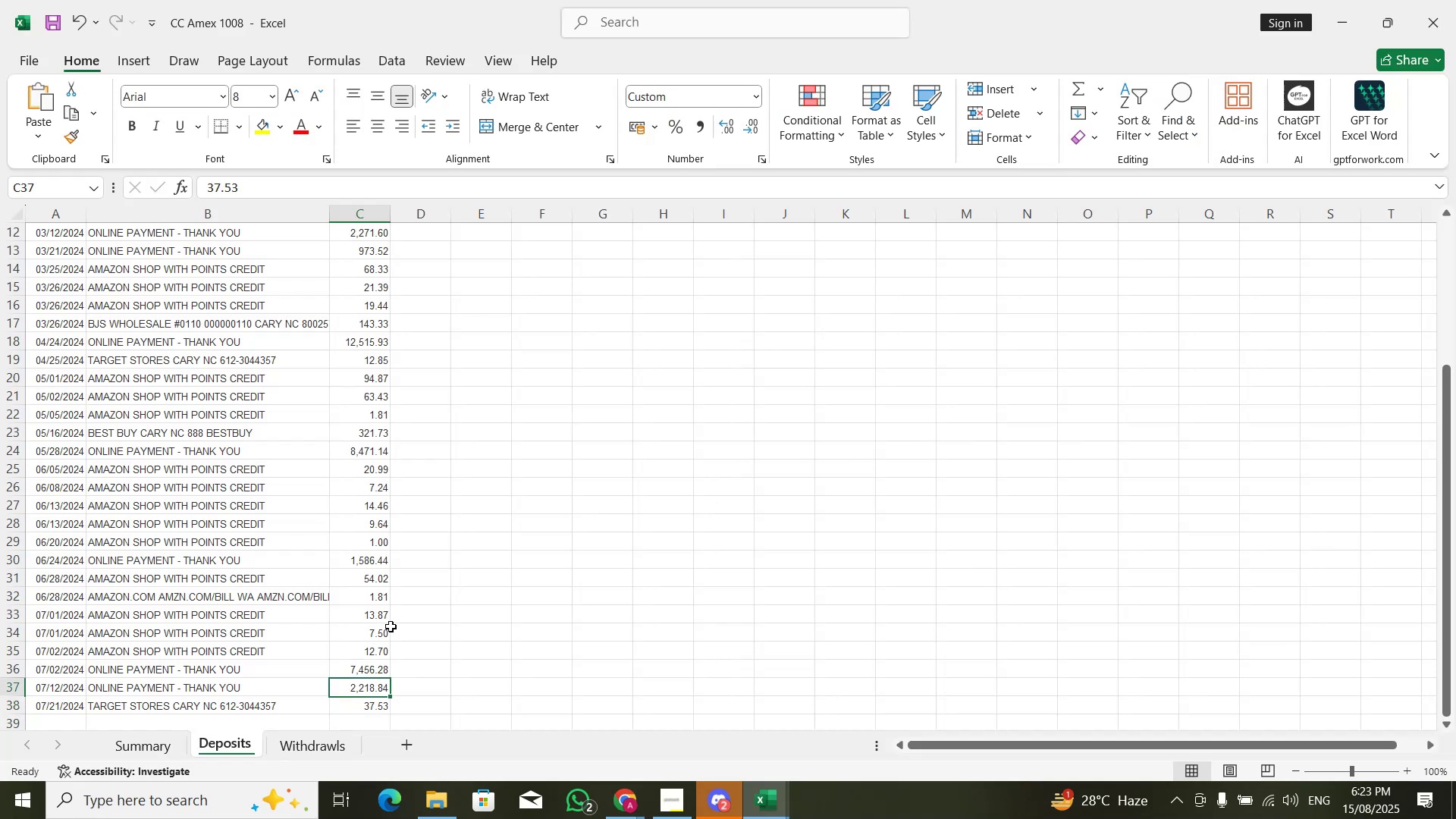 
key(ArrowUp)
 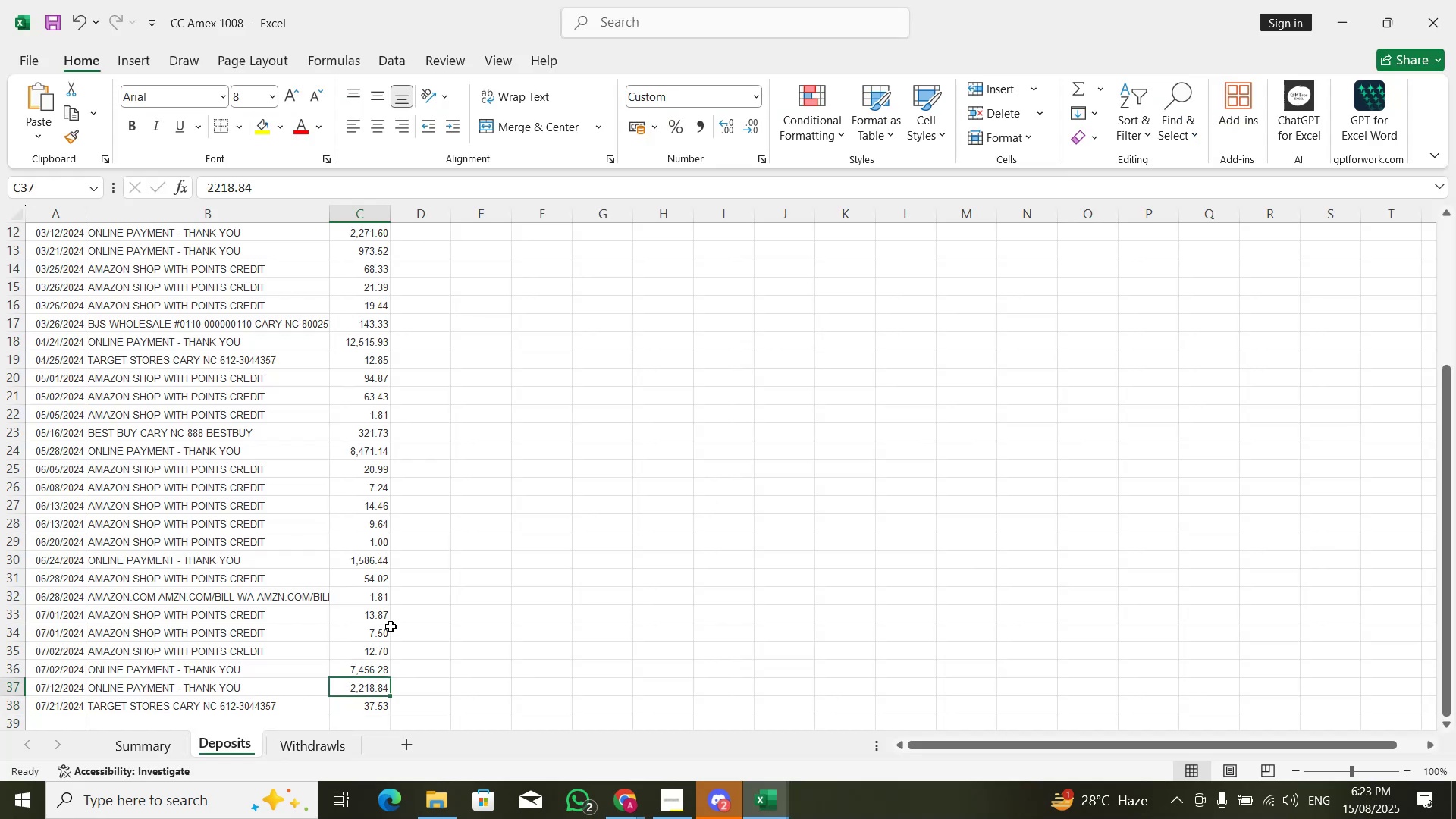 
key(ArrowUp)
 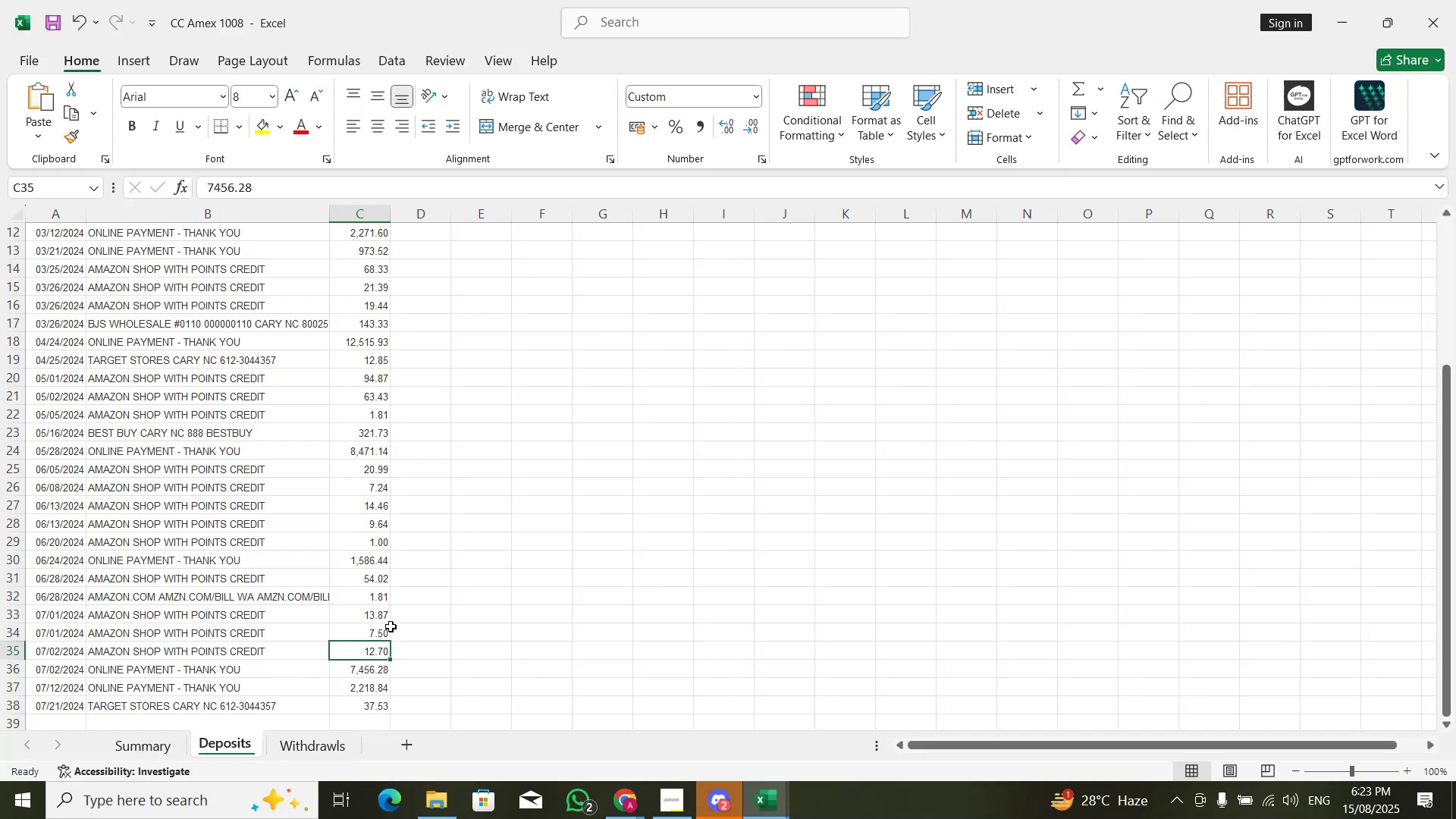 
key(Alt+AltLeft)
 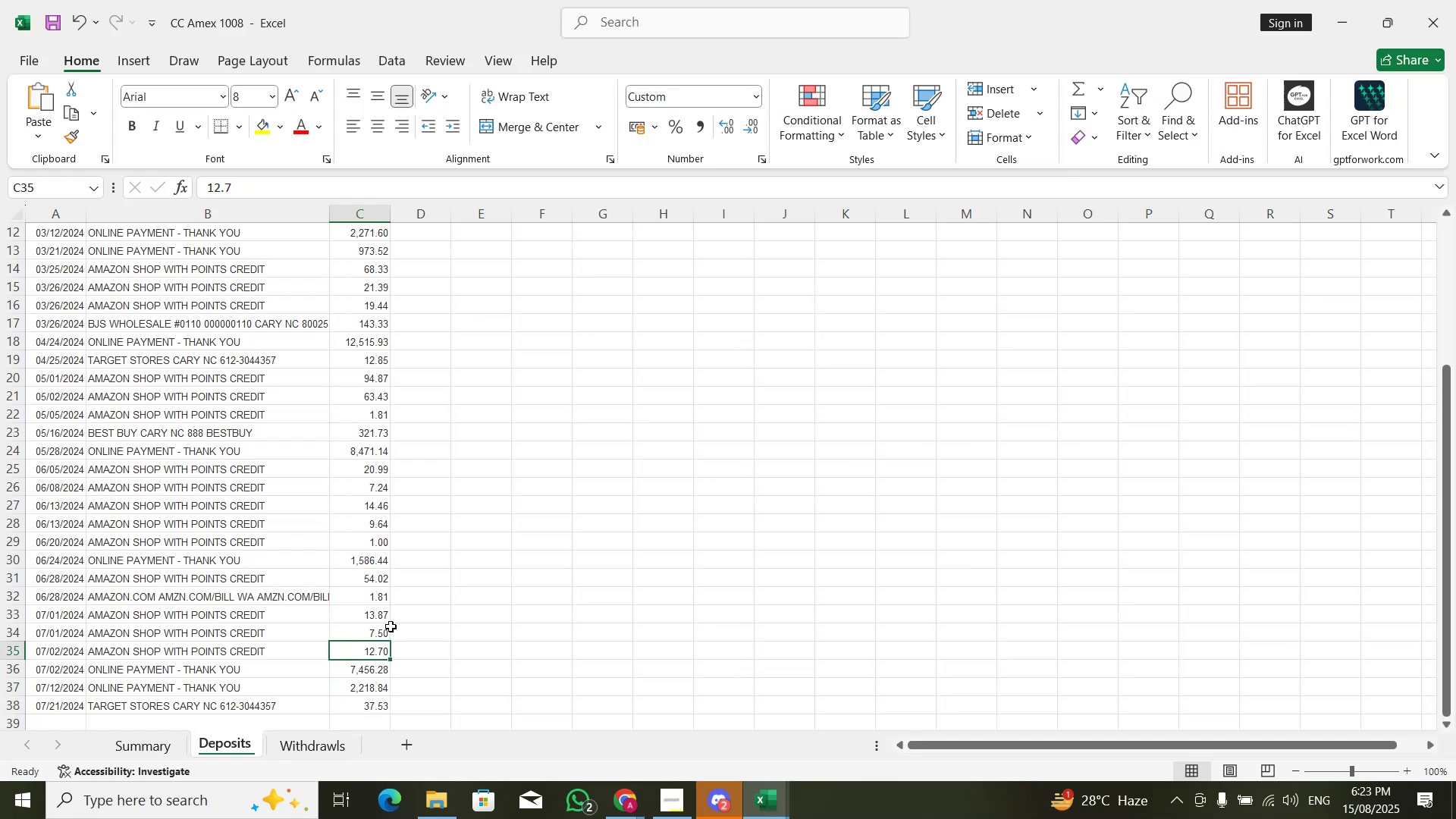 
key(Alt+Tab)
 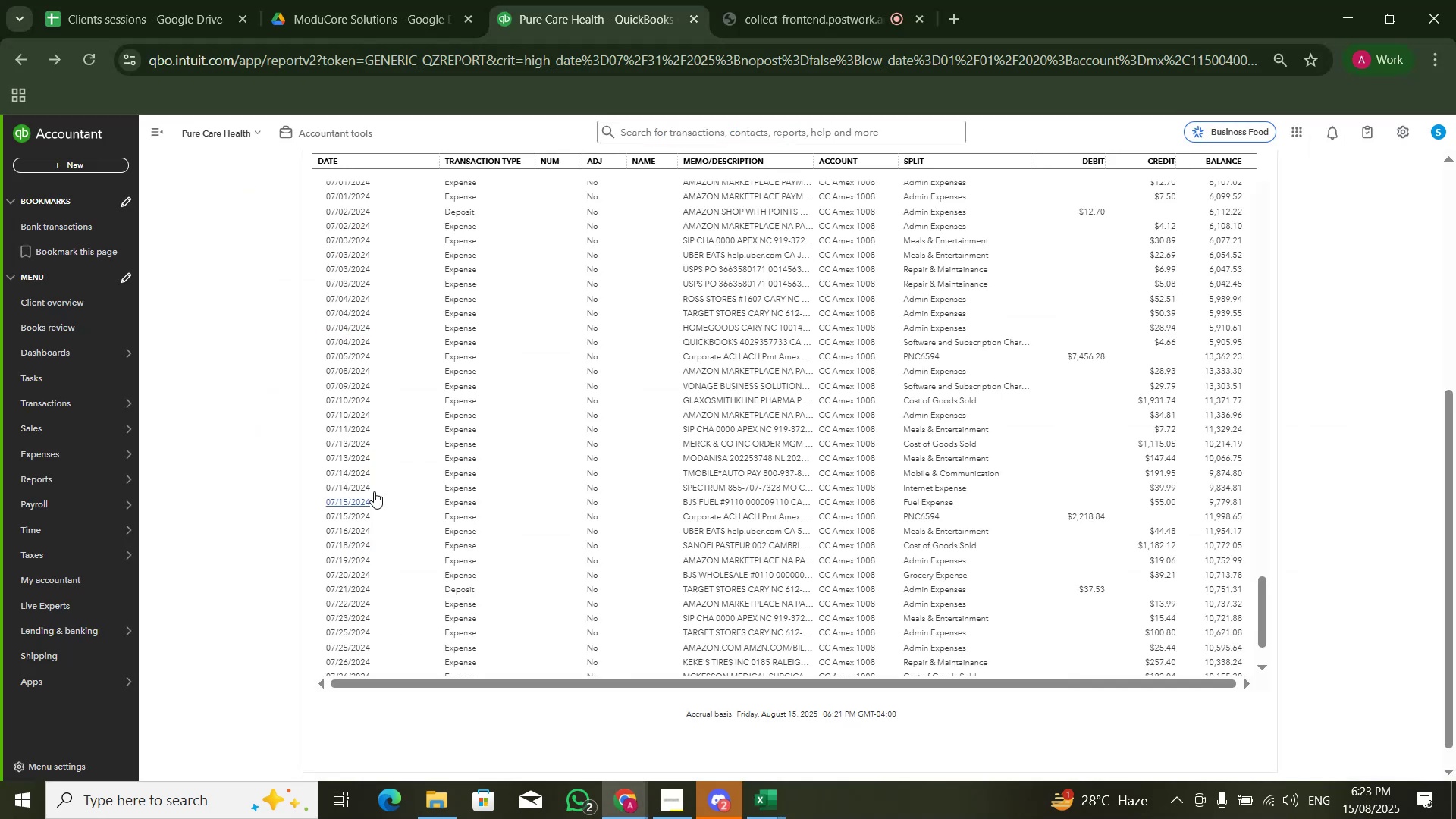 
scroll: coordinate [1061, 378], scroll_direction: up, amount: 4.0
 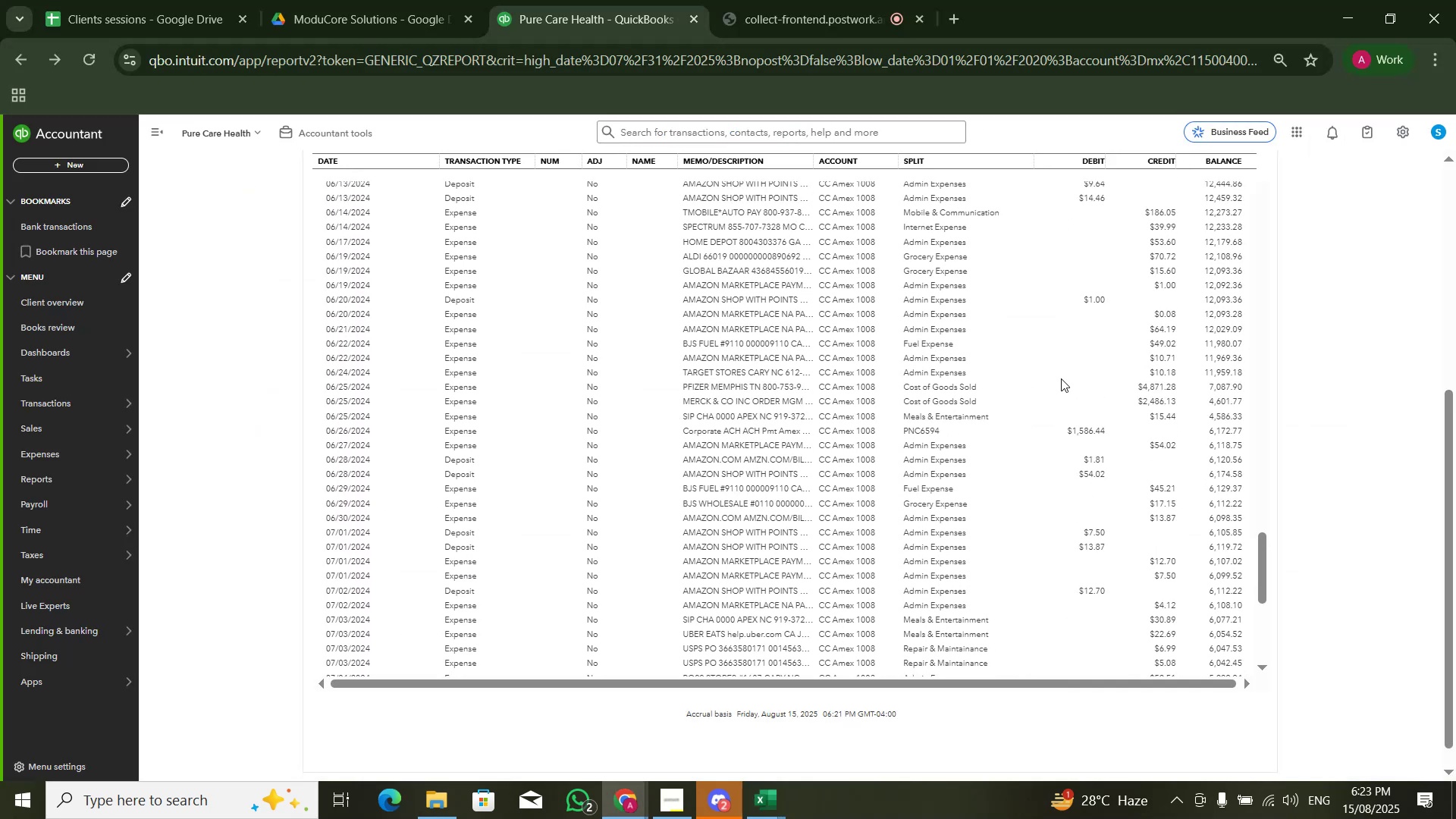 
key(Alt+AltLeft)
 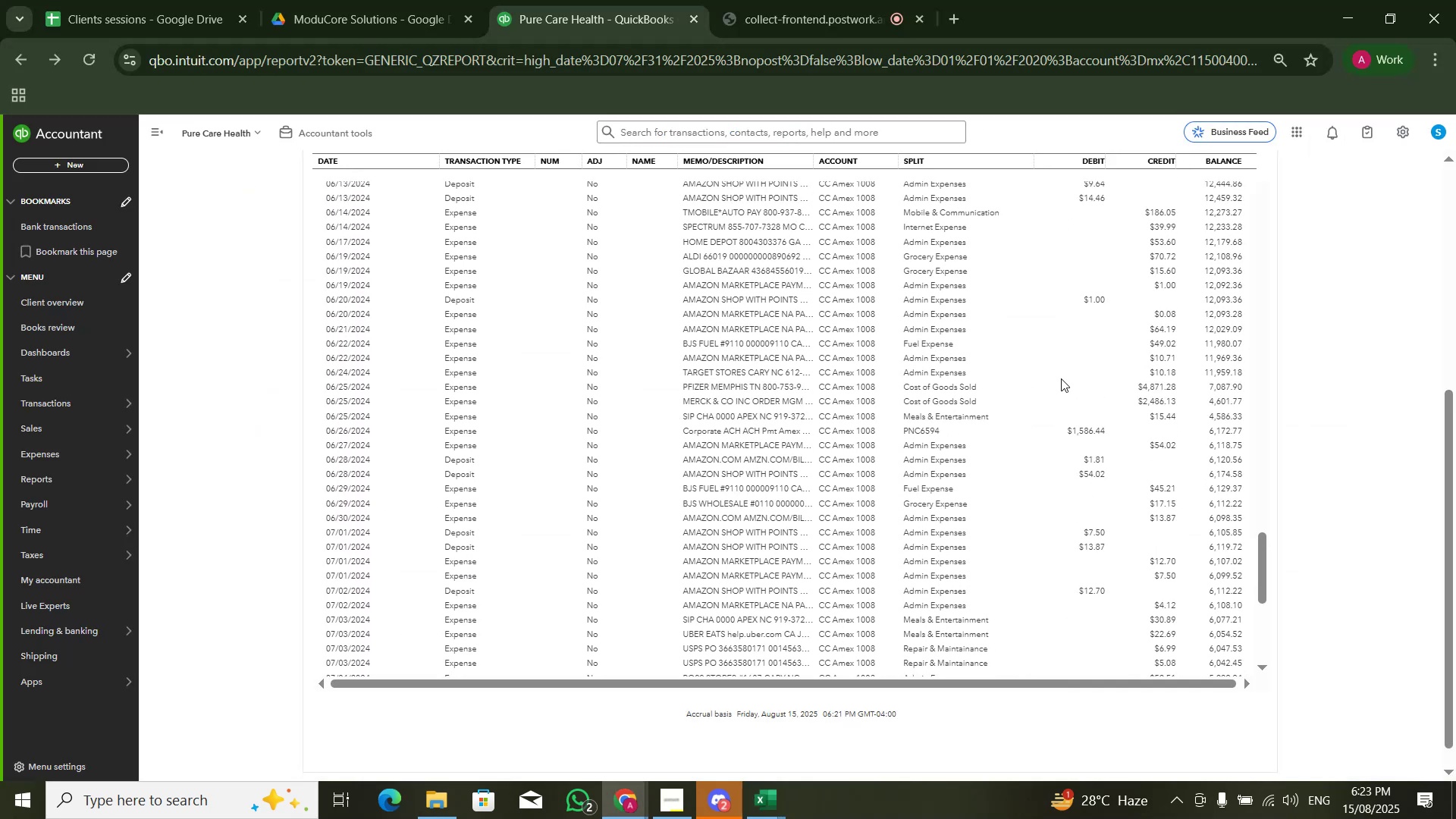 
key(Alt+Tab)
 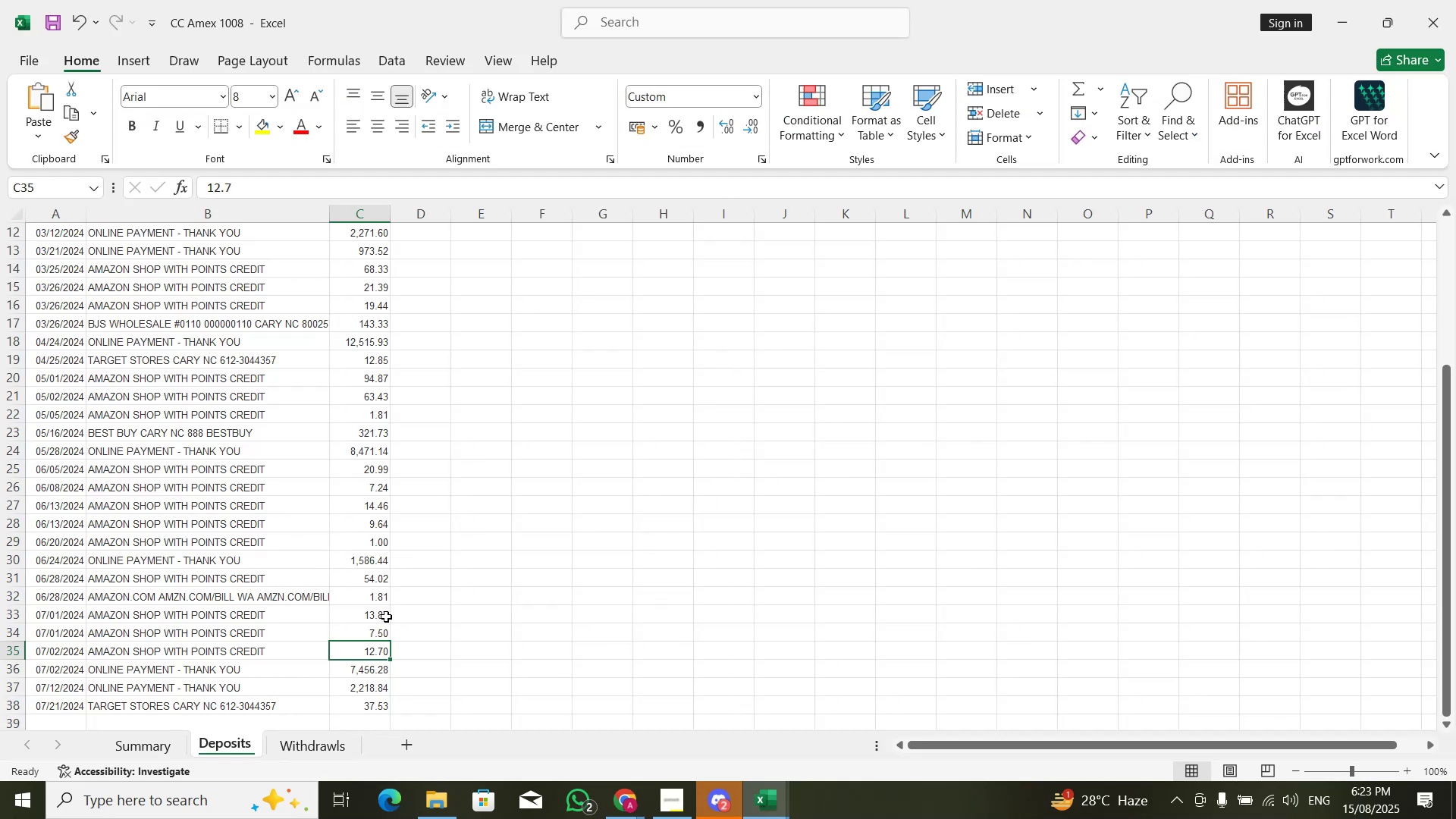 
key(ArrowUp)
 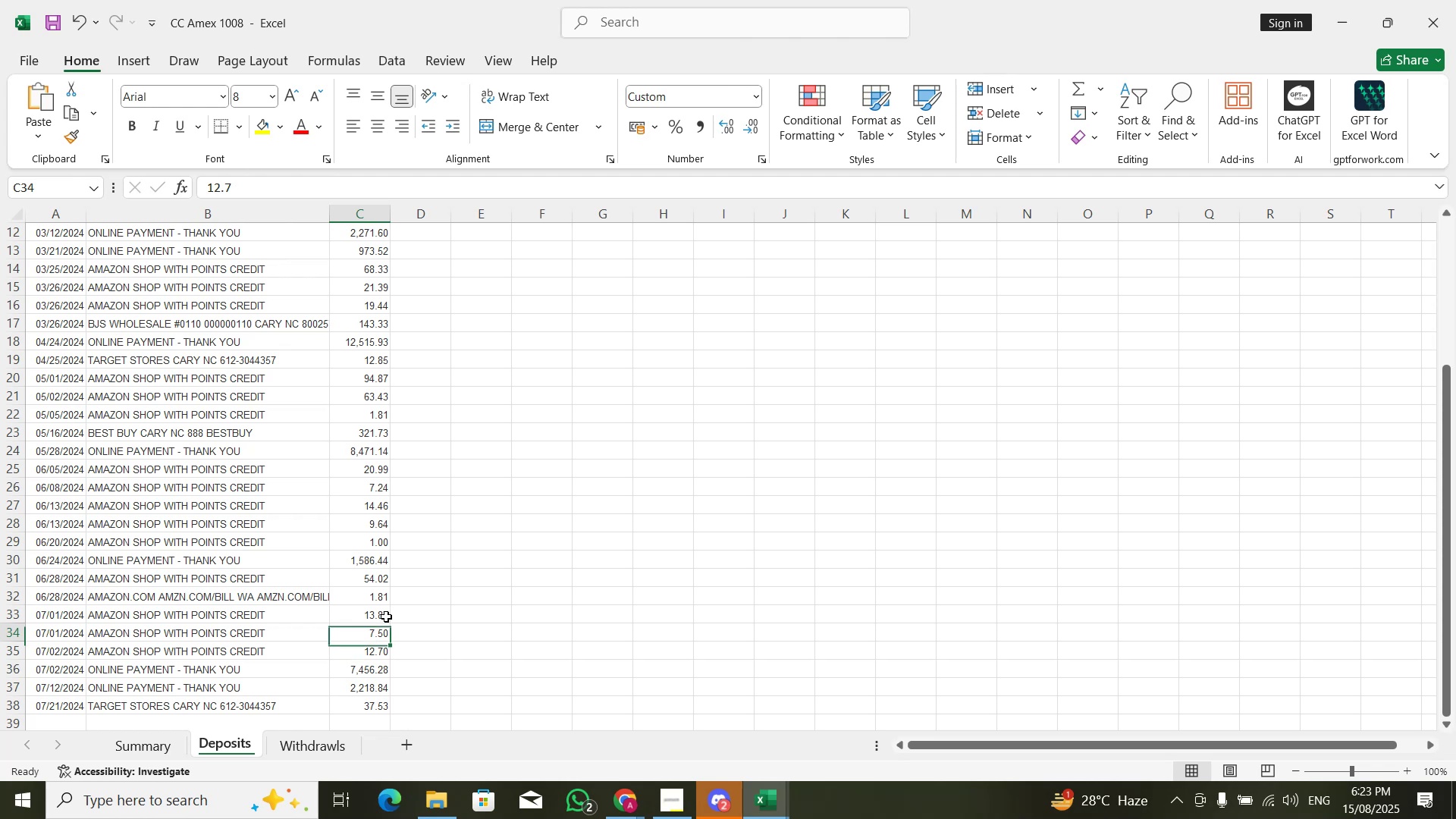 
key(ArrowUp)
 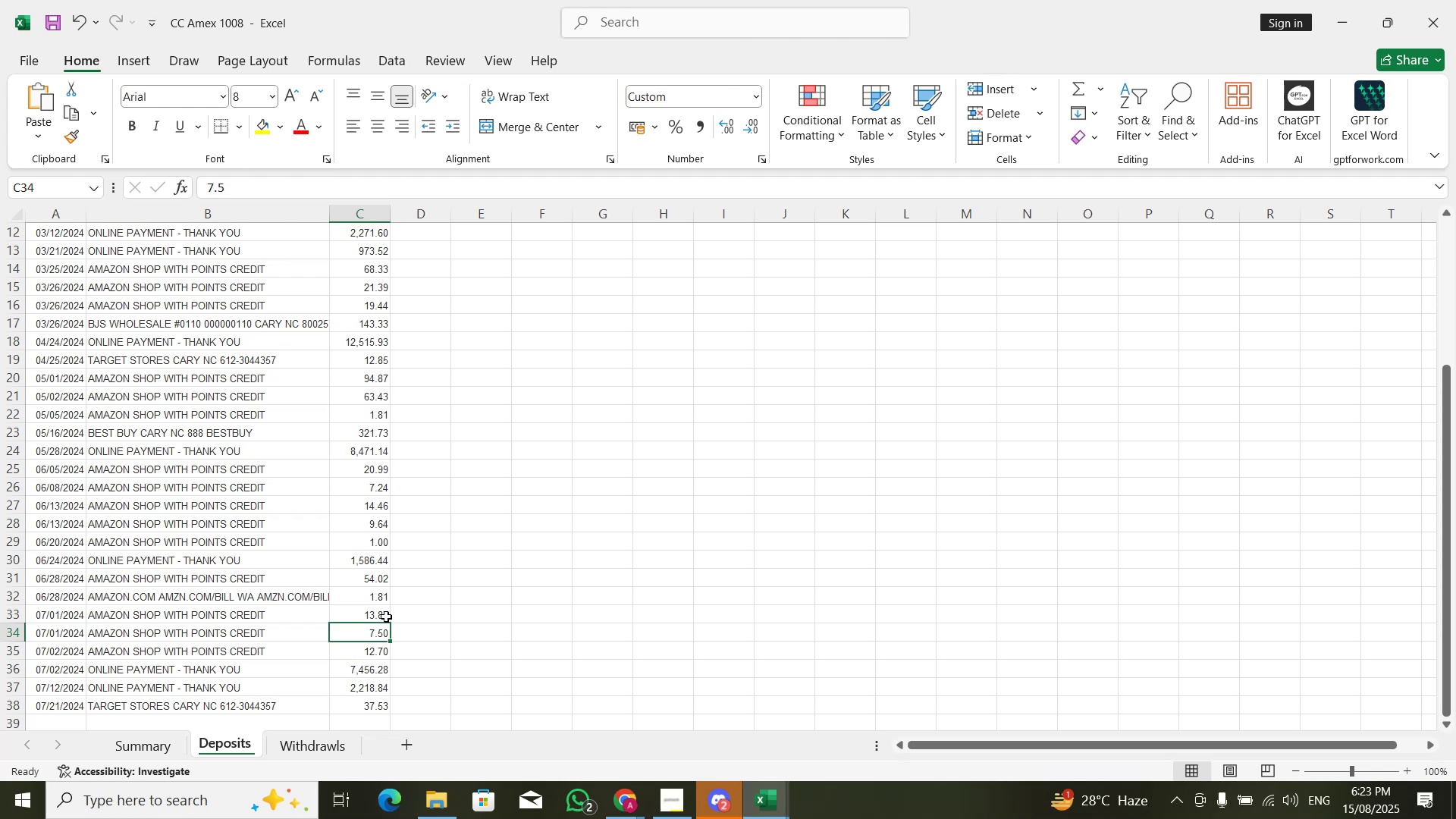 
key(ArrowUp)
 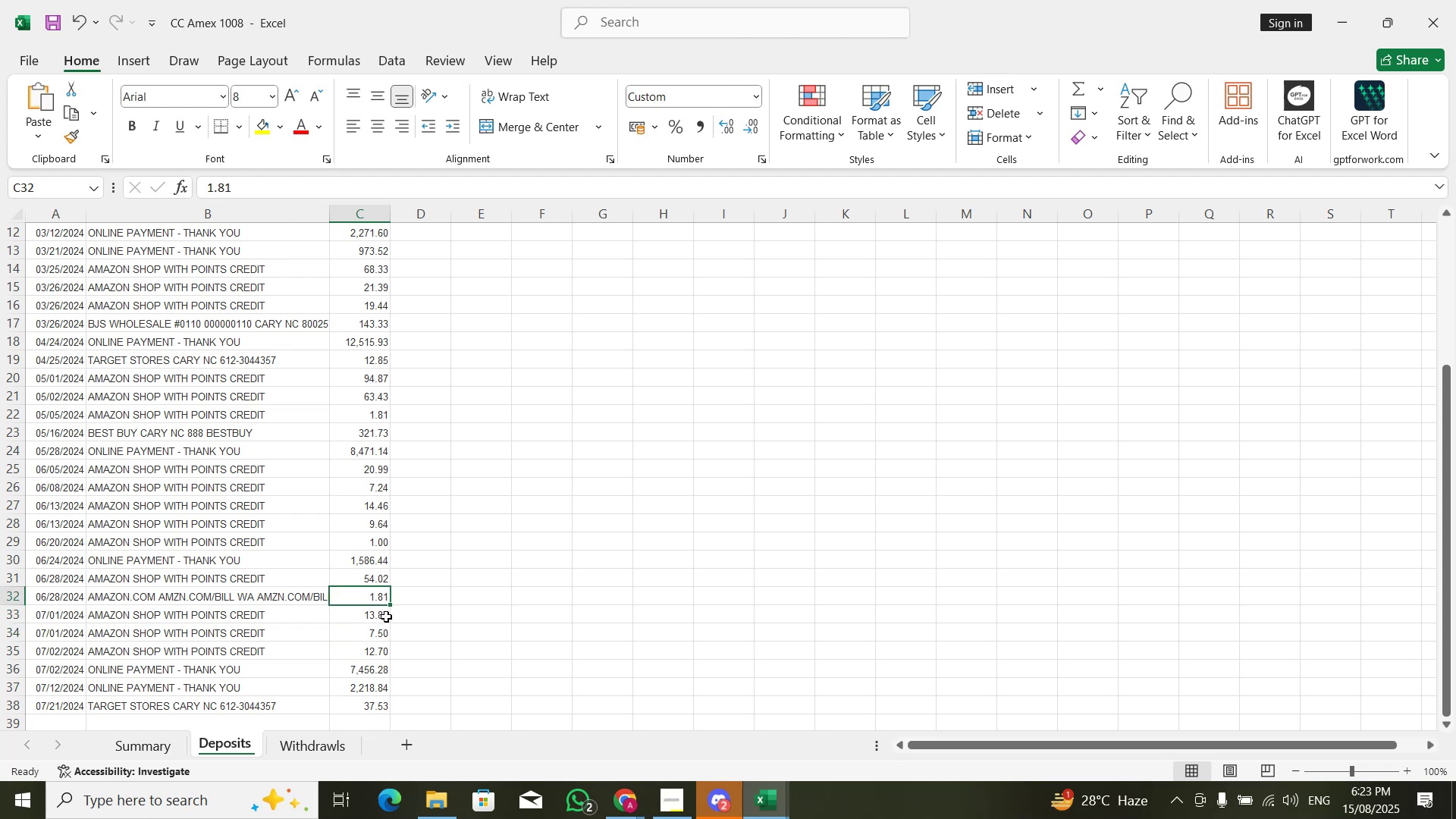 
key(ArrowUp)
 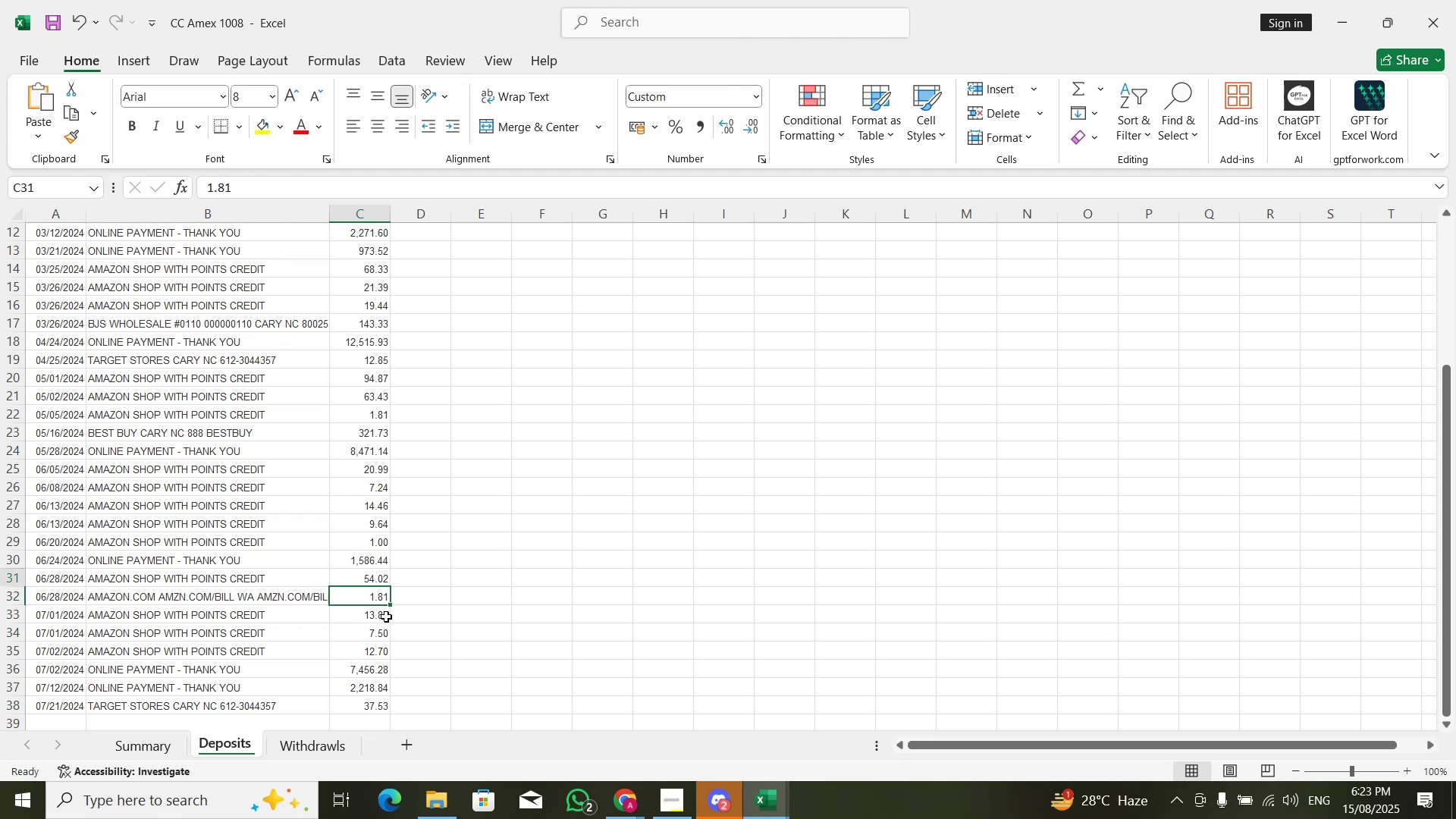 
key(ArrowUp)
 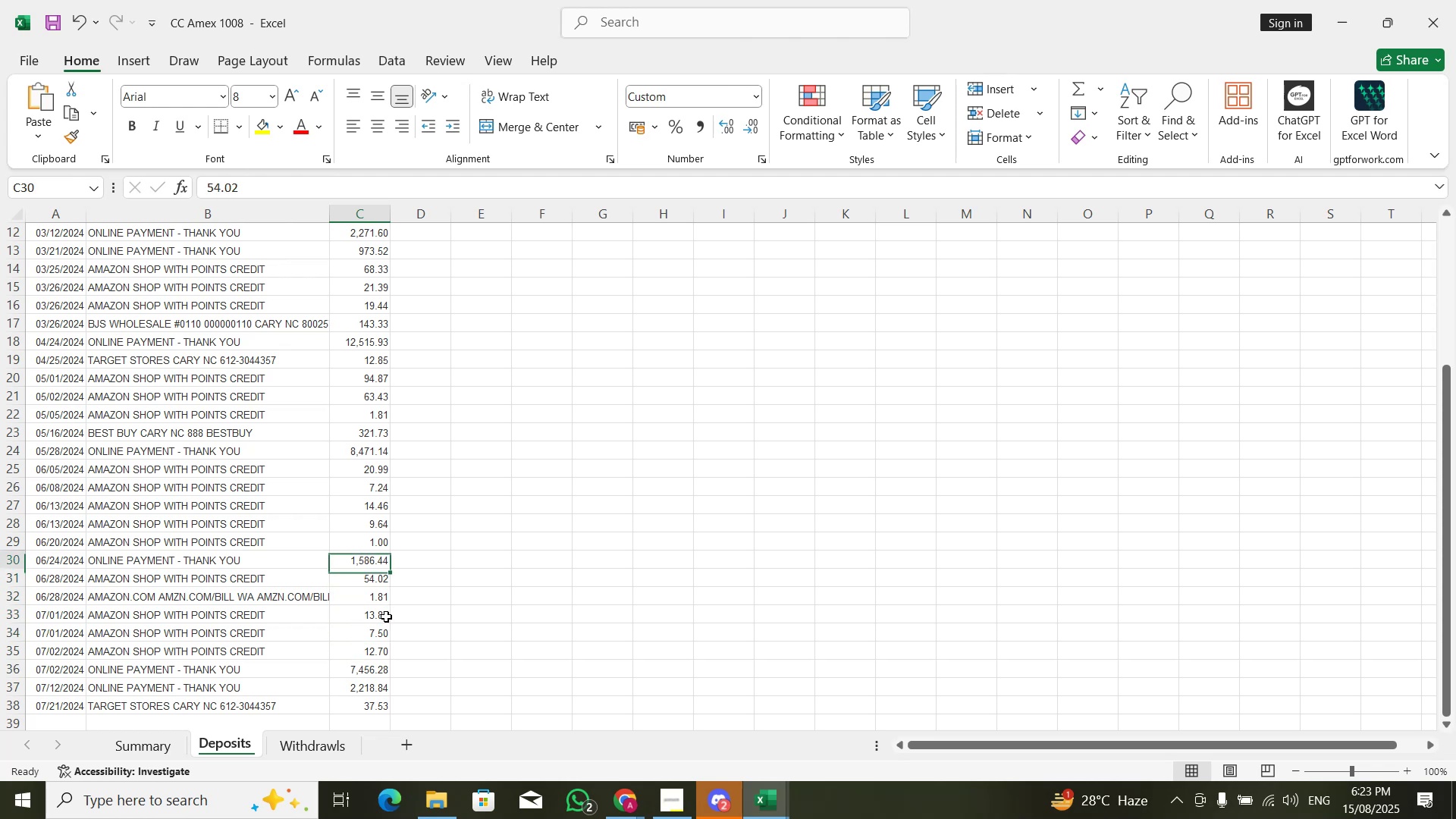 
key(Alt+AltLeft)
 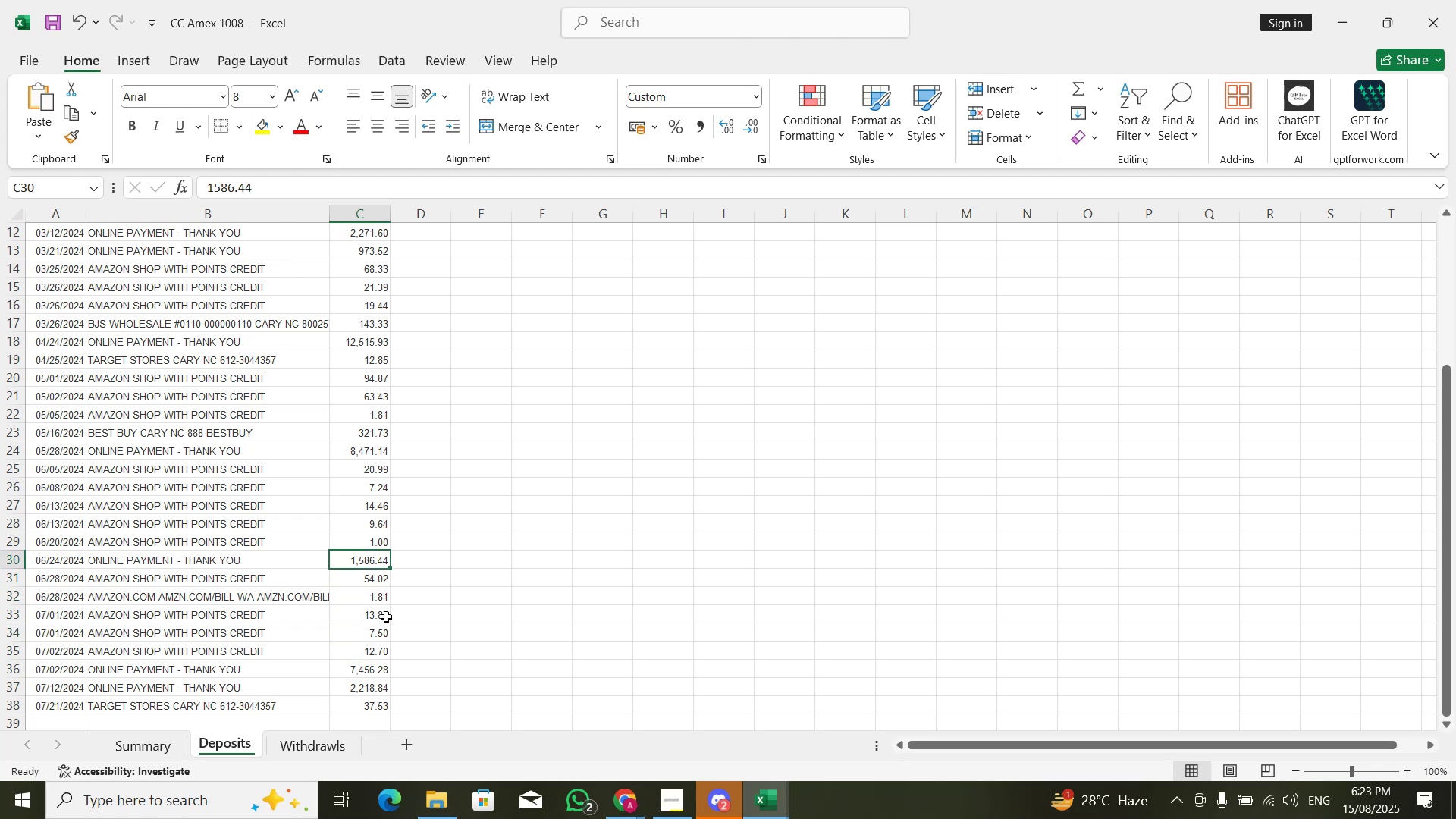 
key(Alt+Tab)
 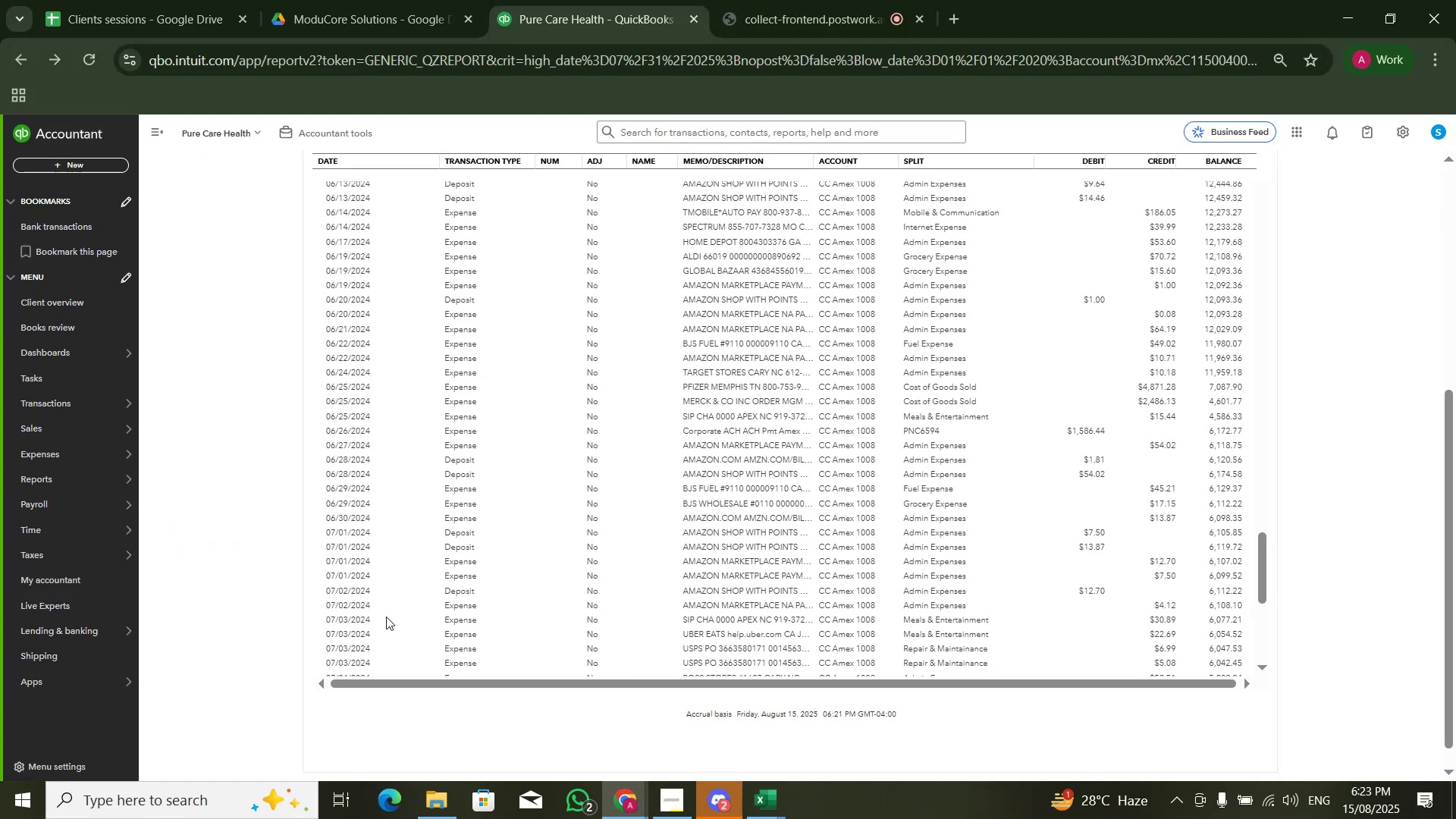 
key(Alt+AltLeft)
 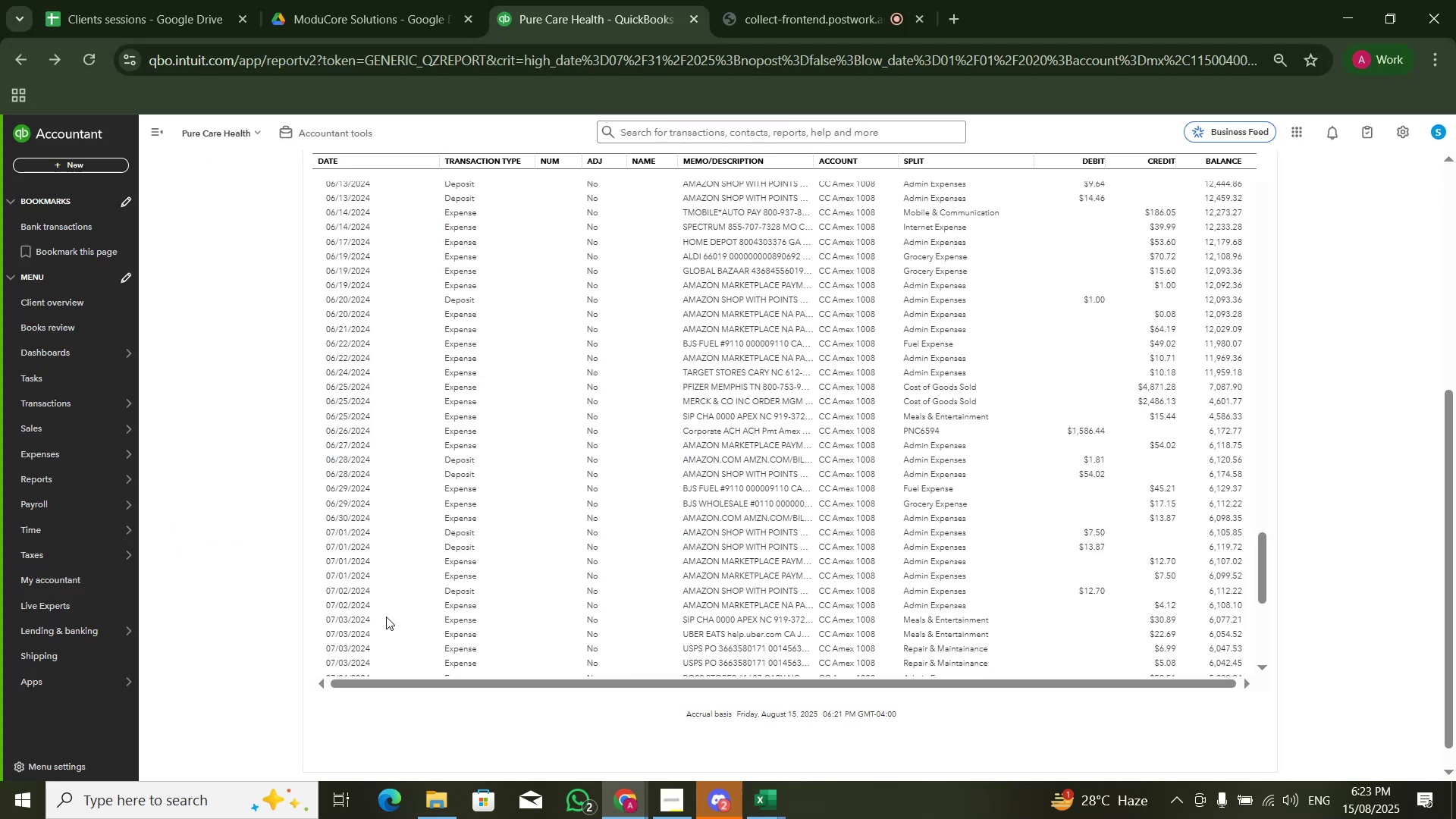 
key(Alt+Tab)
 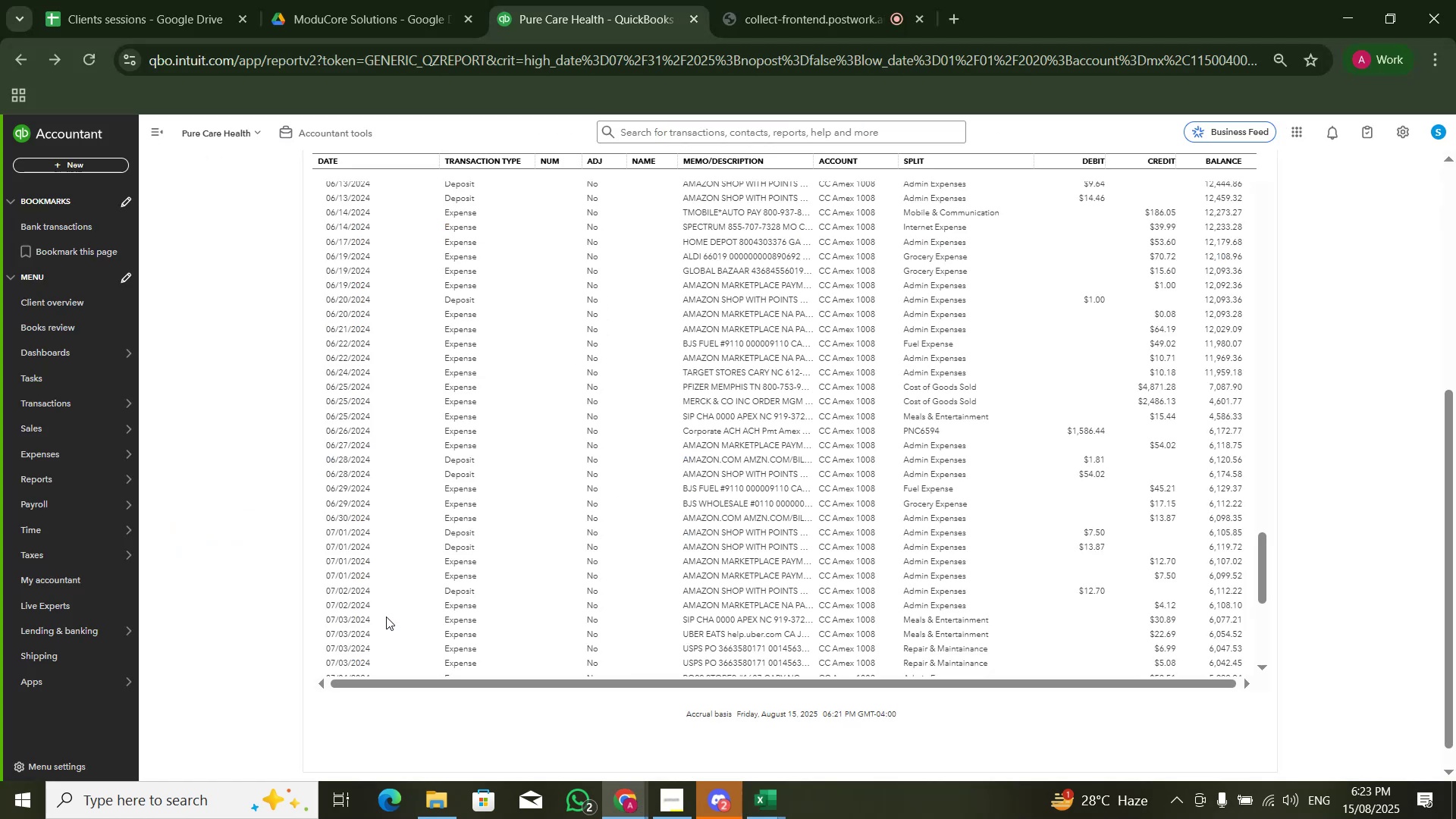 
key(ArrowUp)
 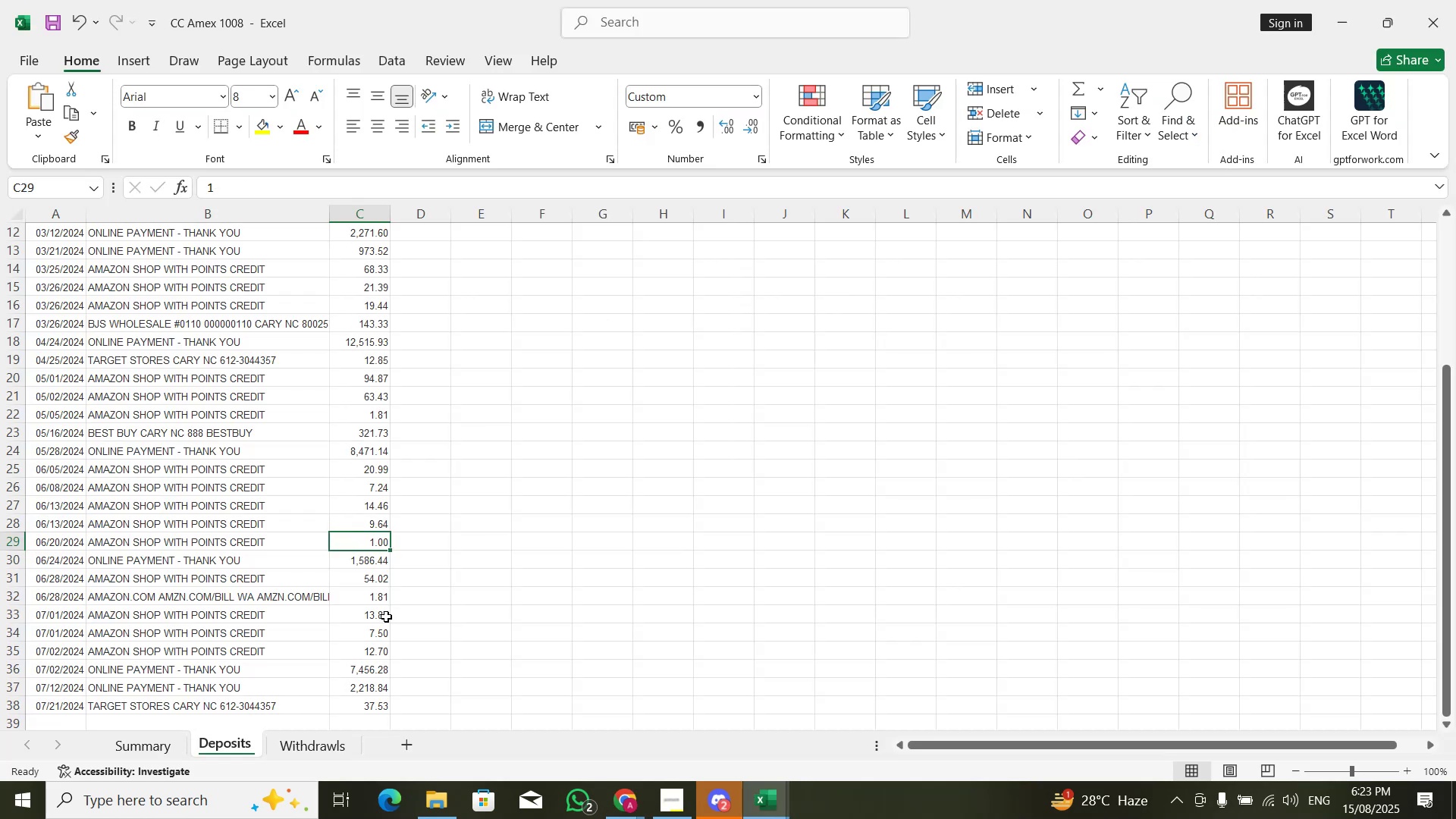 
key(ArrowUp)
 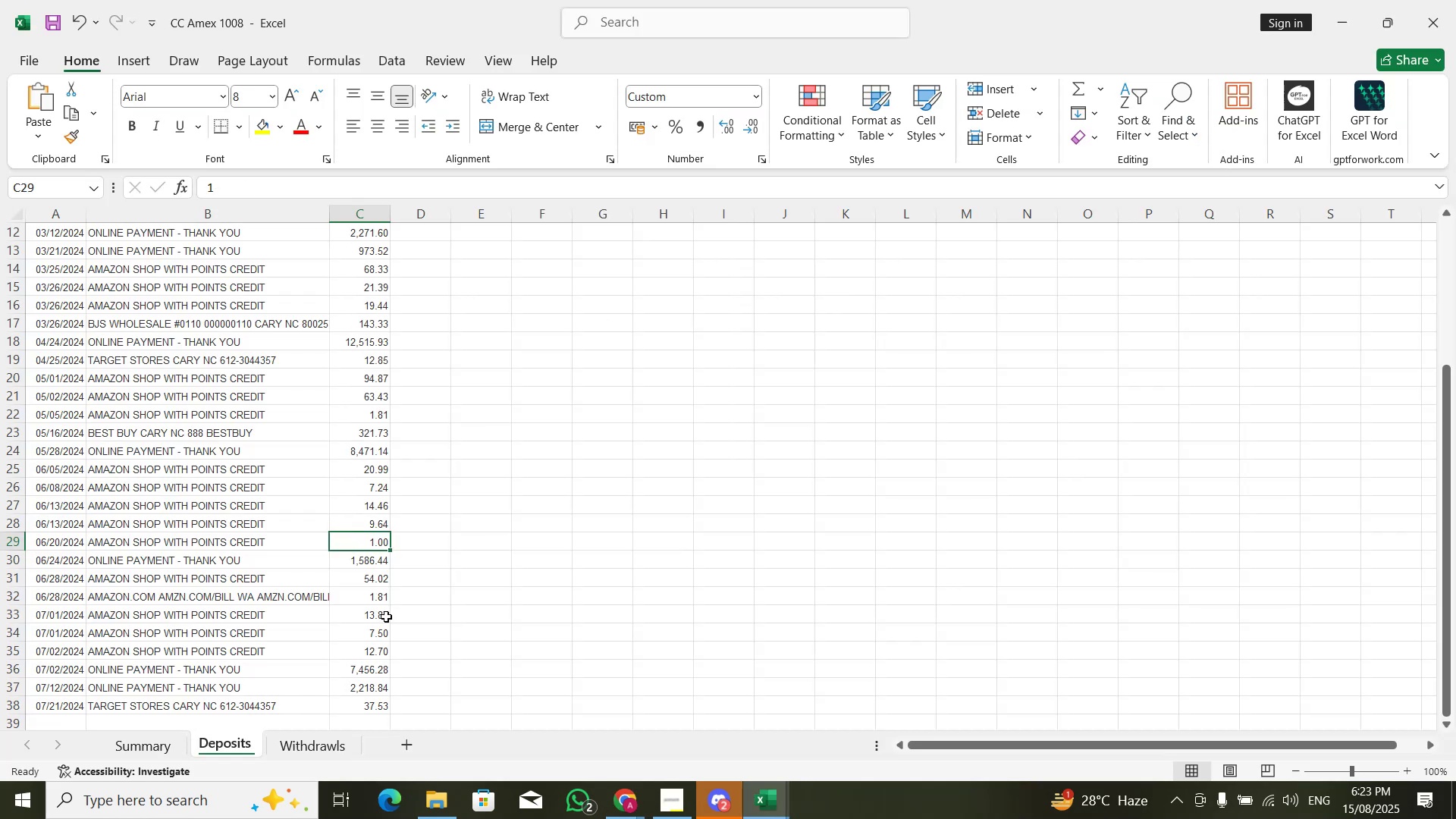 
key(Alt+AltLeft)
 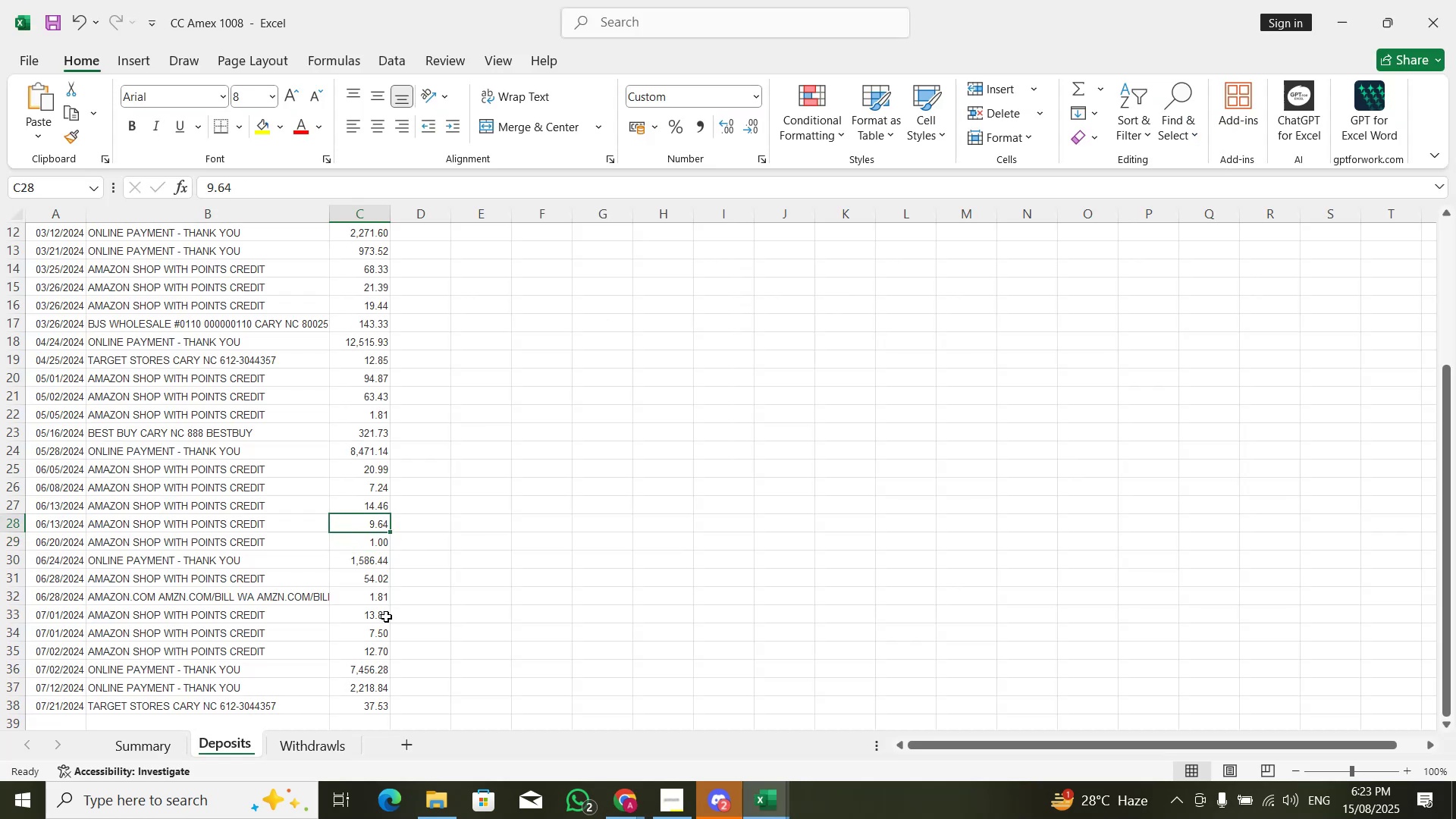 
key(Alt+Tab)
 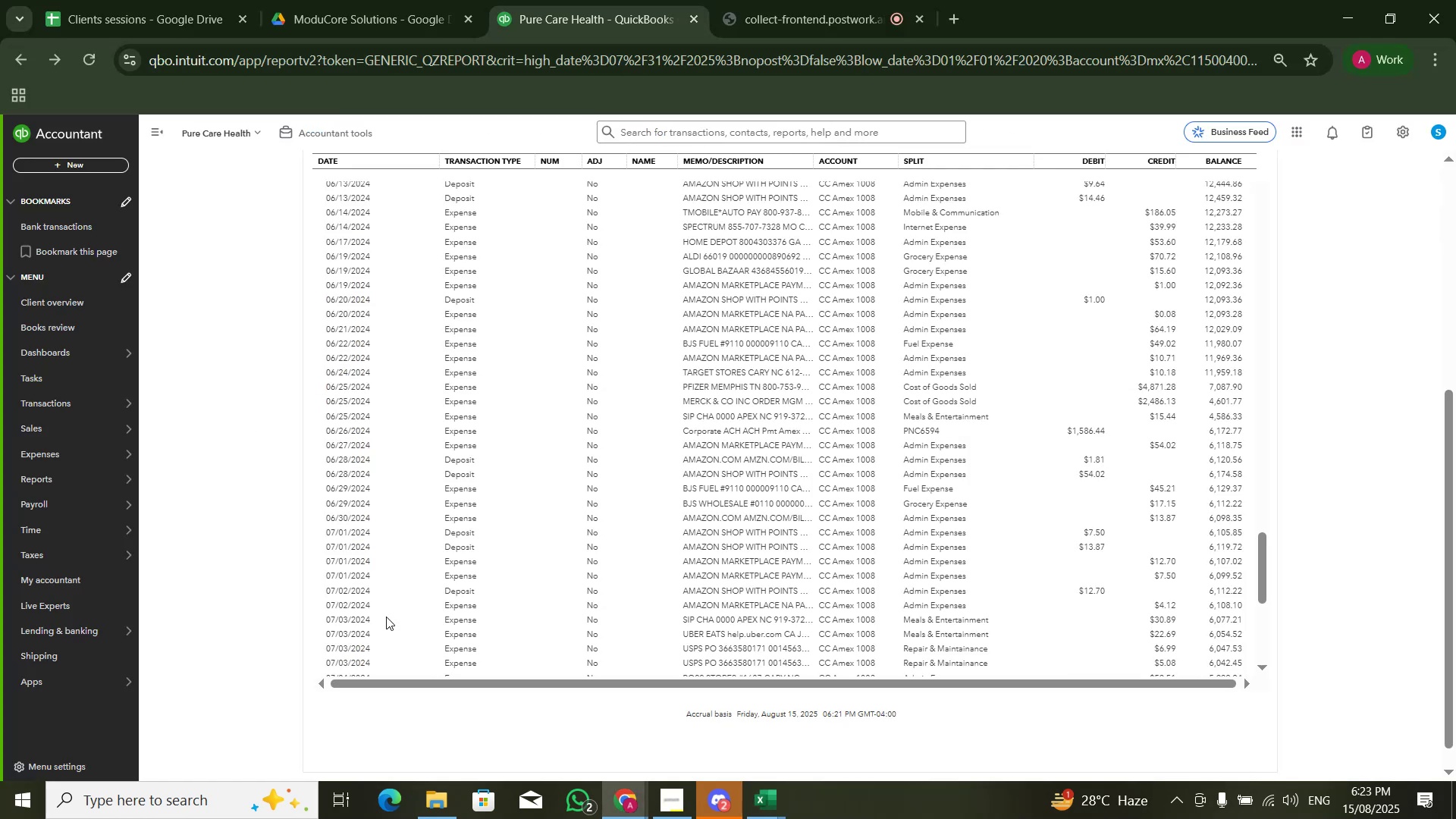 
key(Alt+AltLeft)
 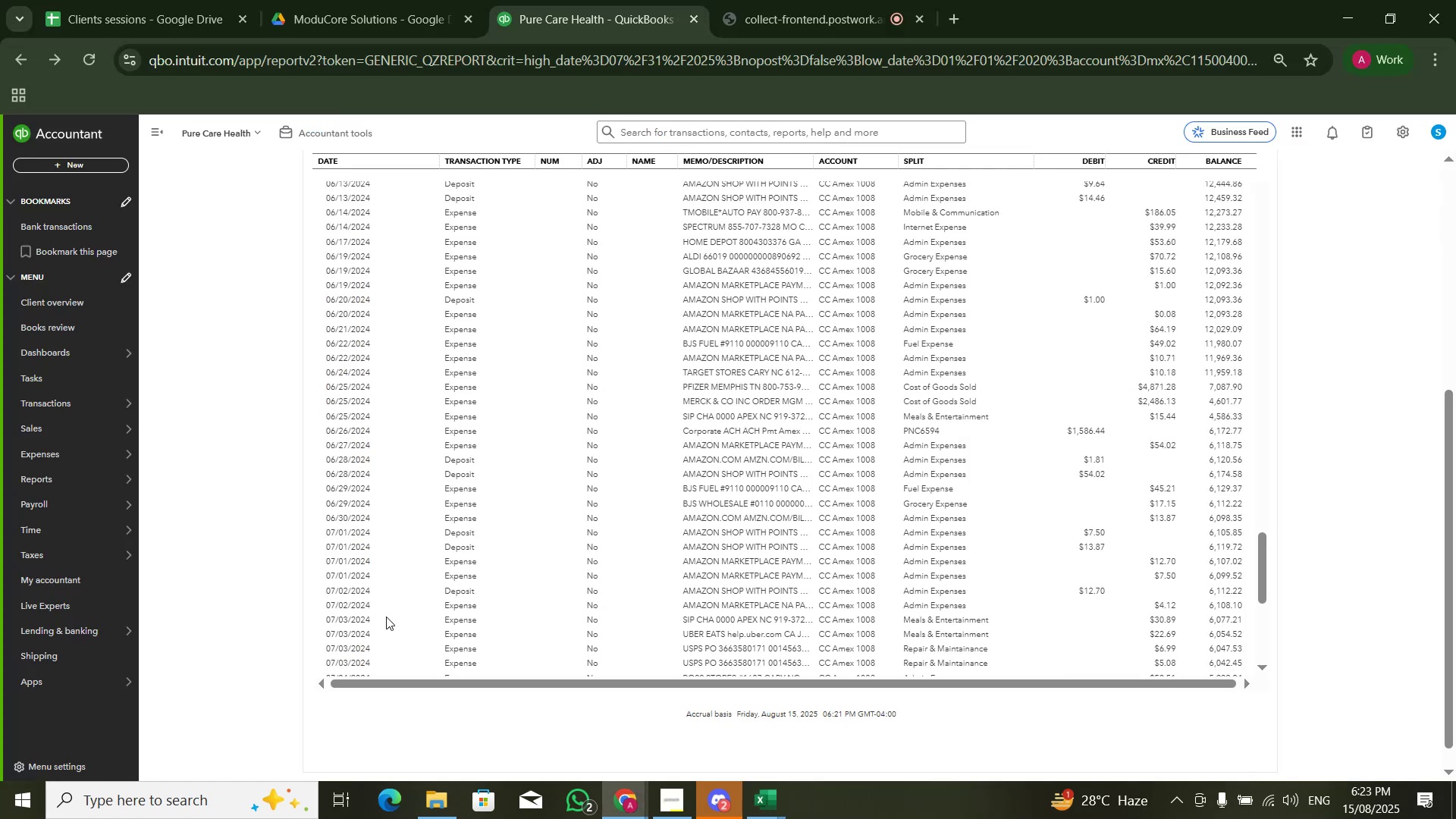 
key(Alt+Tab)
 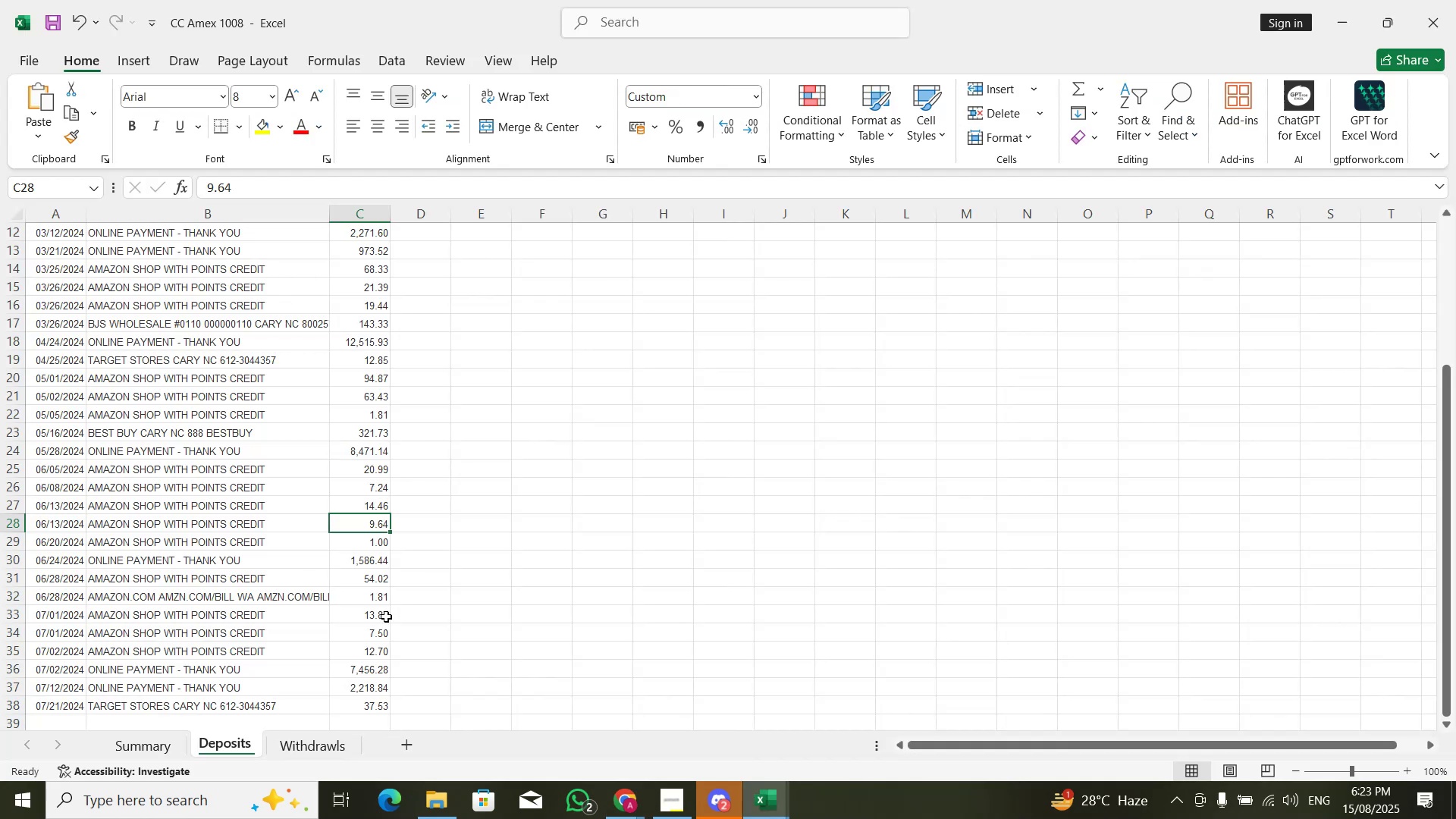 
key(Alt+AltLeft)
 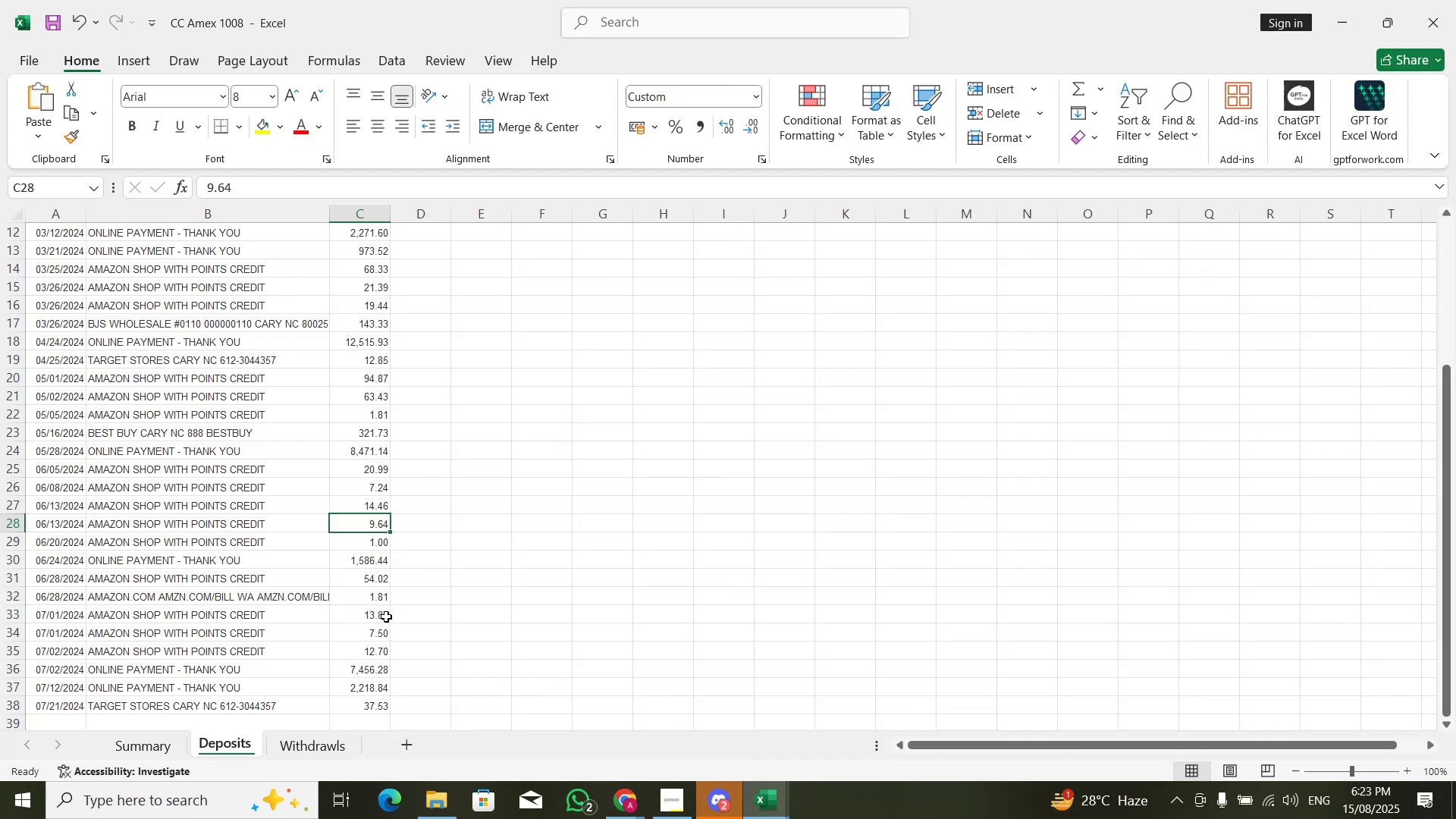 
key(Alt+Tab)
 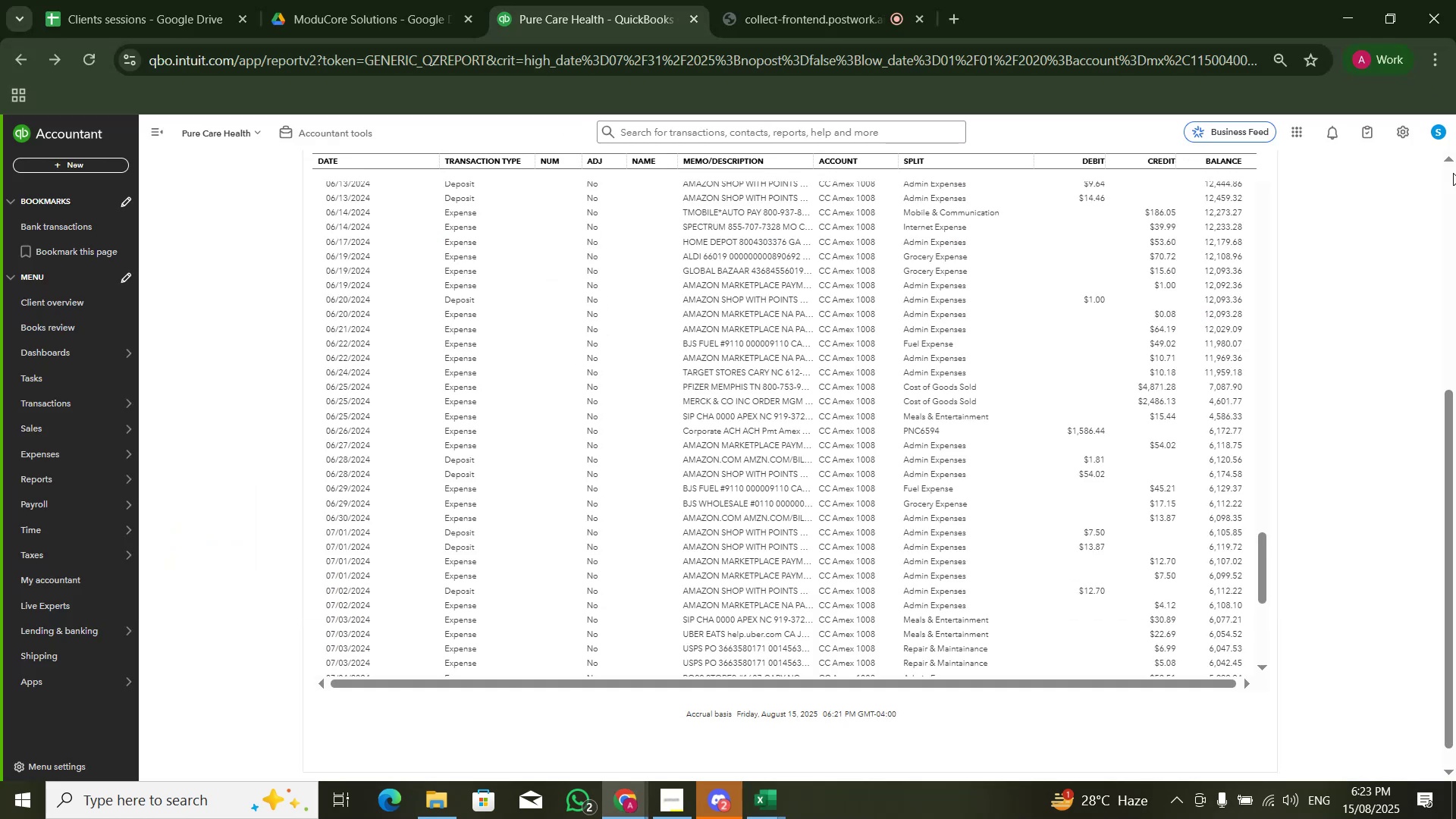 
scroll: coordinate [1132, 300], scroll_direction: up, amount: 2.0
 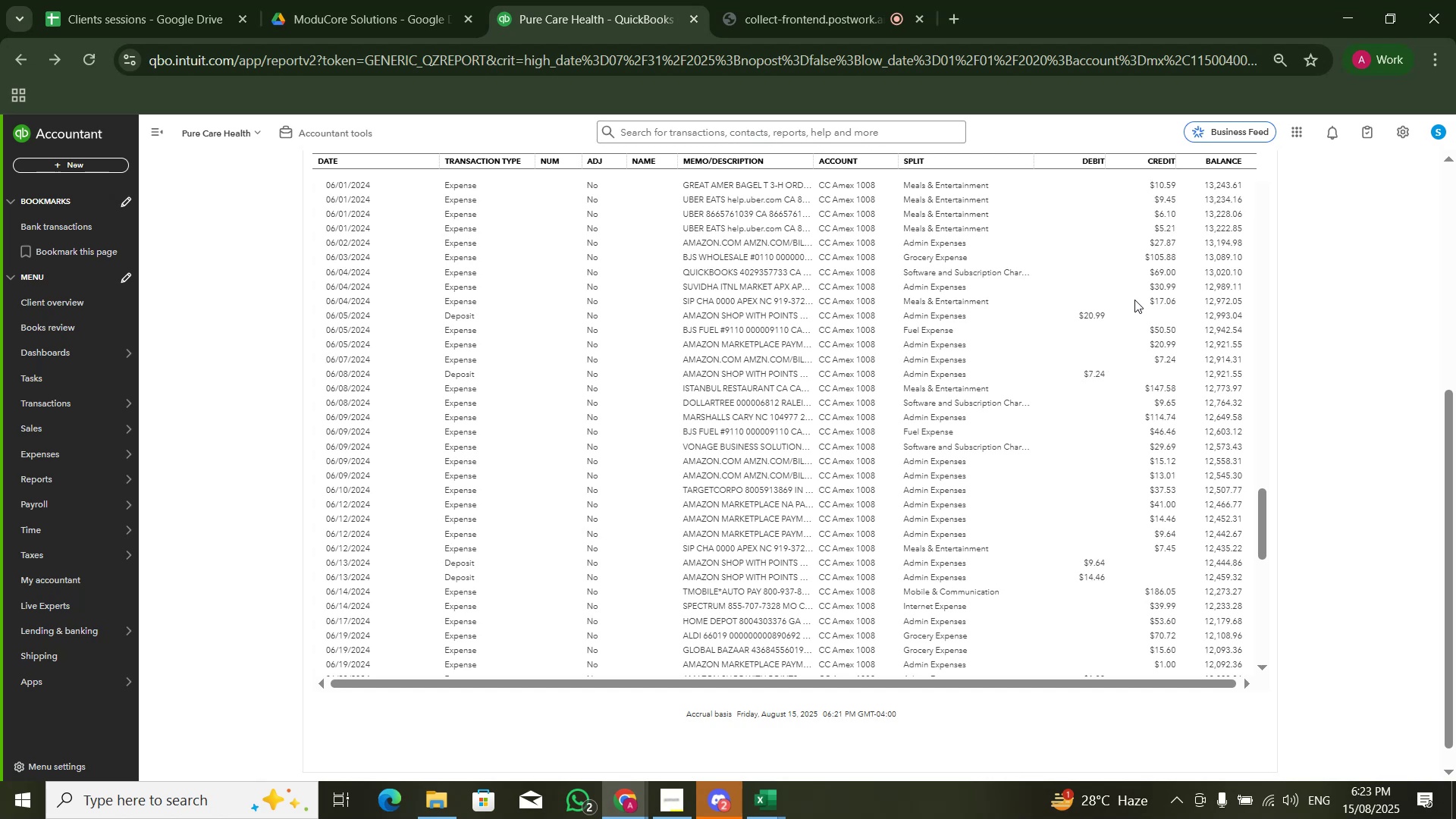 
wait(8.69)
 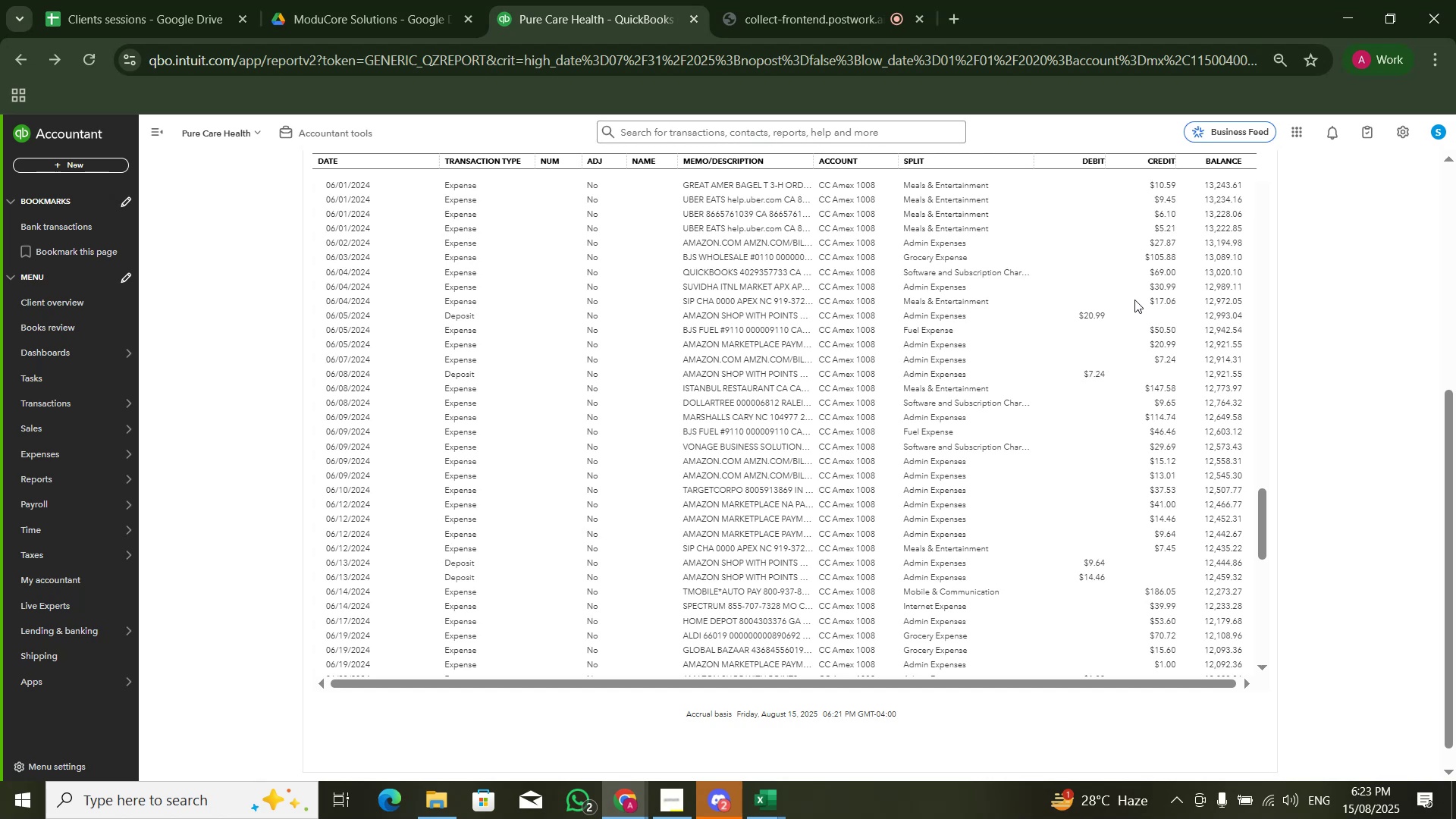 
scroll: coordinate [1096, 416], scroll_direction: up, amount: 4.0
 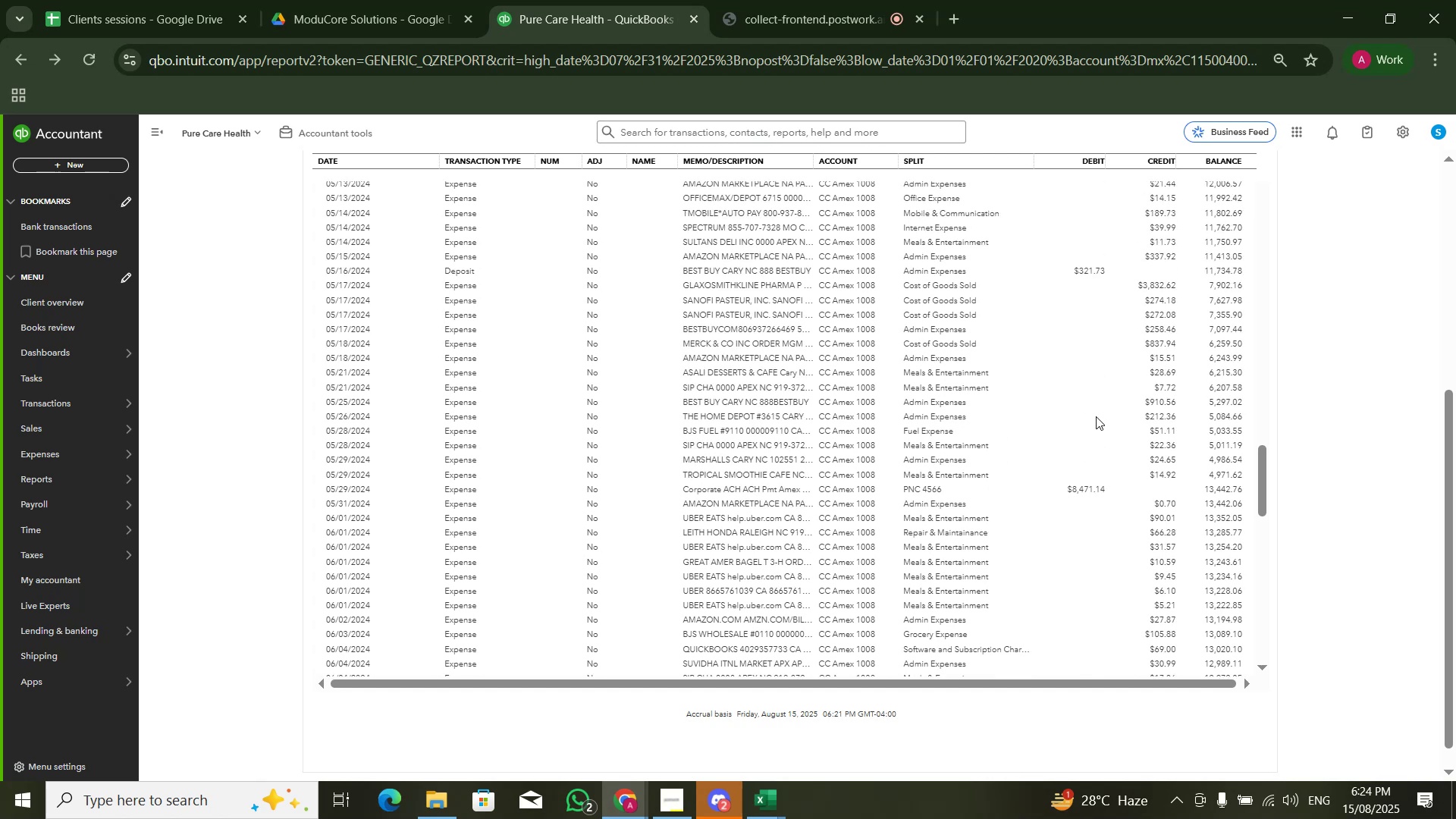 
hold_key(key=AltLeft, duration=0.43)
 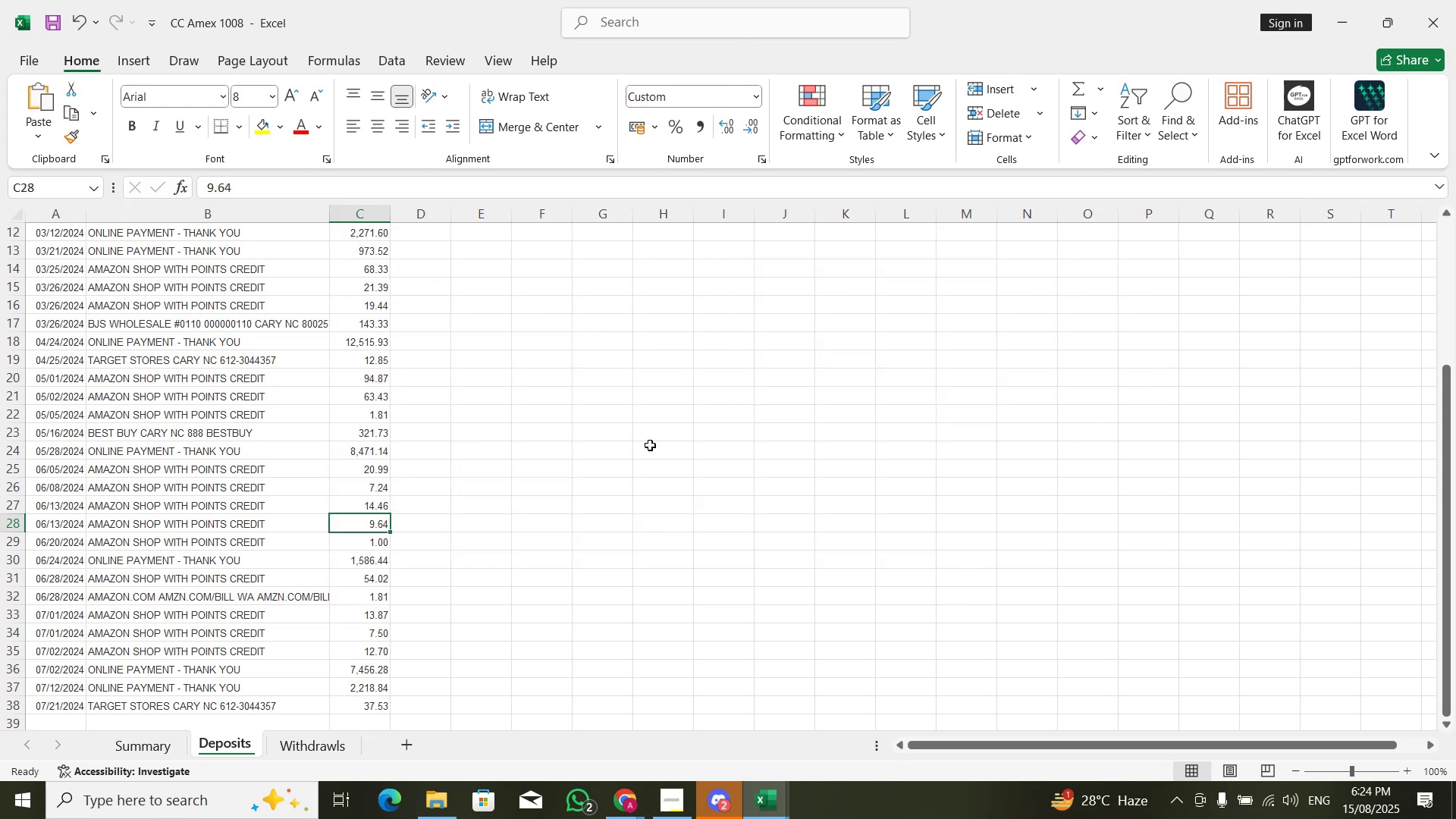 
hold_key(key=Tab, duration=0.37)
 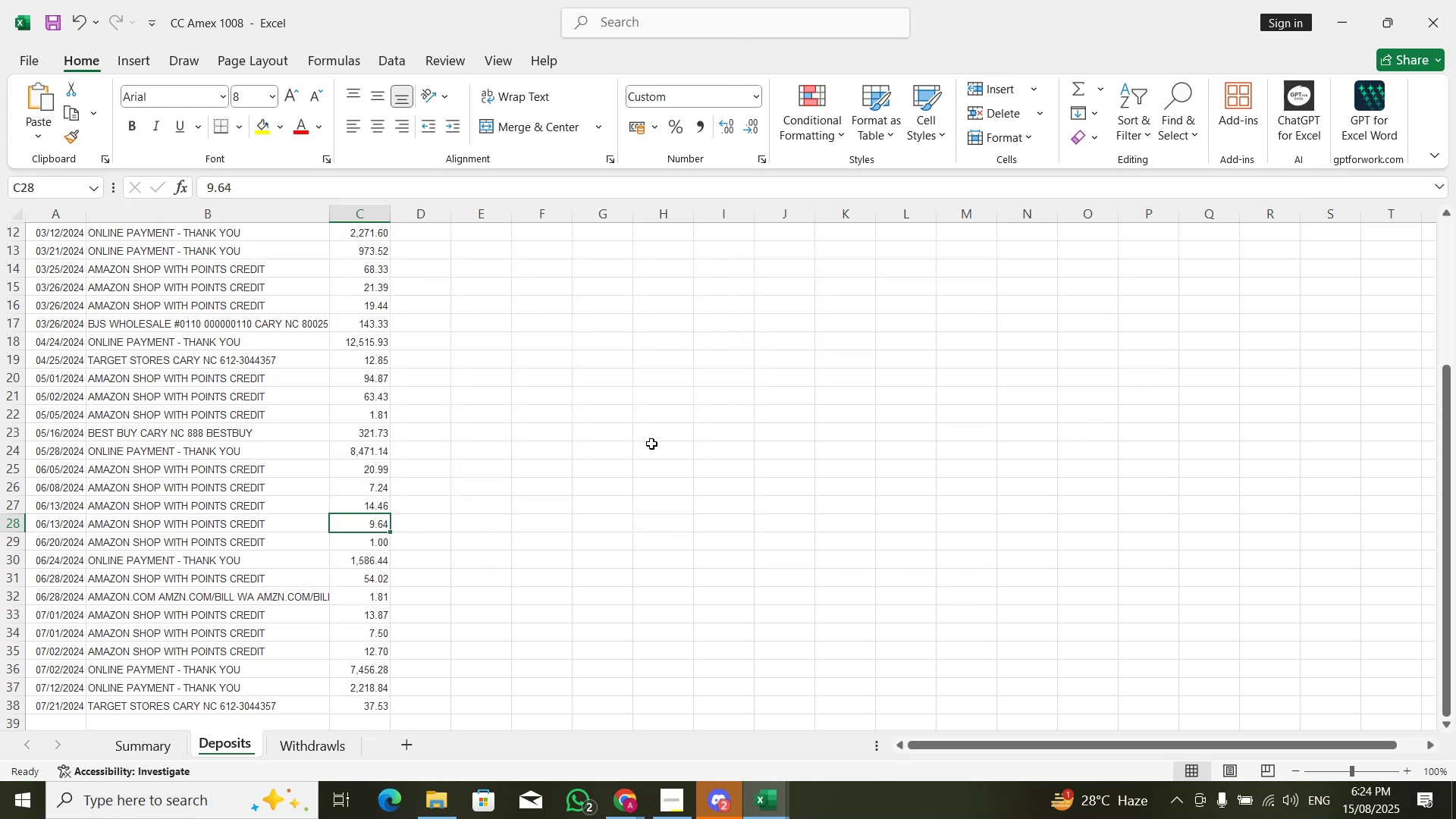 
hold_key(key=ArrowUp, duration=0.64)
 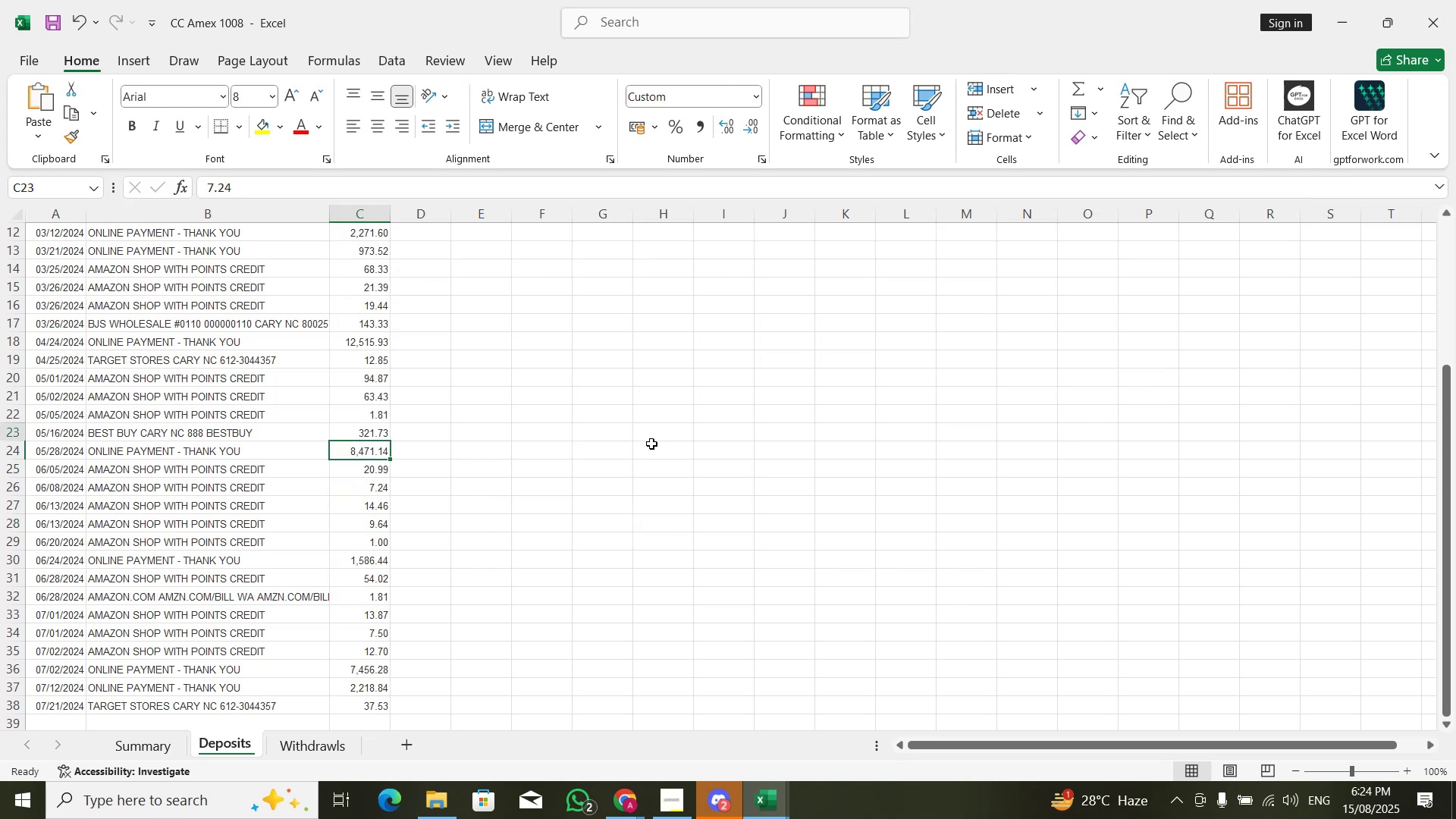 
key(ArrowUp)
 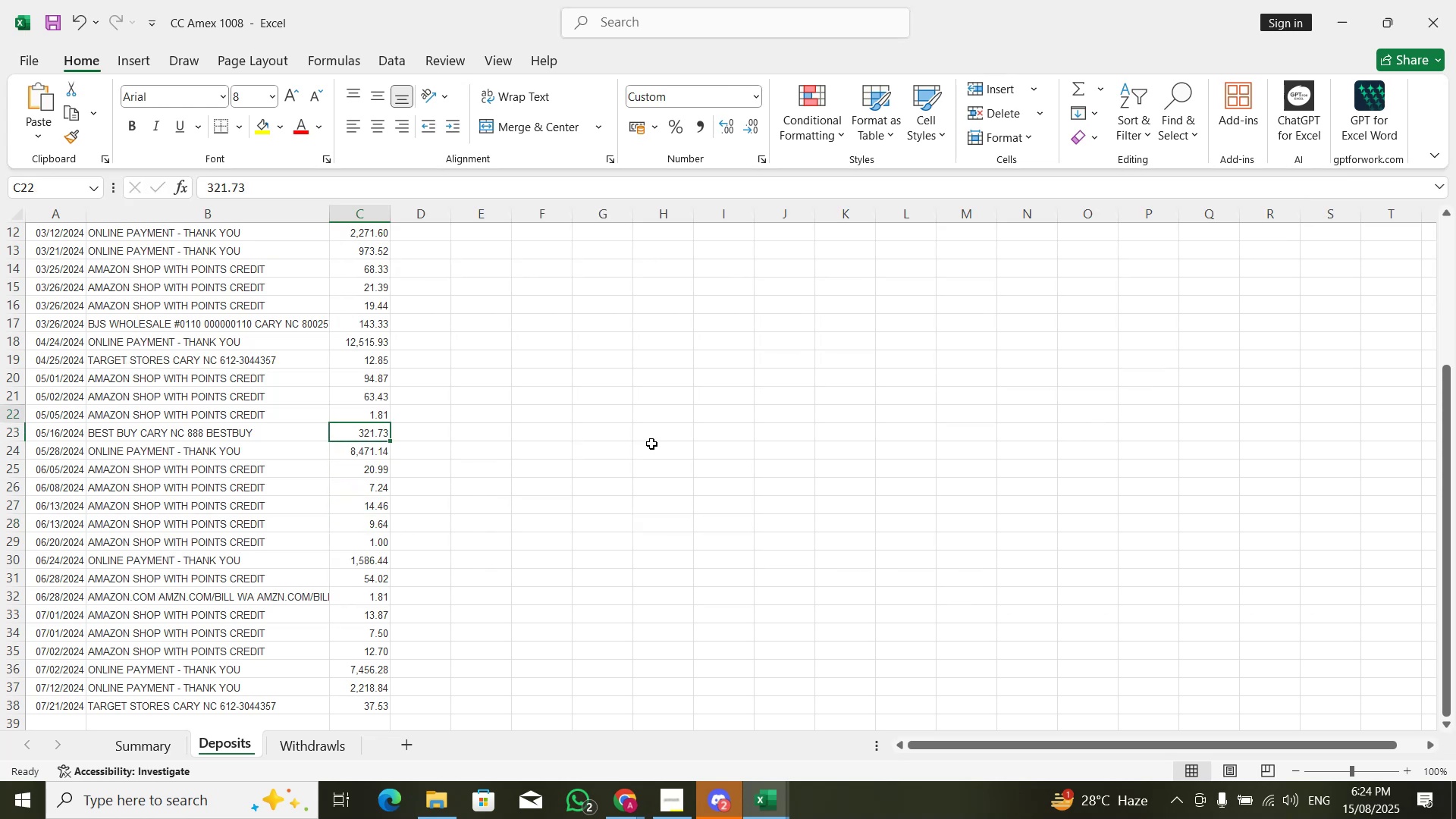 
key(ArrowUp)
 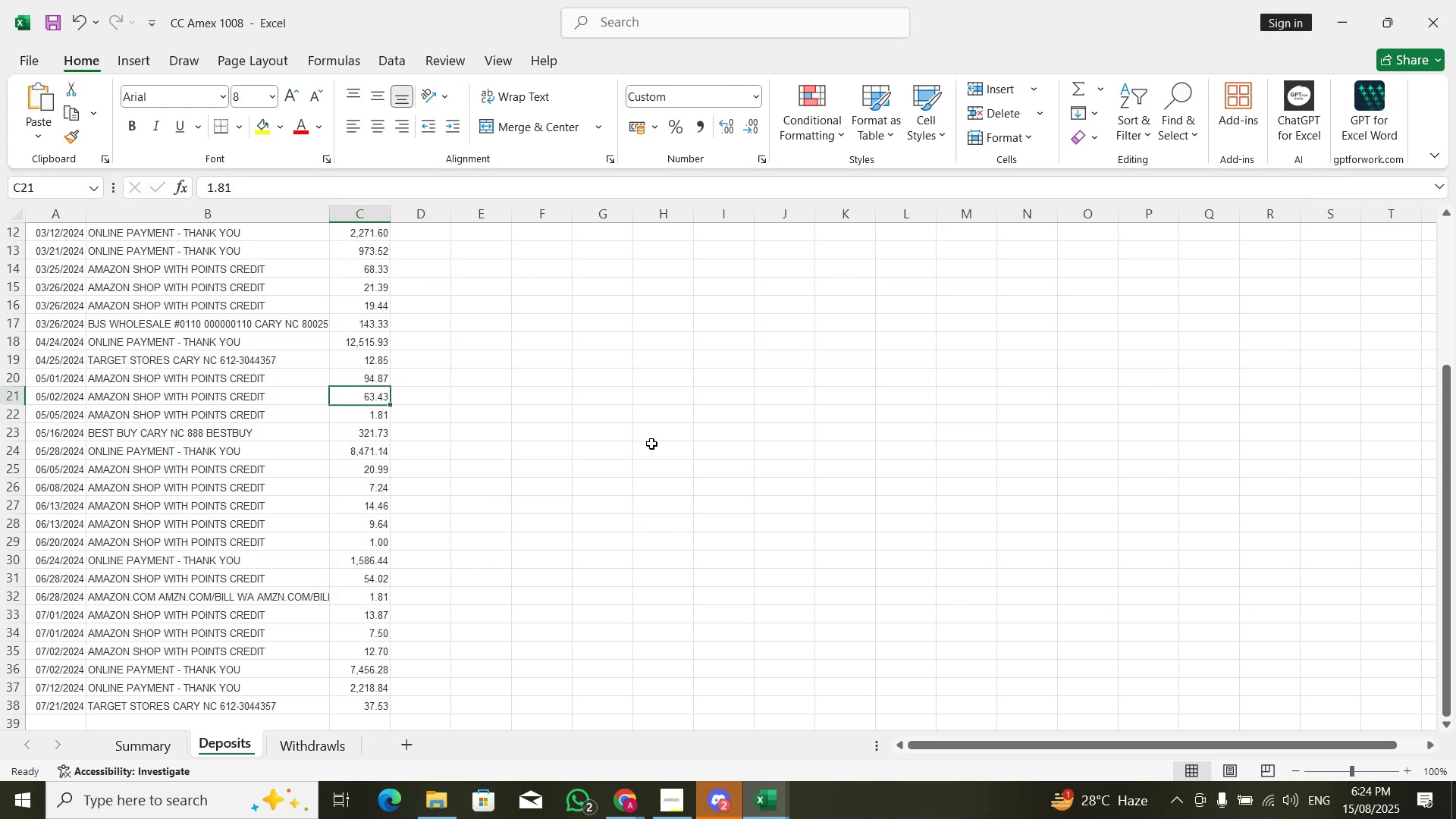 
key(ArrowUp)
 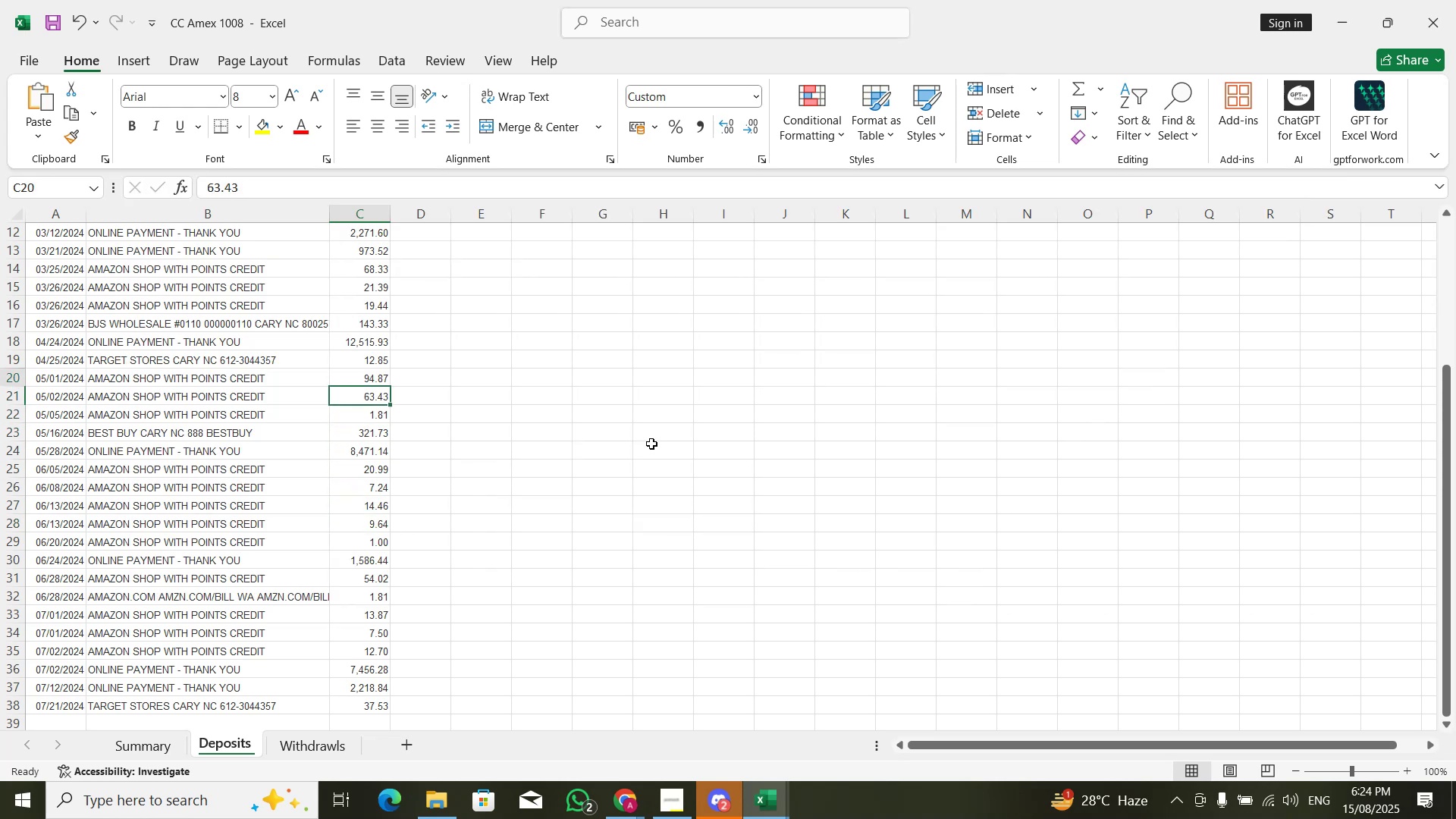 
key(ArrowUp)
 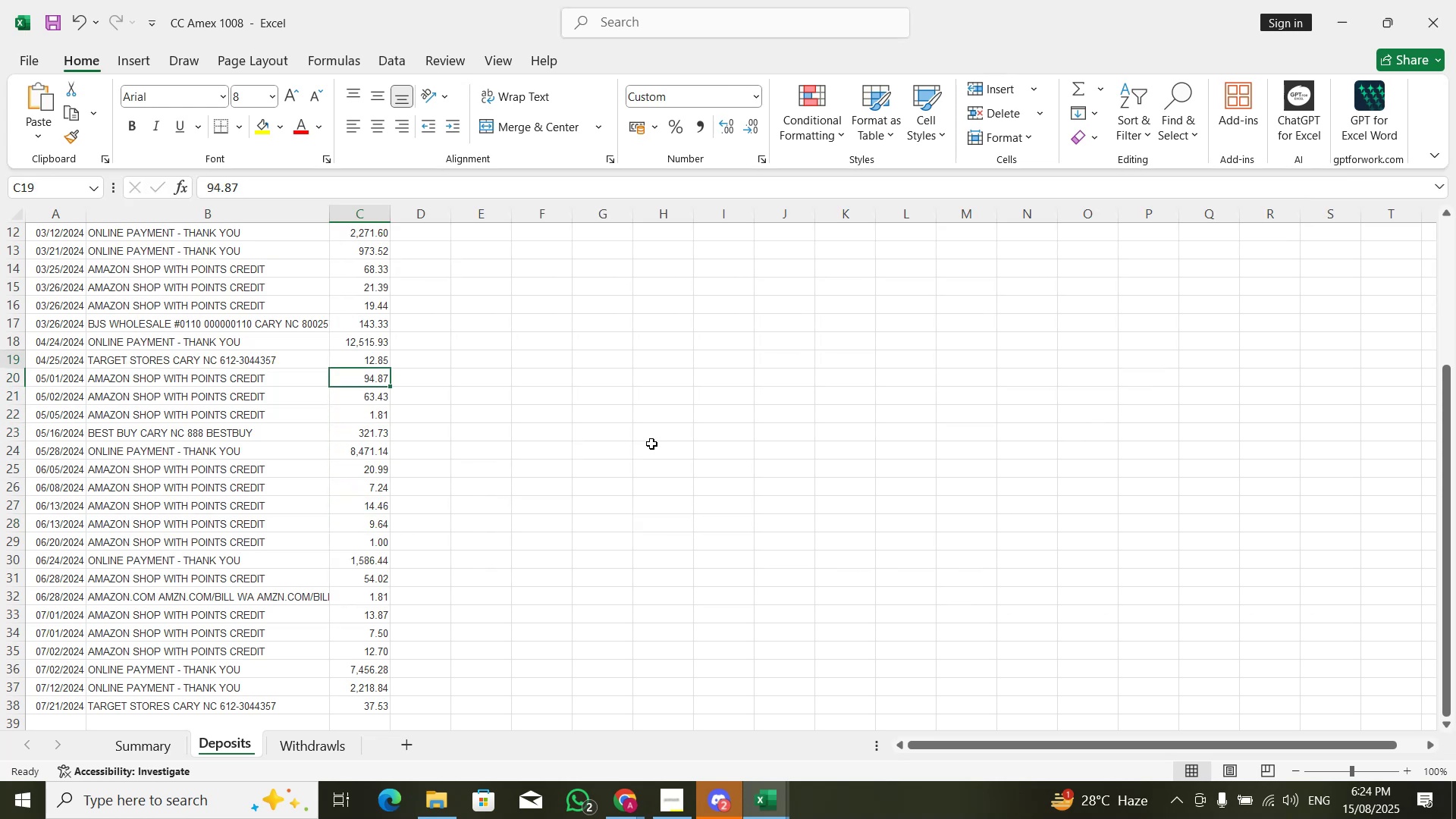 
key(Alt+Tab)
 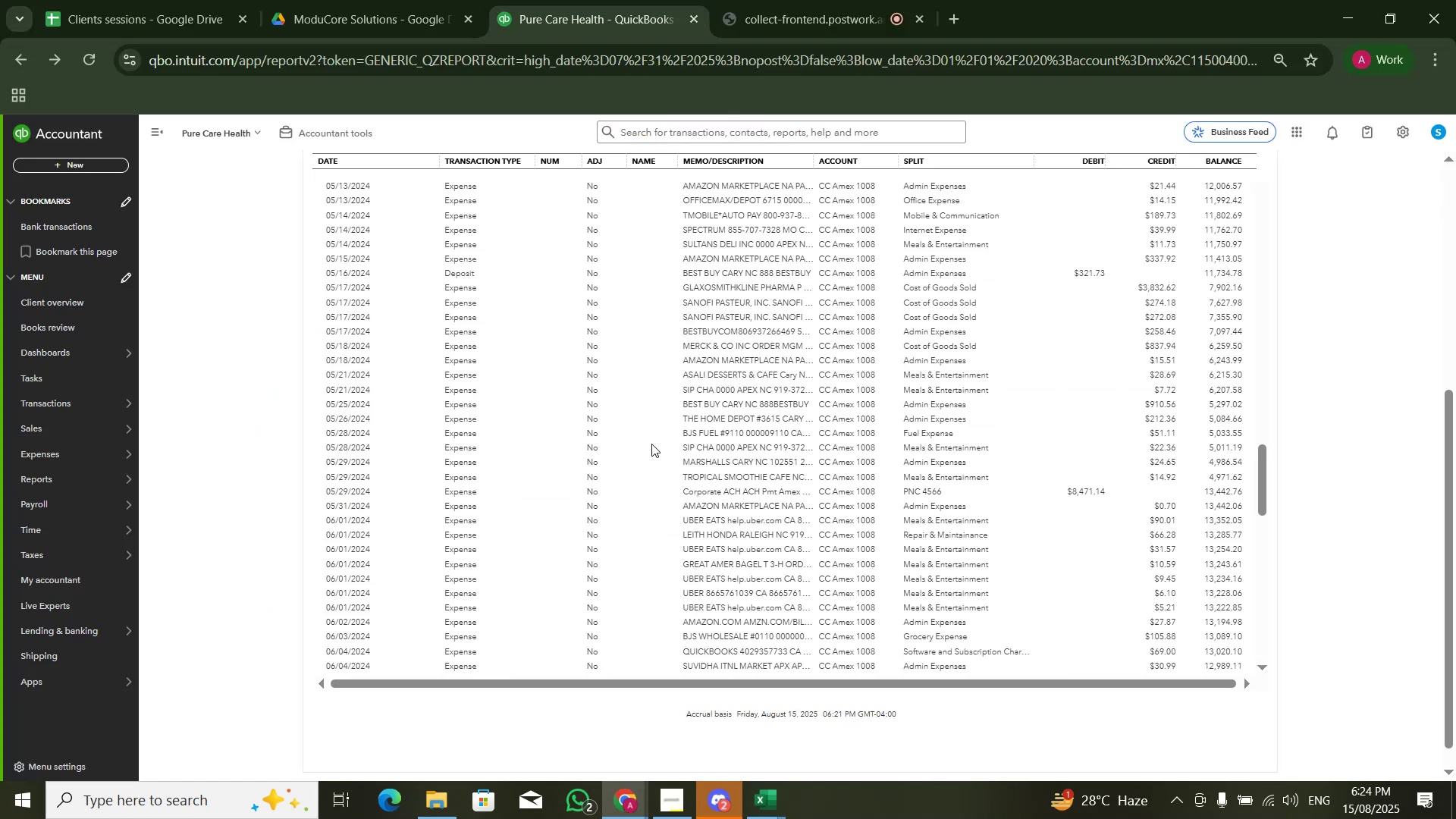 
scroll: coordinate [811, 430], scroll_direction: none, amount: 0.0
 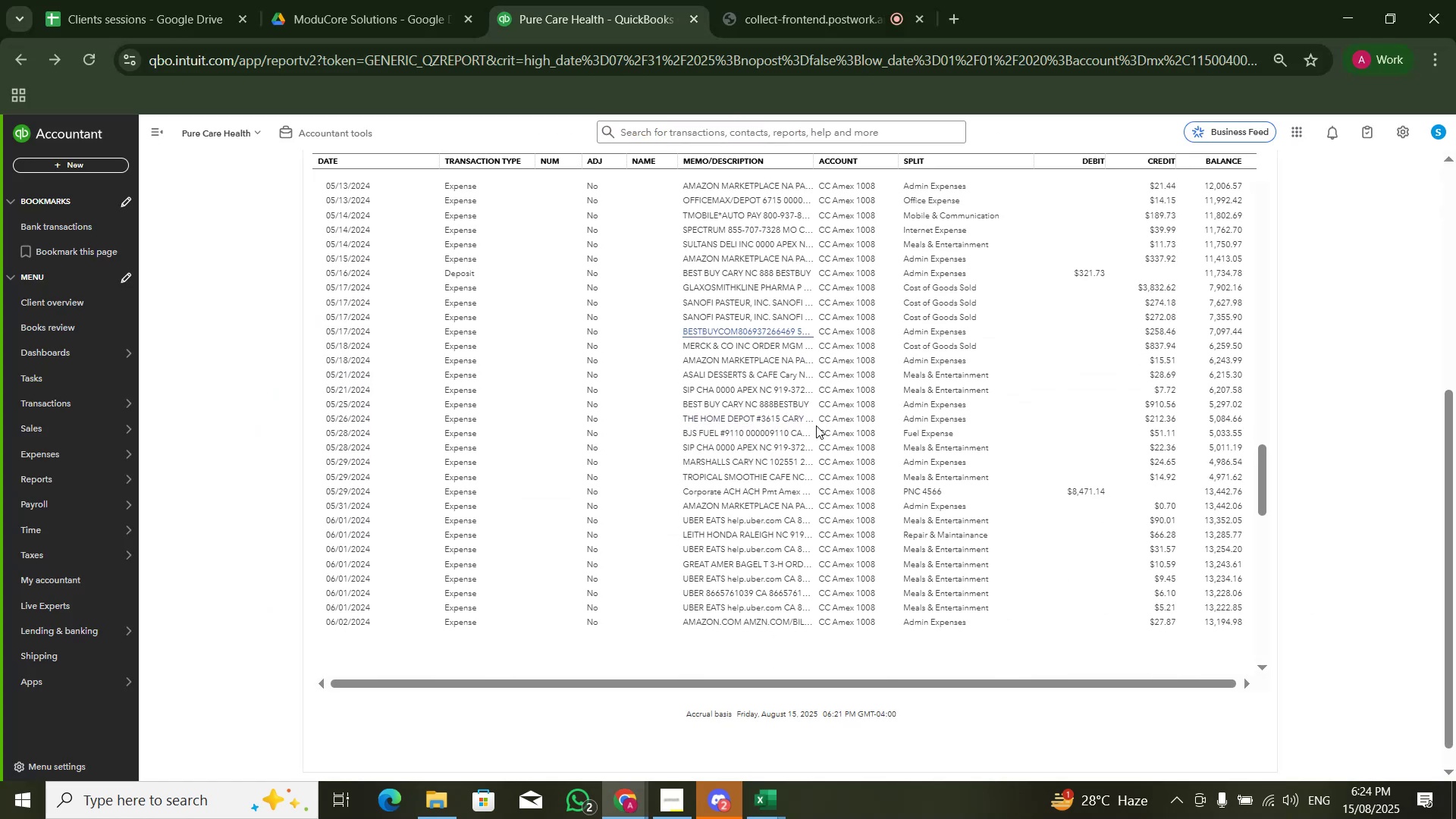 
scroll: coordinate [1147, 491], scroll_direction: up, amount: 4.0
 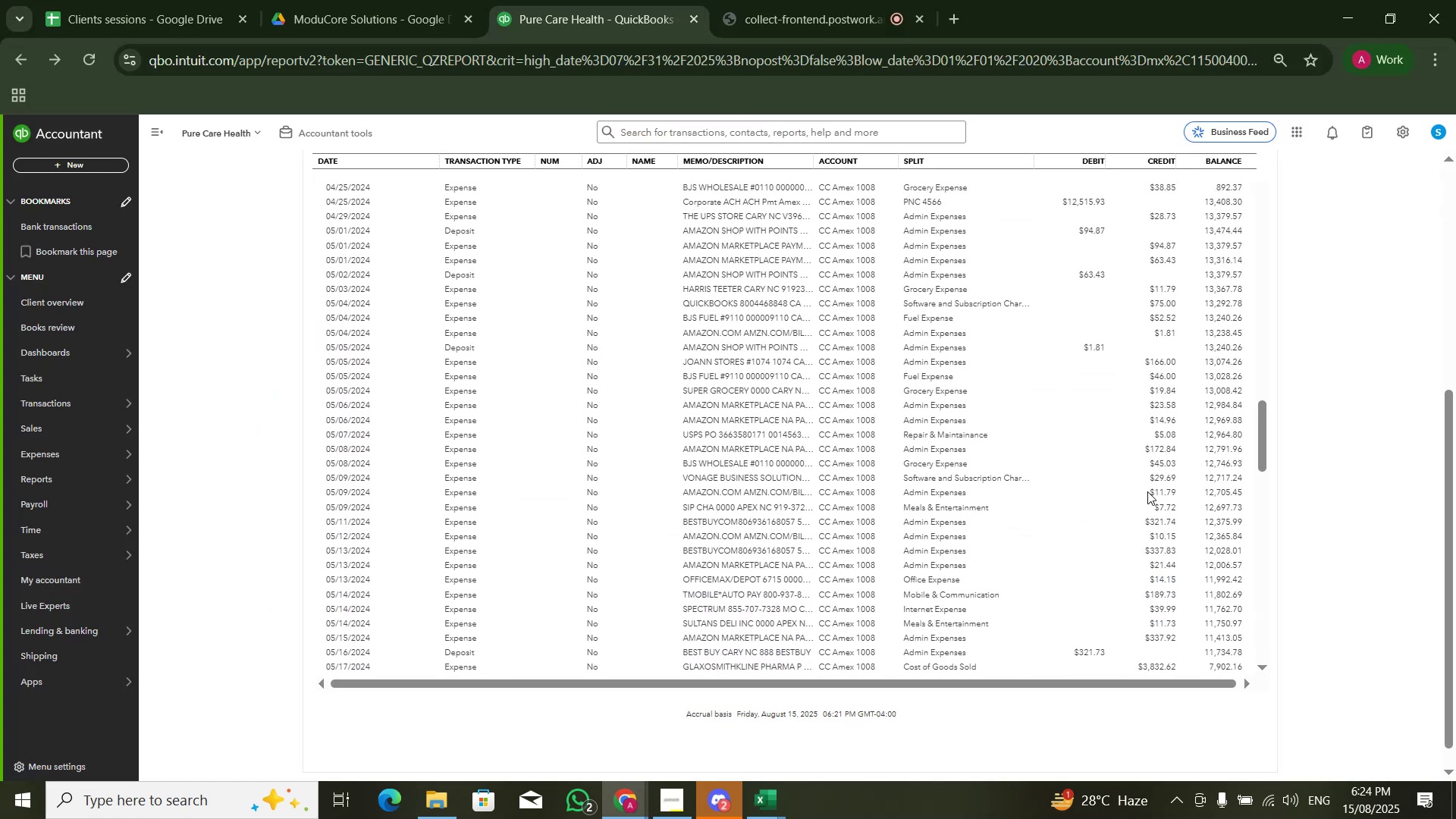 
key(Alt+AltLeft)
 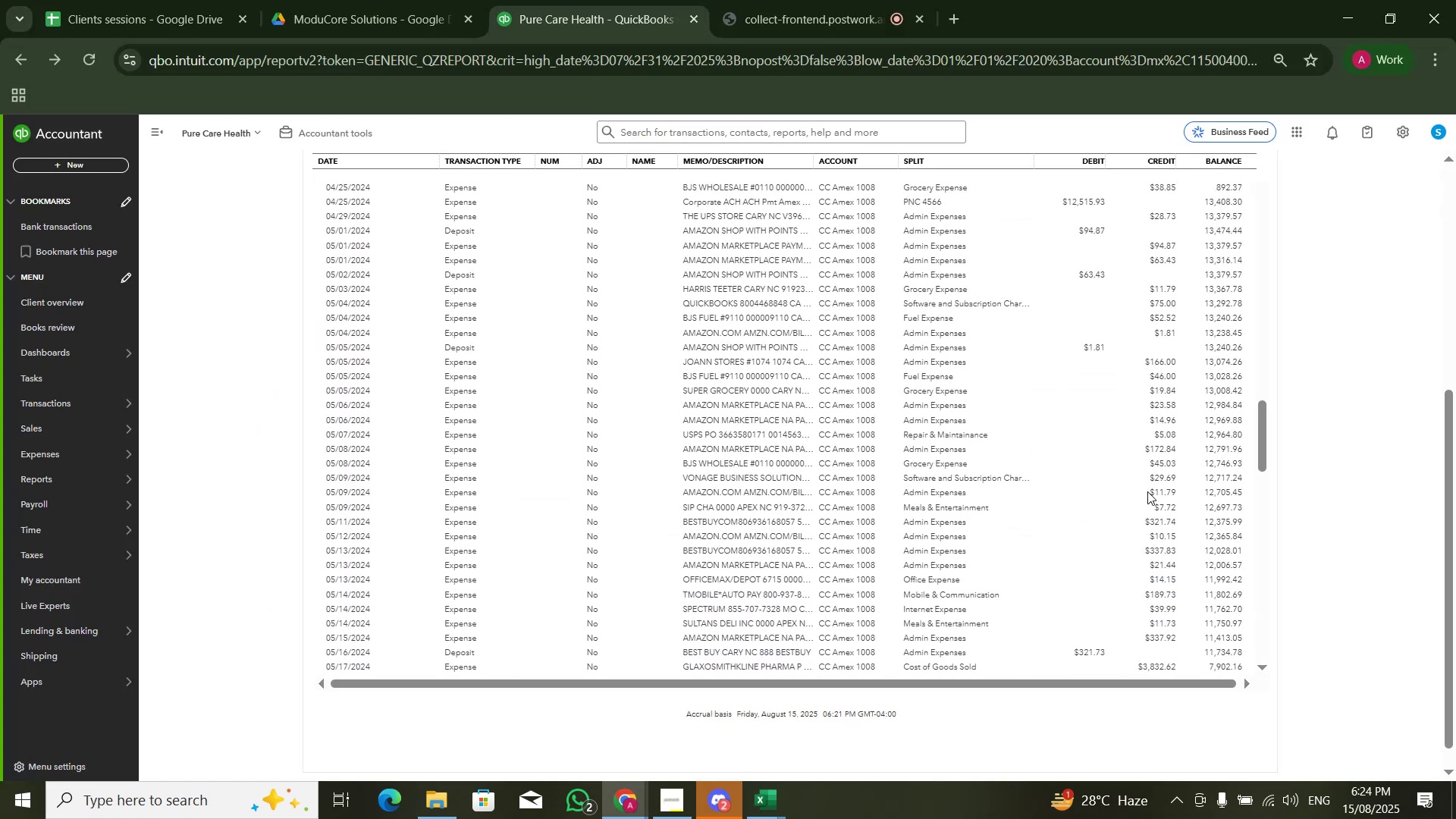 
key(Alt+Tab)
 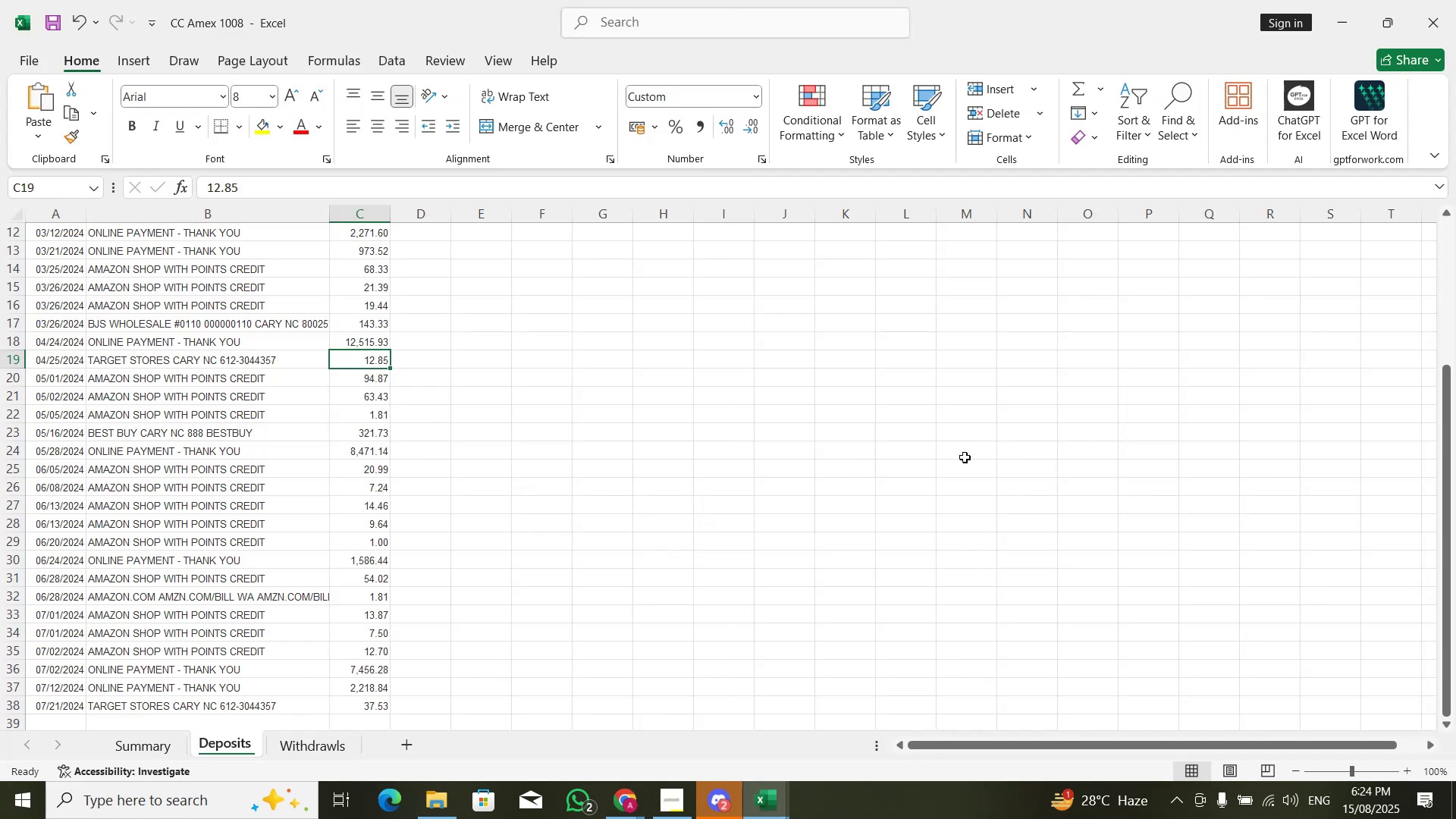 
key(ArrowUp)
 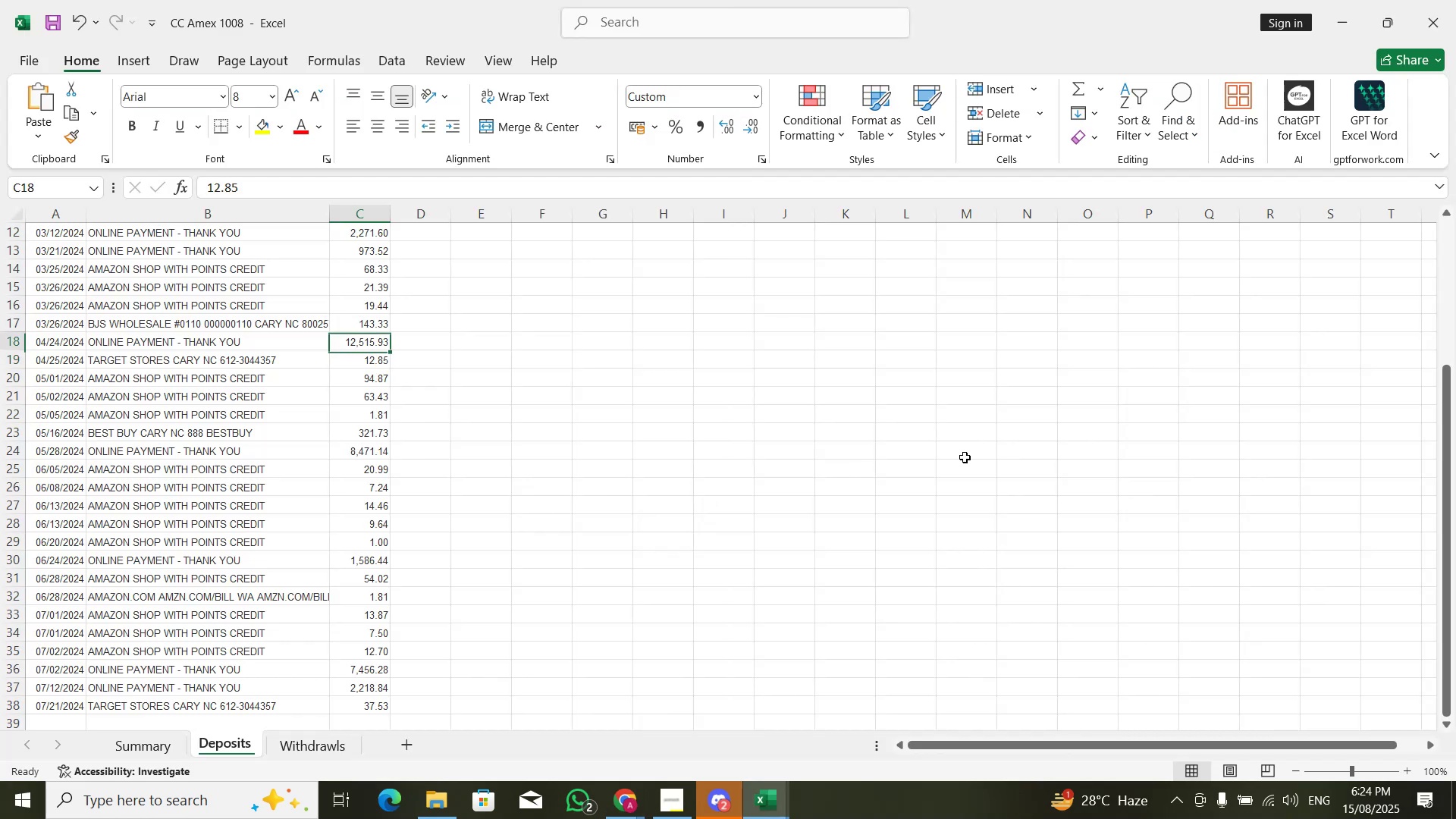 
key(ArrowUp)
 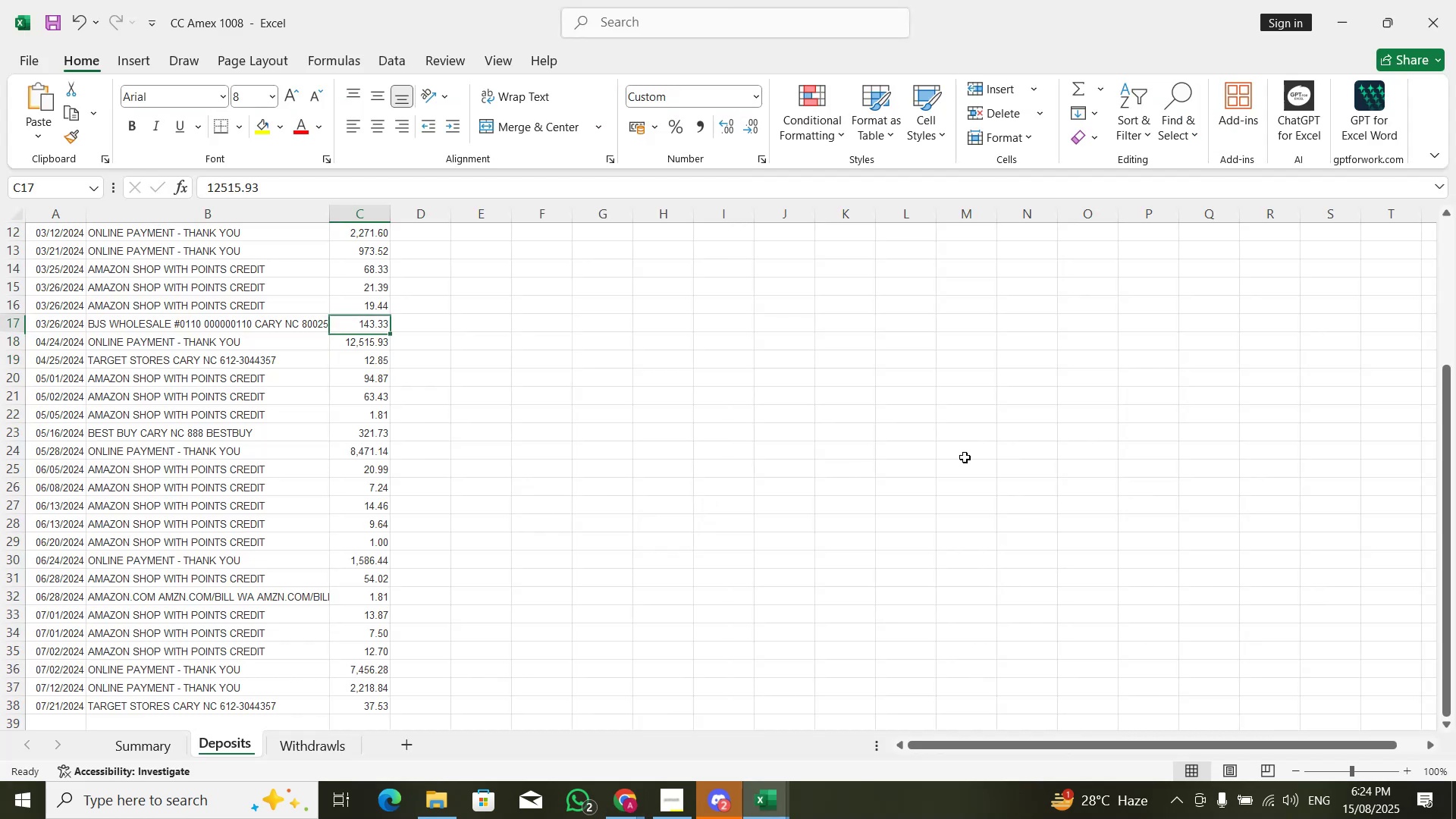 
key(ArrowUp)
 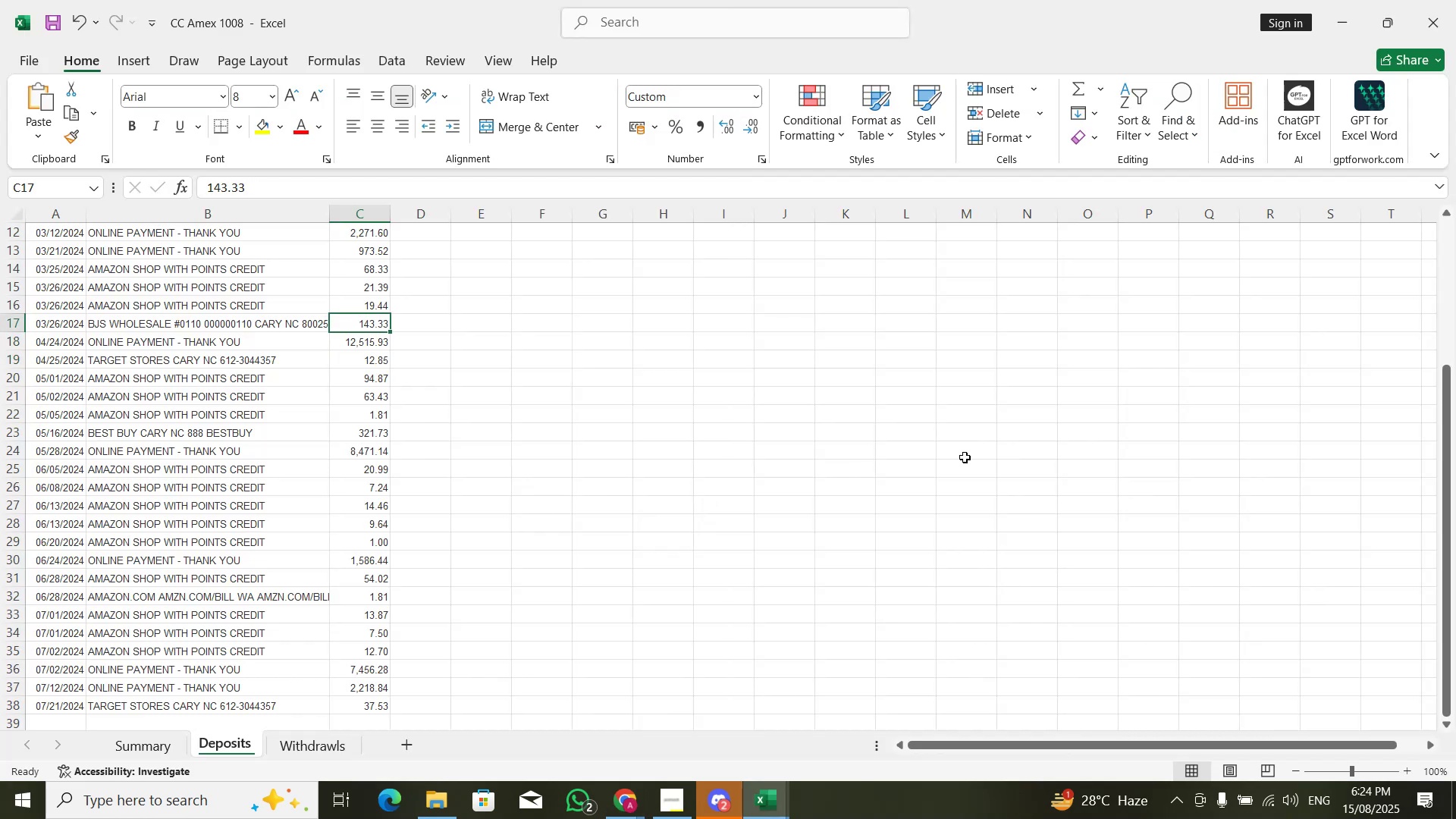 
key(ArrowUp)
 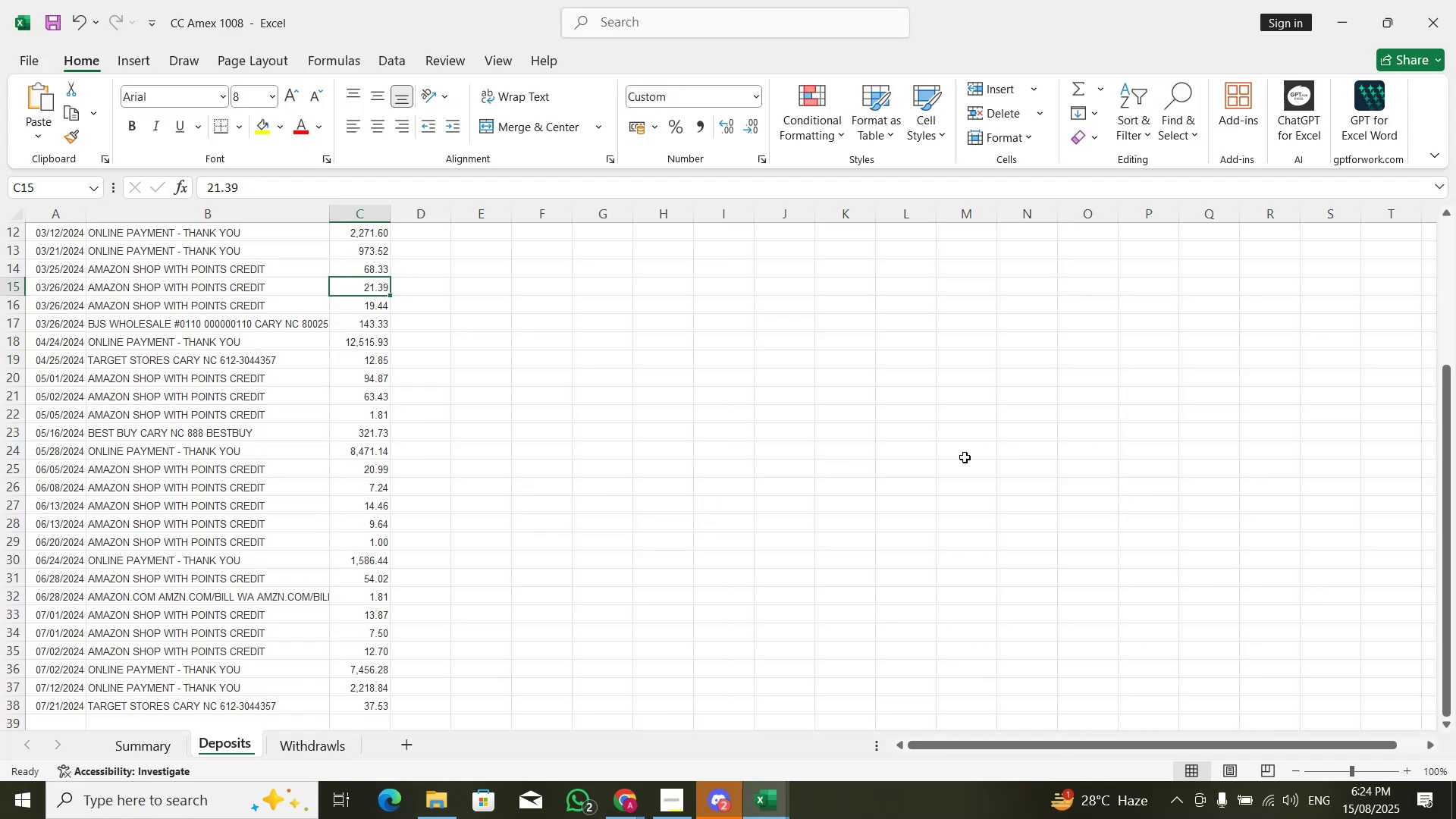 
hold_key(key=AltLeft, duration=0.33)
 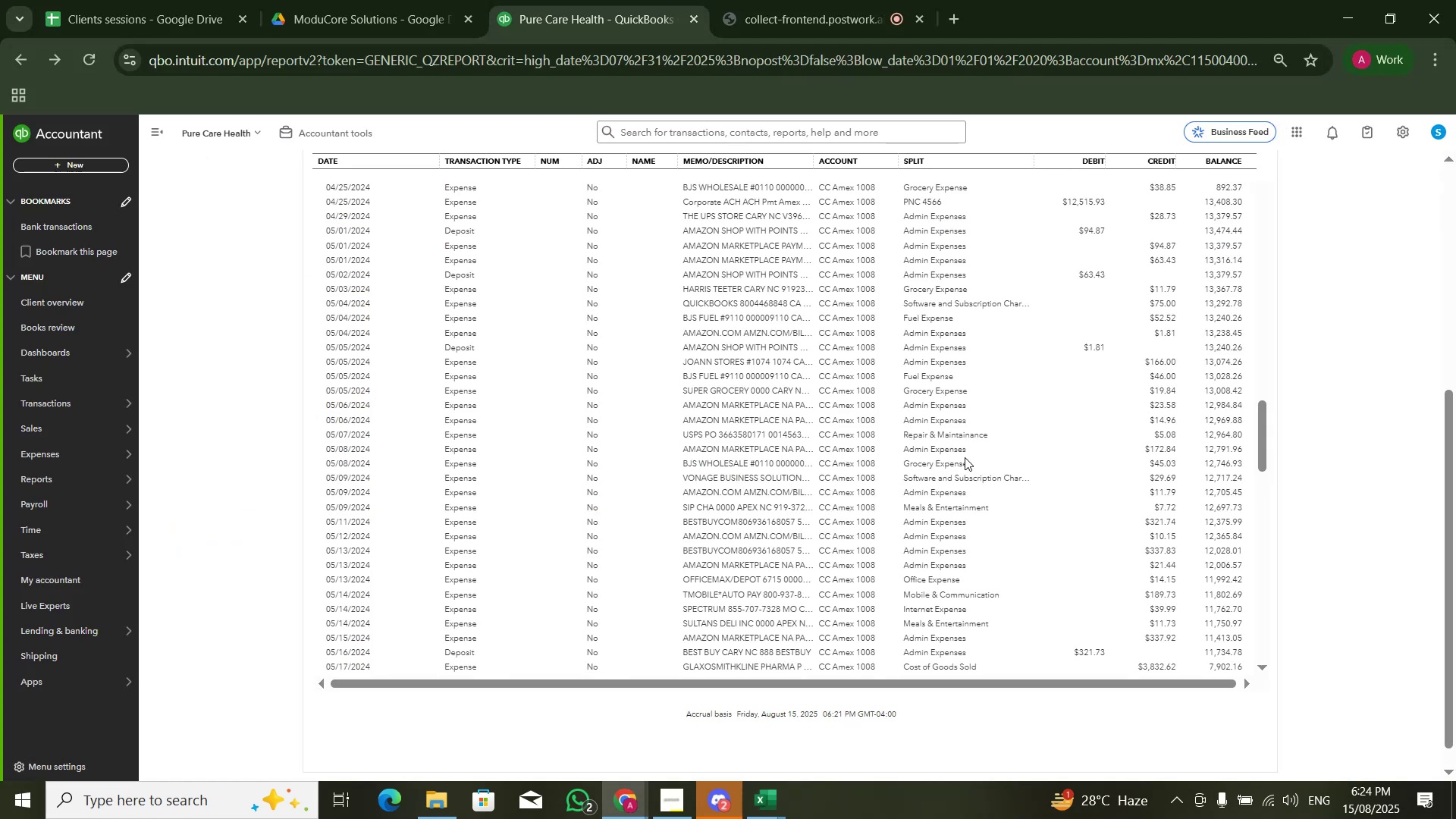 
hold_key(key=Tab, duration=2.31)
 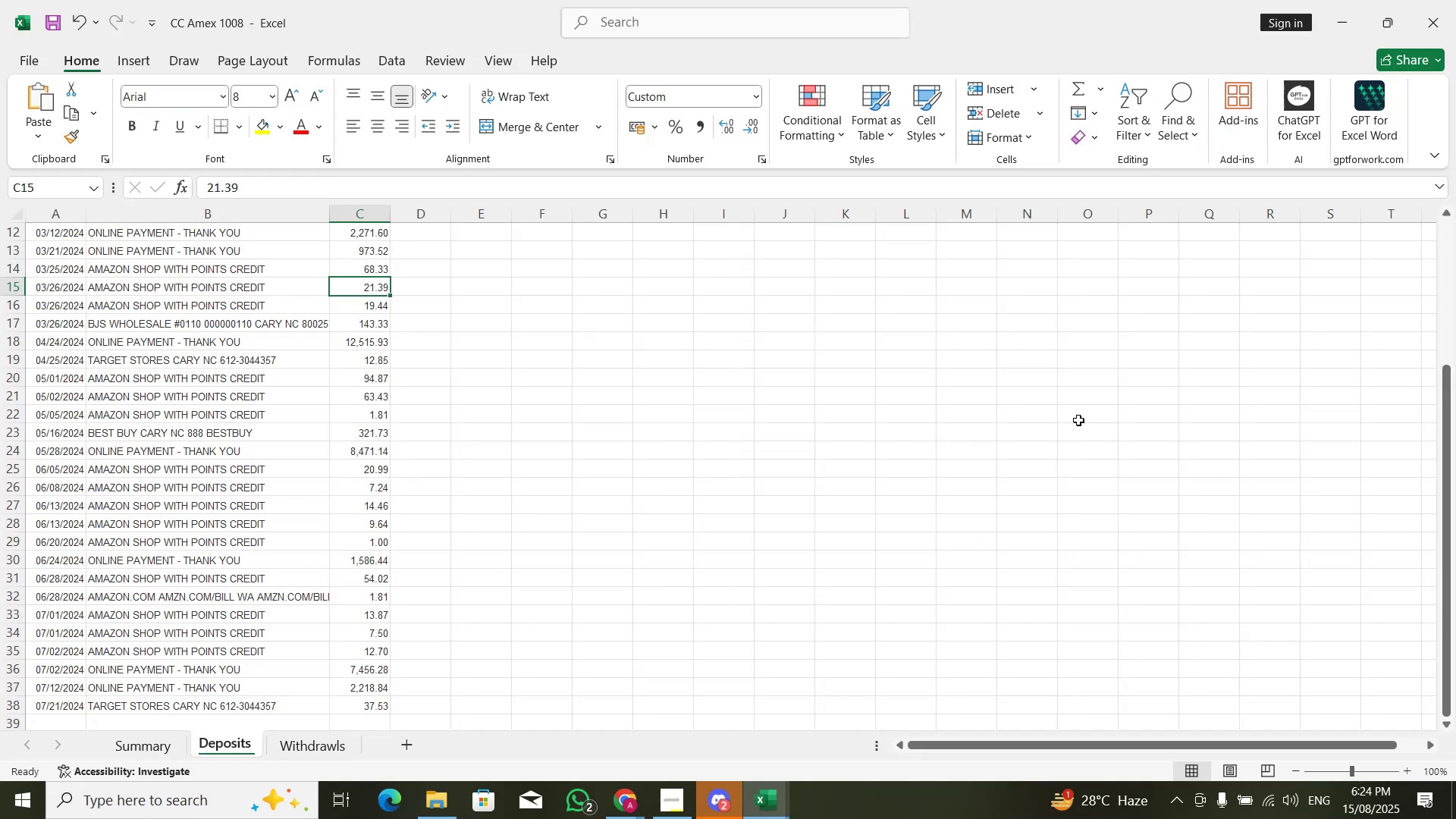 
scroll: coordinate [973, 435], scroll_direction: up, amount: 3.0
 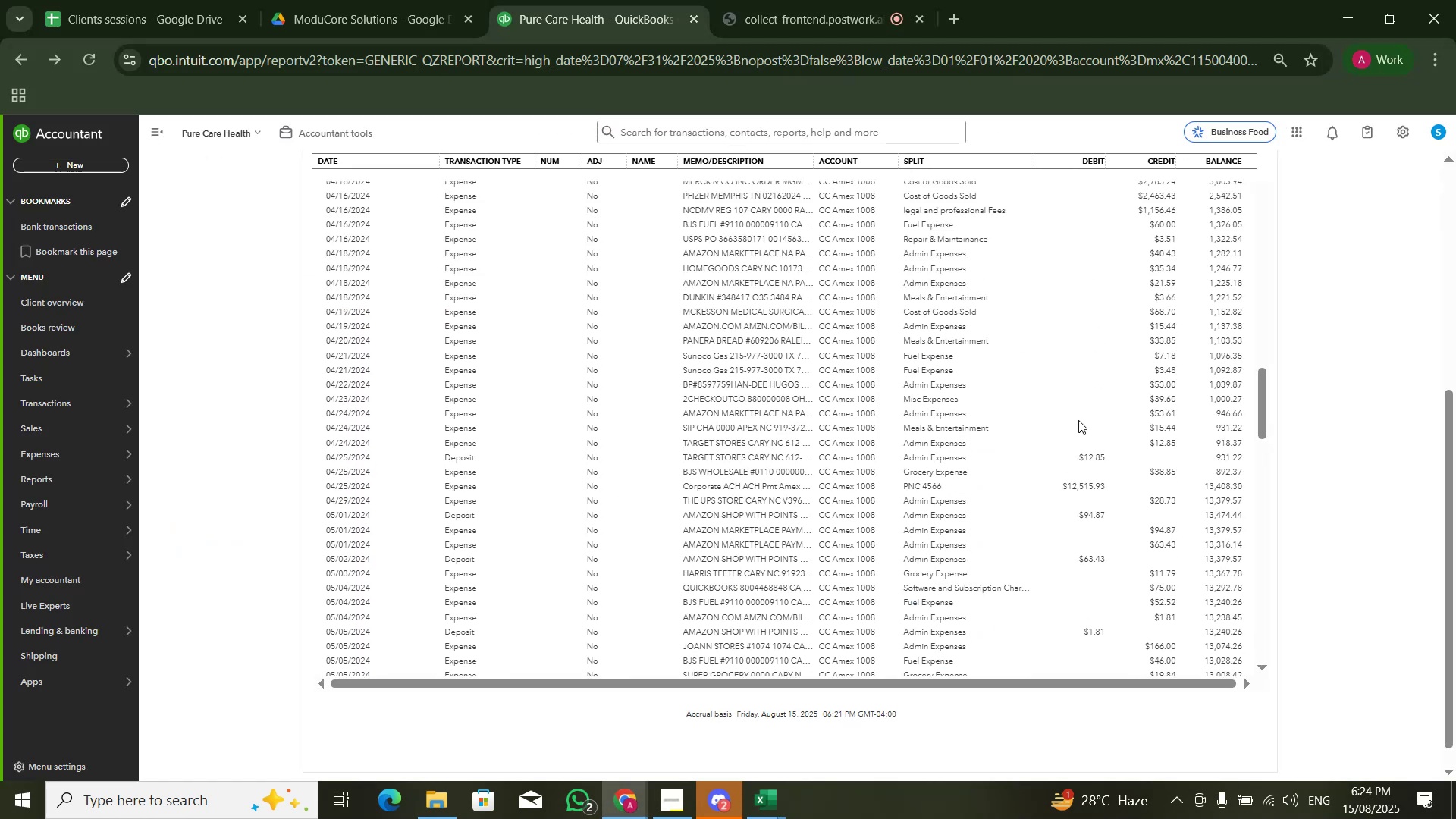 
hold_key(key=AltLeft, duration=0.31)
 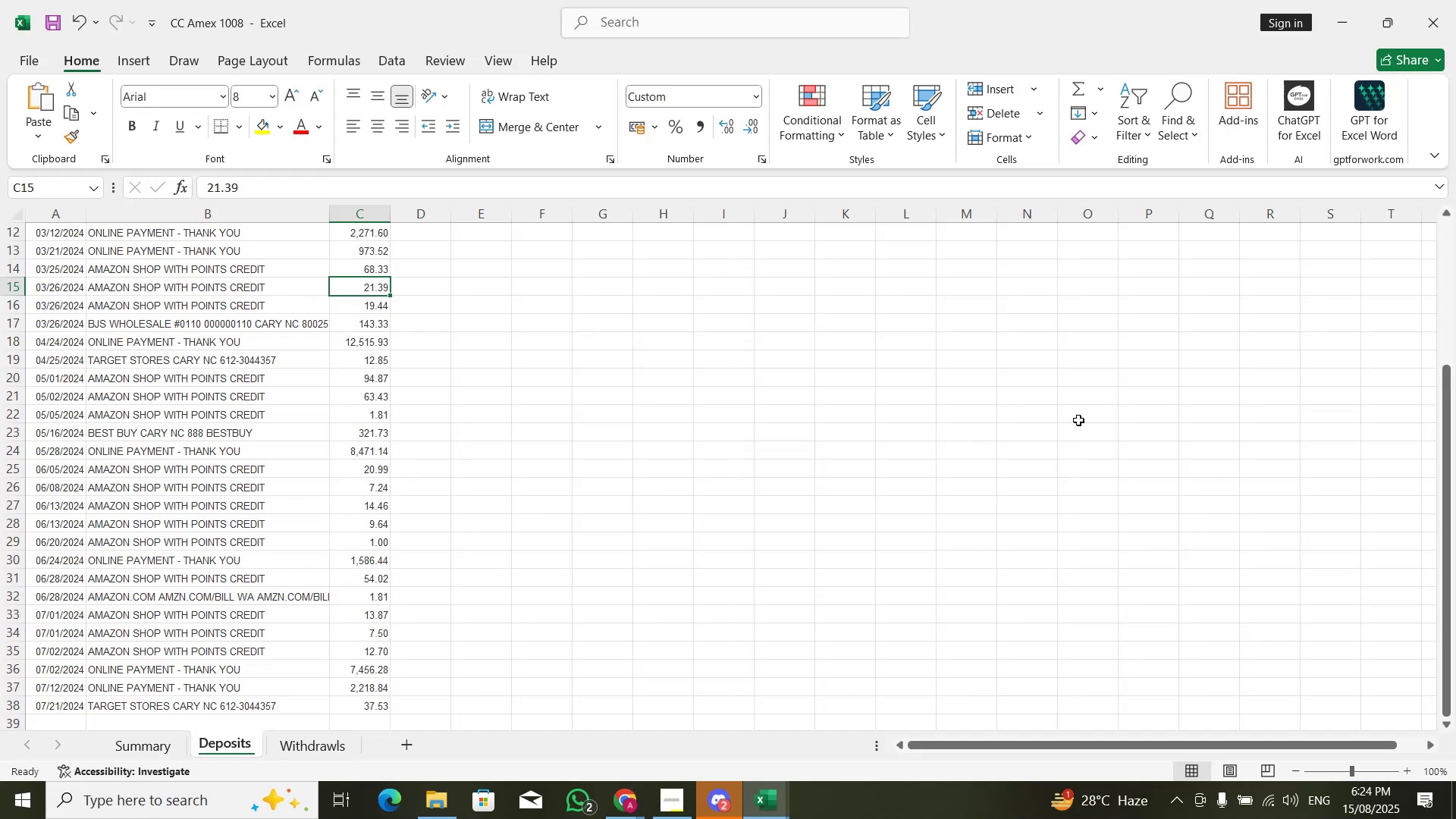 
hold_key(key=Tab, duration=2.39)
 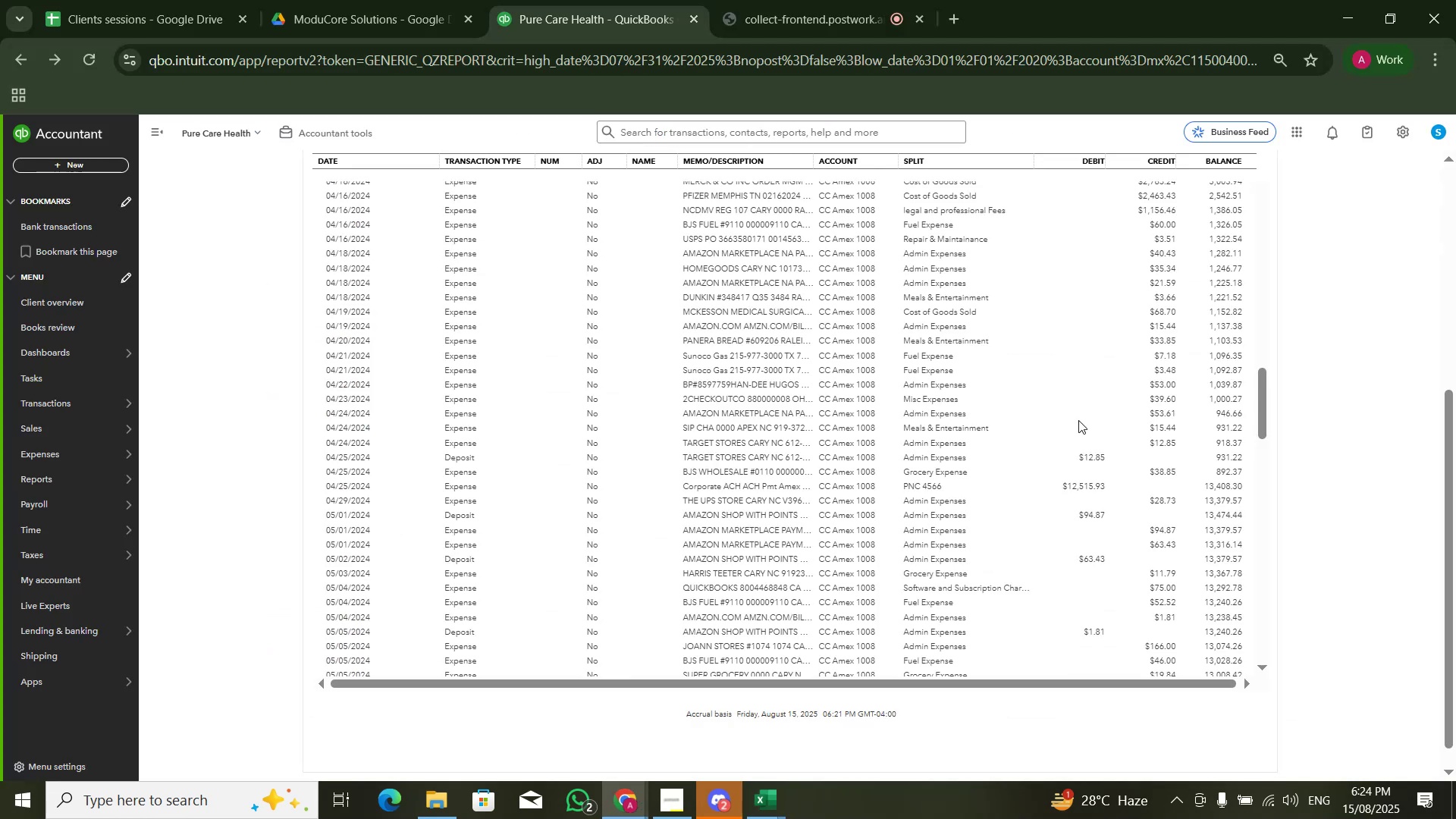 
hold_key(key=ArrowUp, duration=0.83)
 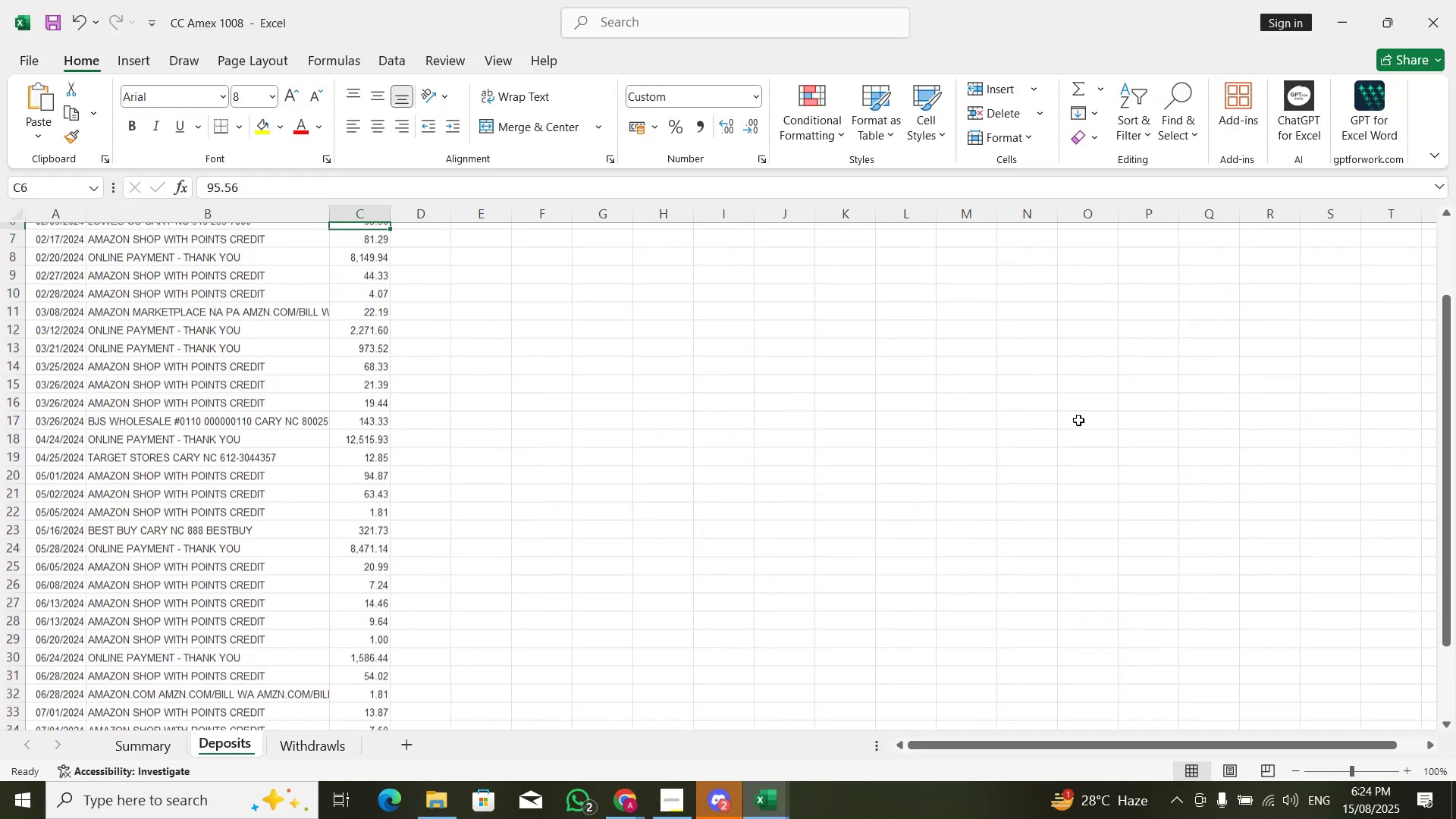 
key(ArrowDown)
 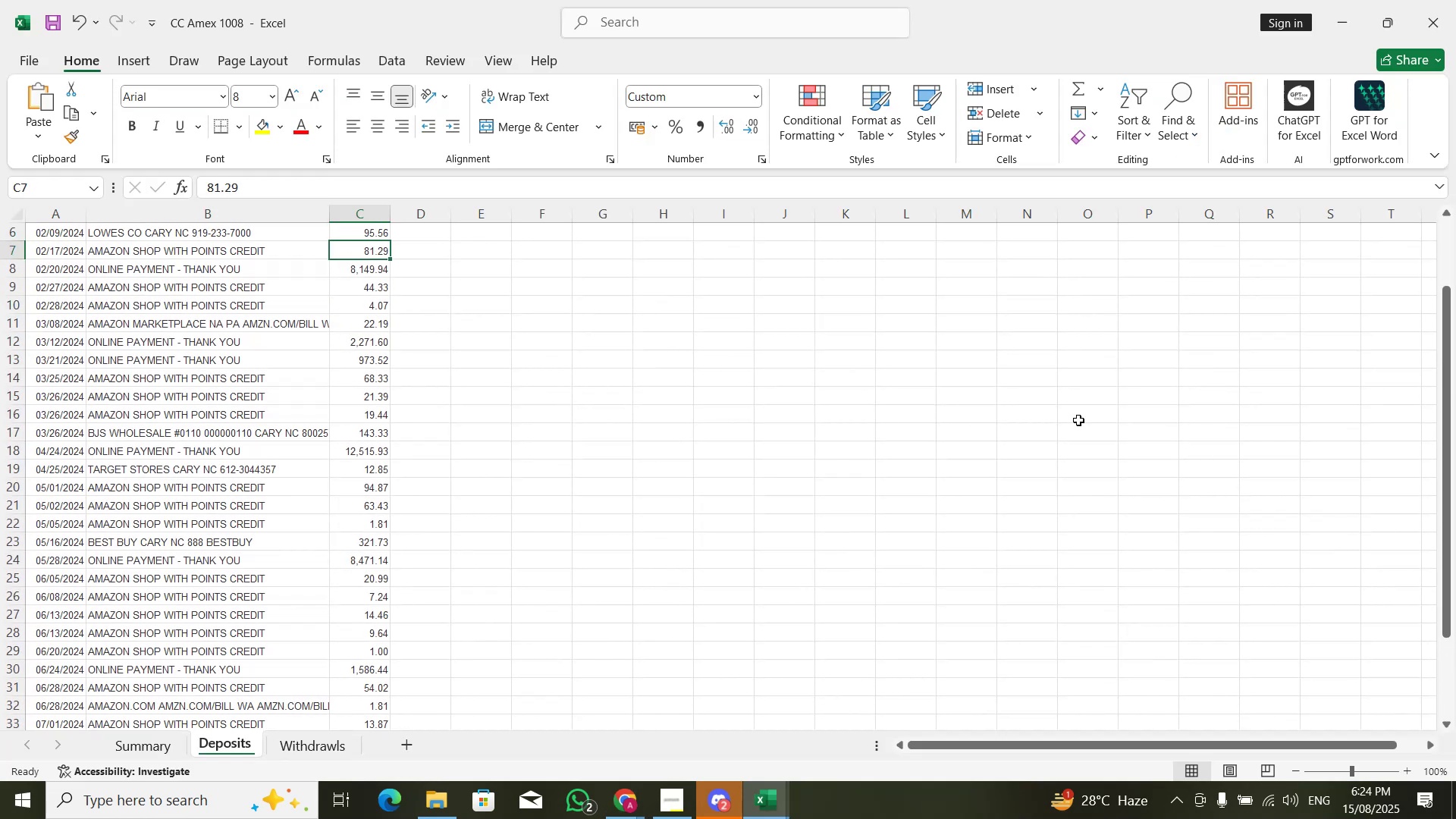 
key(Alt+AltLeft)
 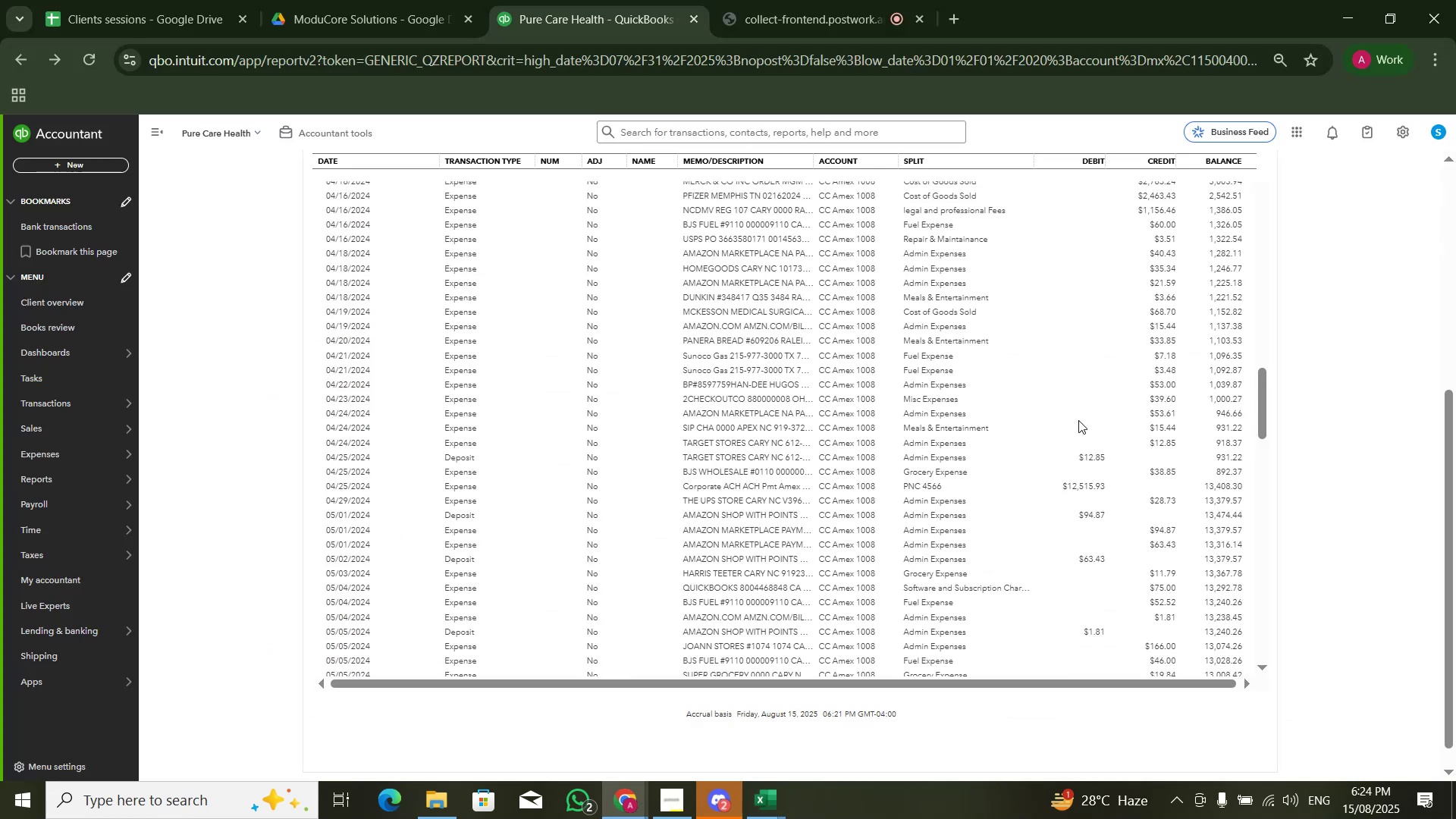 
scroll: coordinate [1171, 438], scroll_direction: up, amount: 14.0
 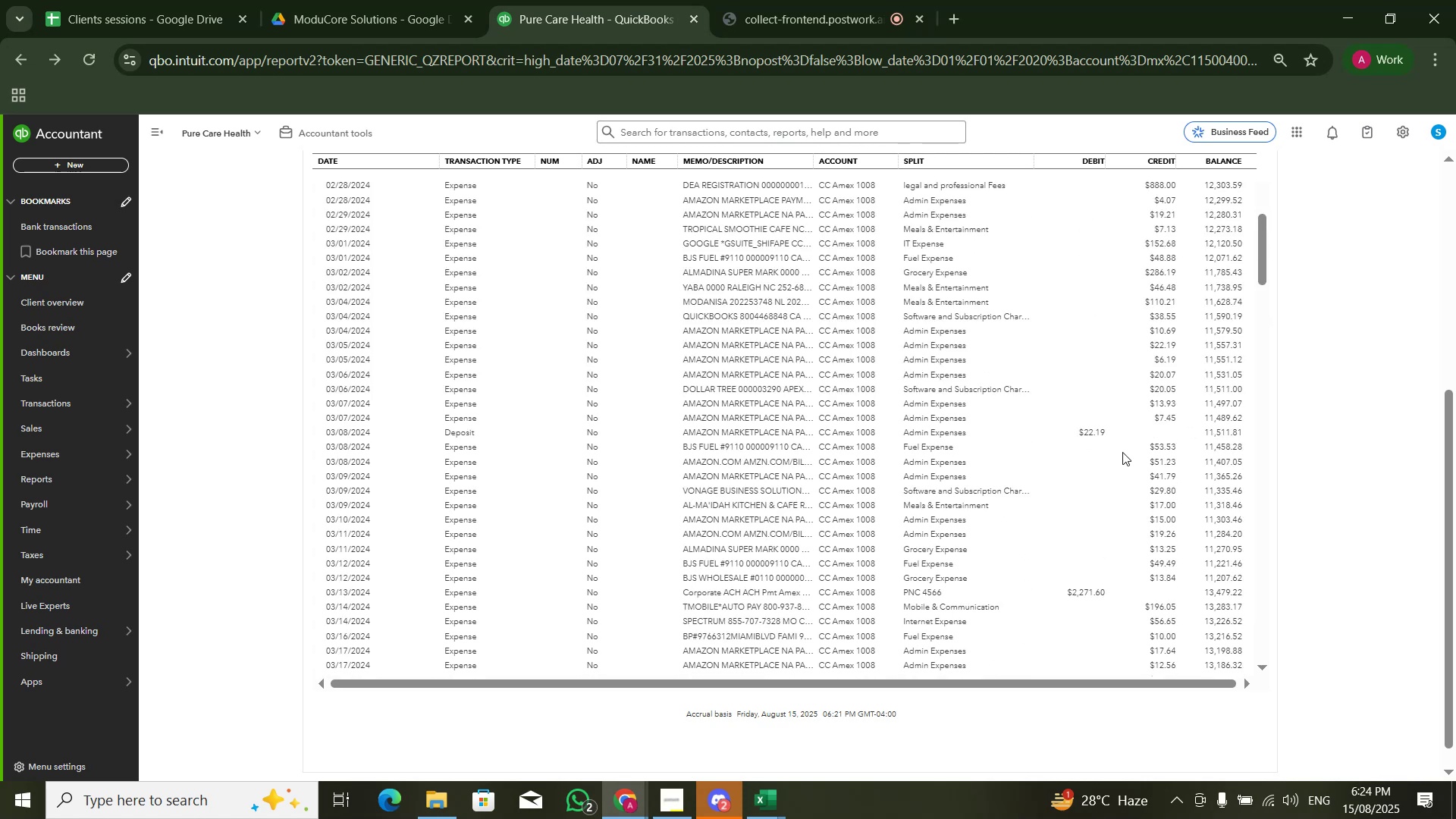 
wait(6.13)
 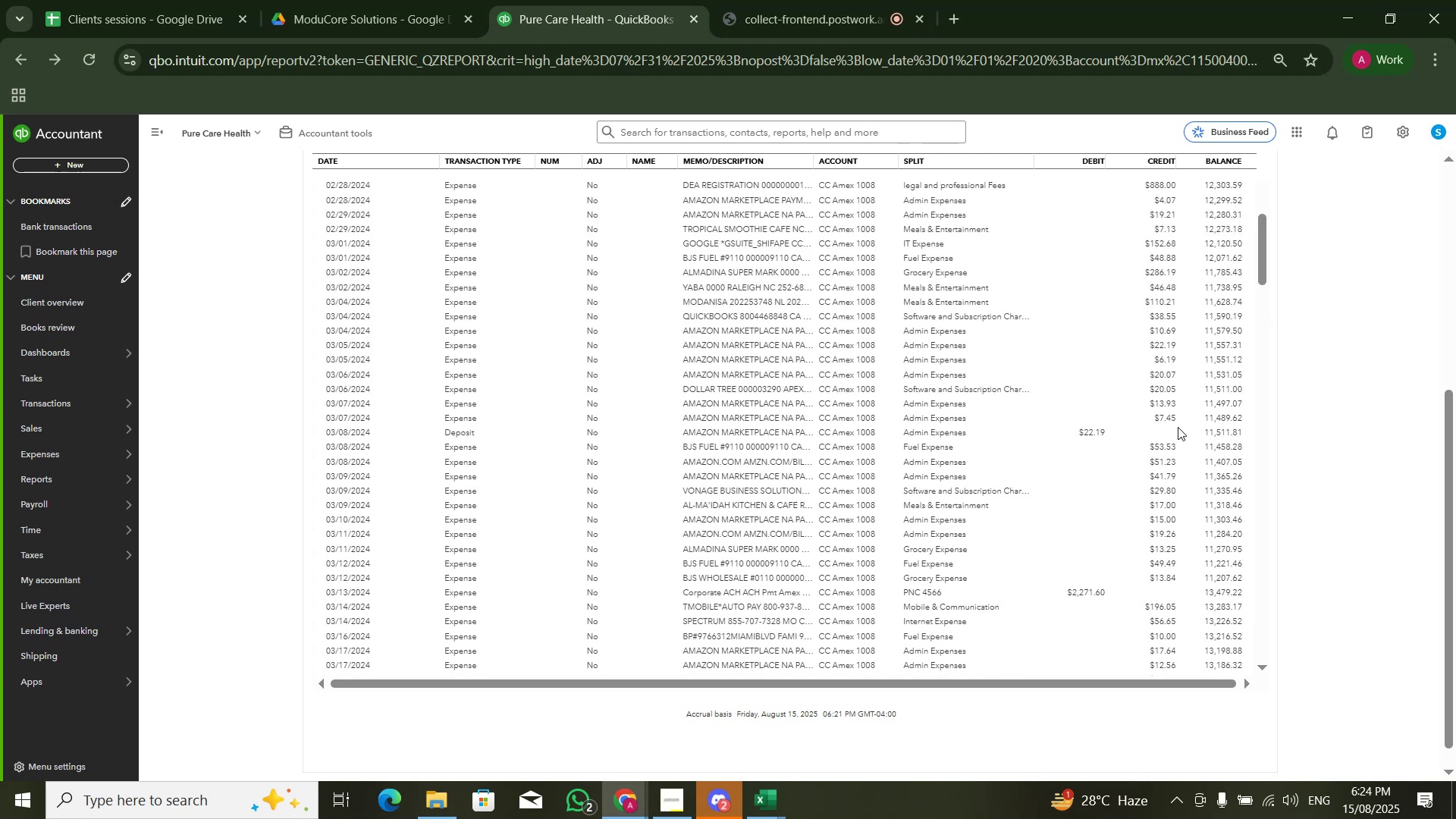 
scroll: coordinate [1109, 419], scroll_direction: up, amount: 5.0
 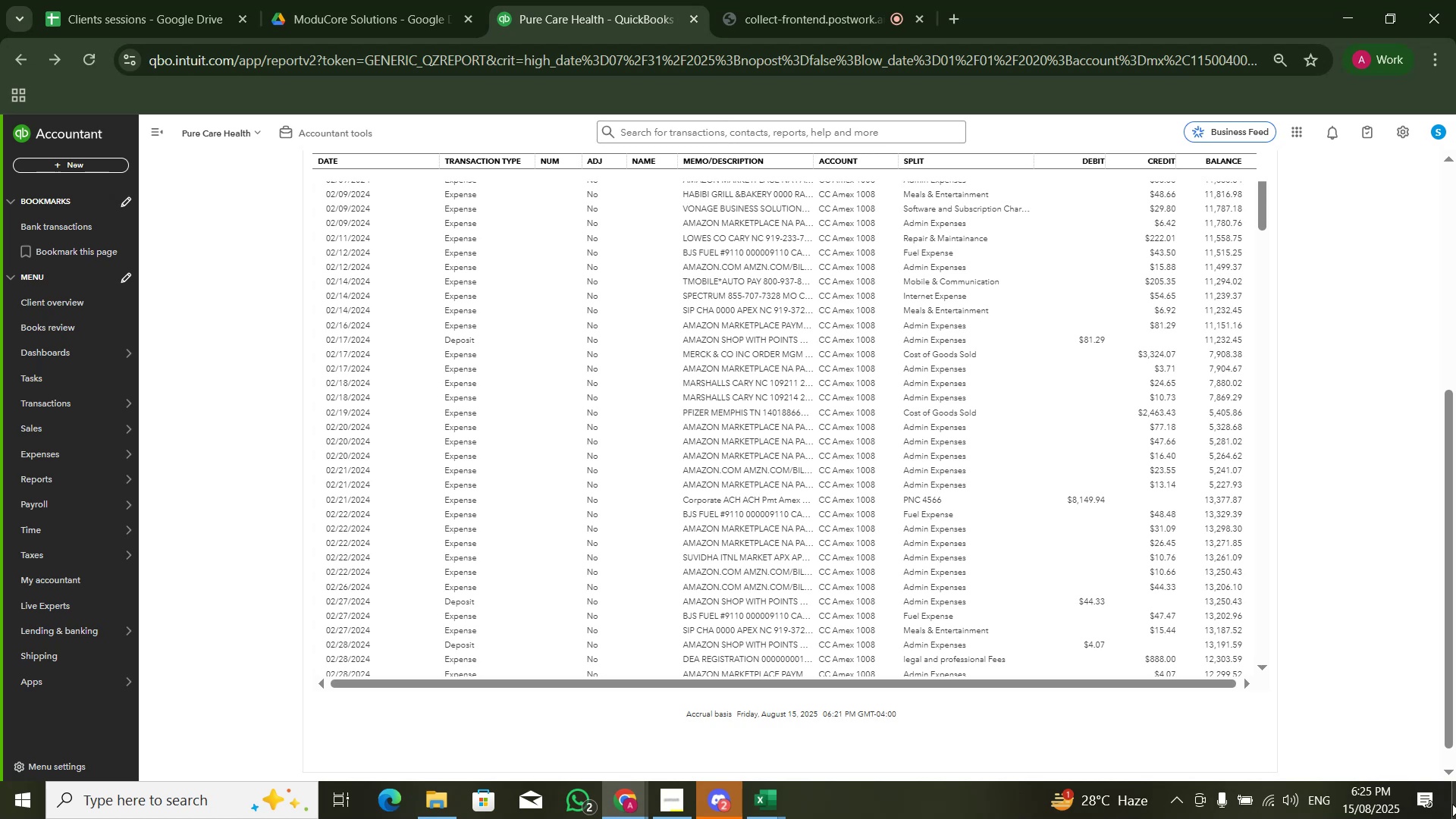 
wait(33.15)
 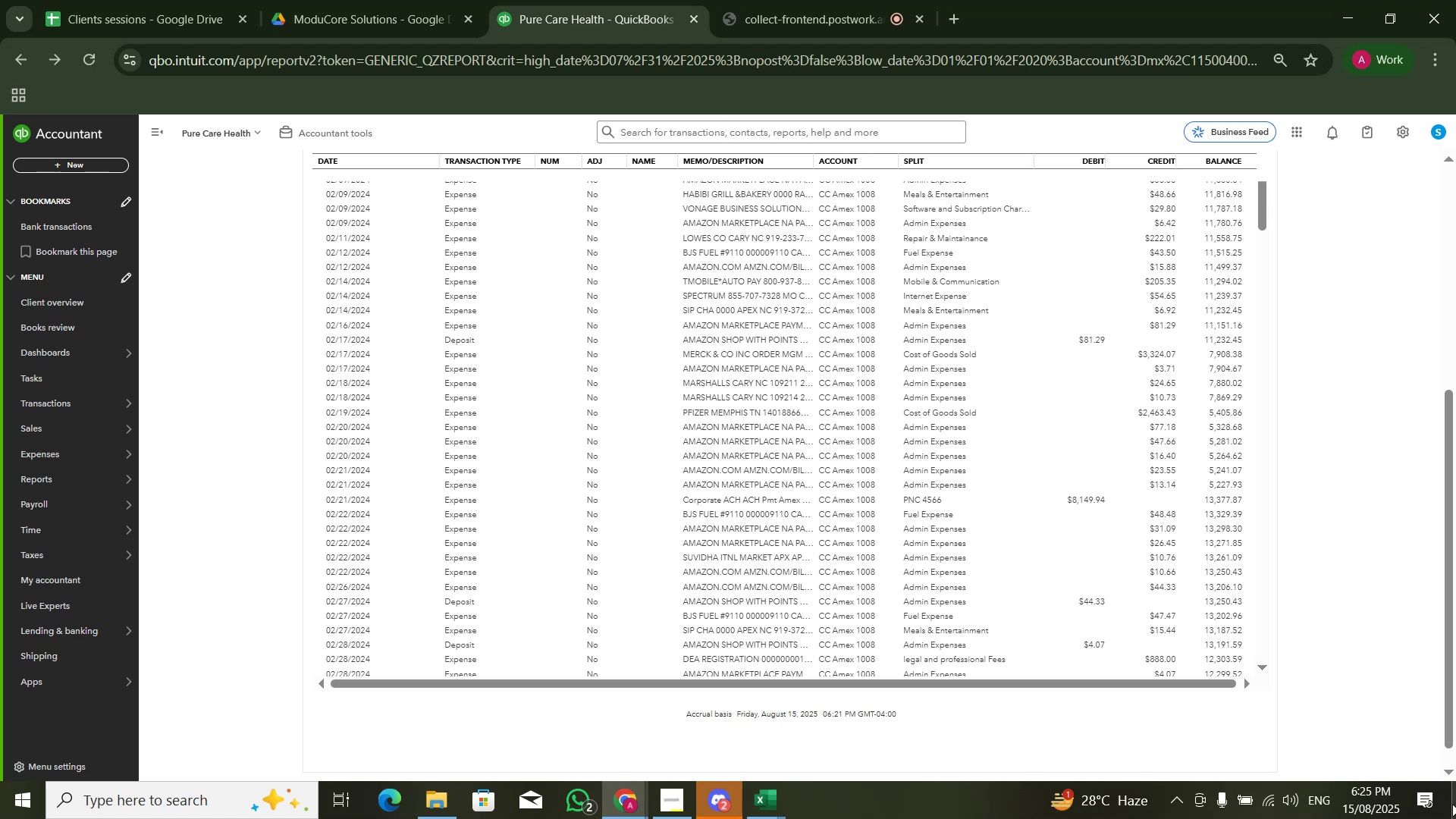 
scroll: coordinate [1200, 472], scroll_direction: up, amount: 12.0
 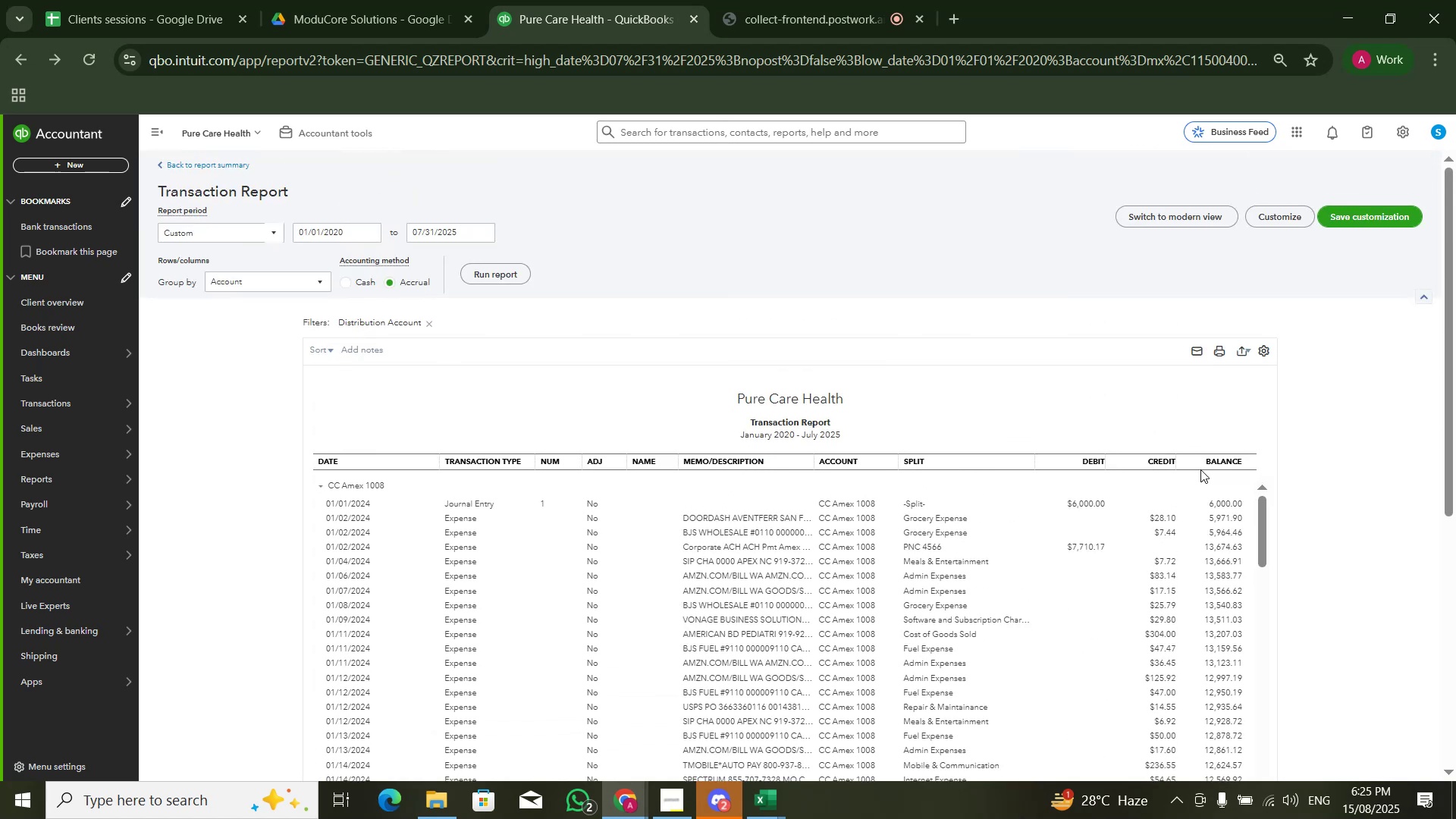 
key(Alt+AltLeft)
 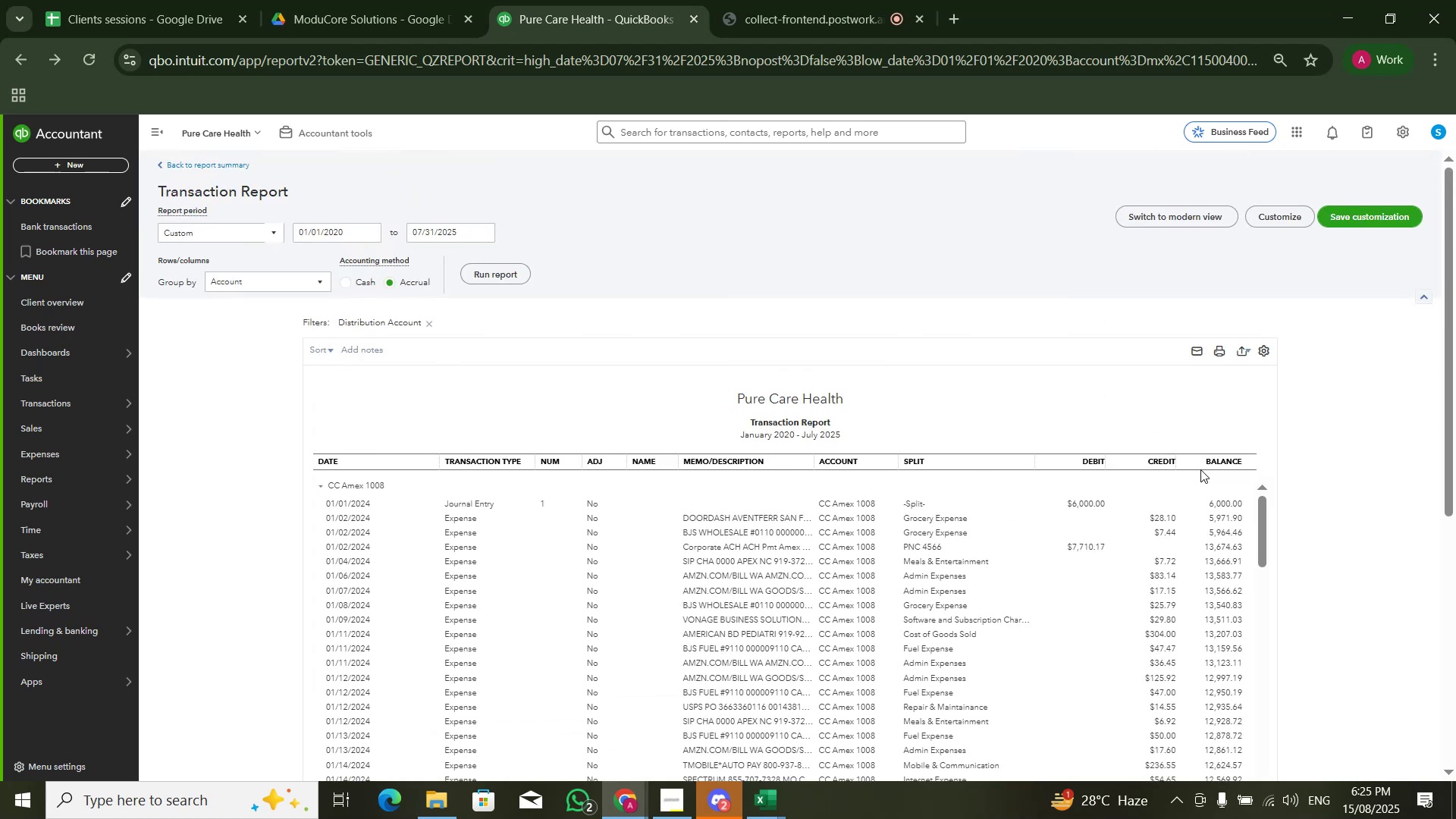 
key(Alt+Tab)
 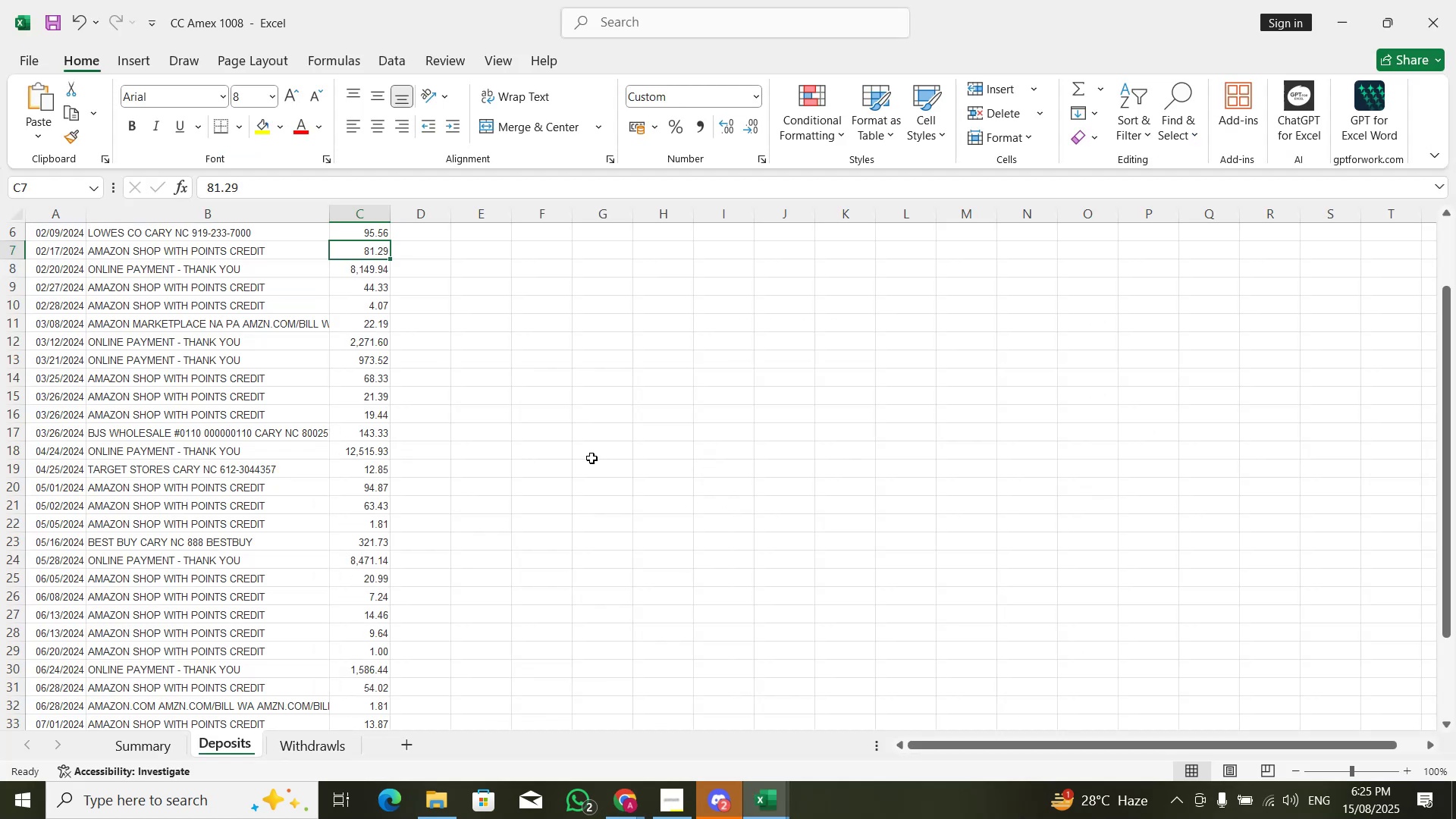 
scroll: coordinate [453, 335], scroll_direction: up, amount: 11.0
 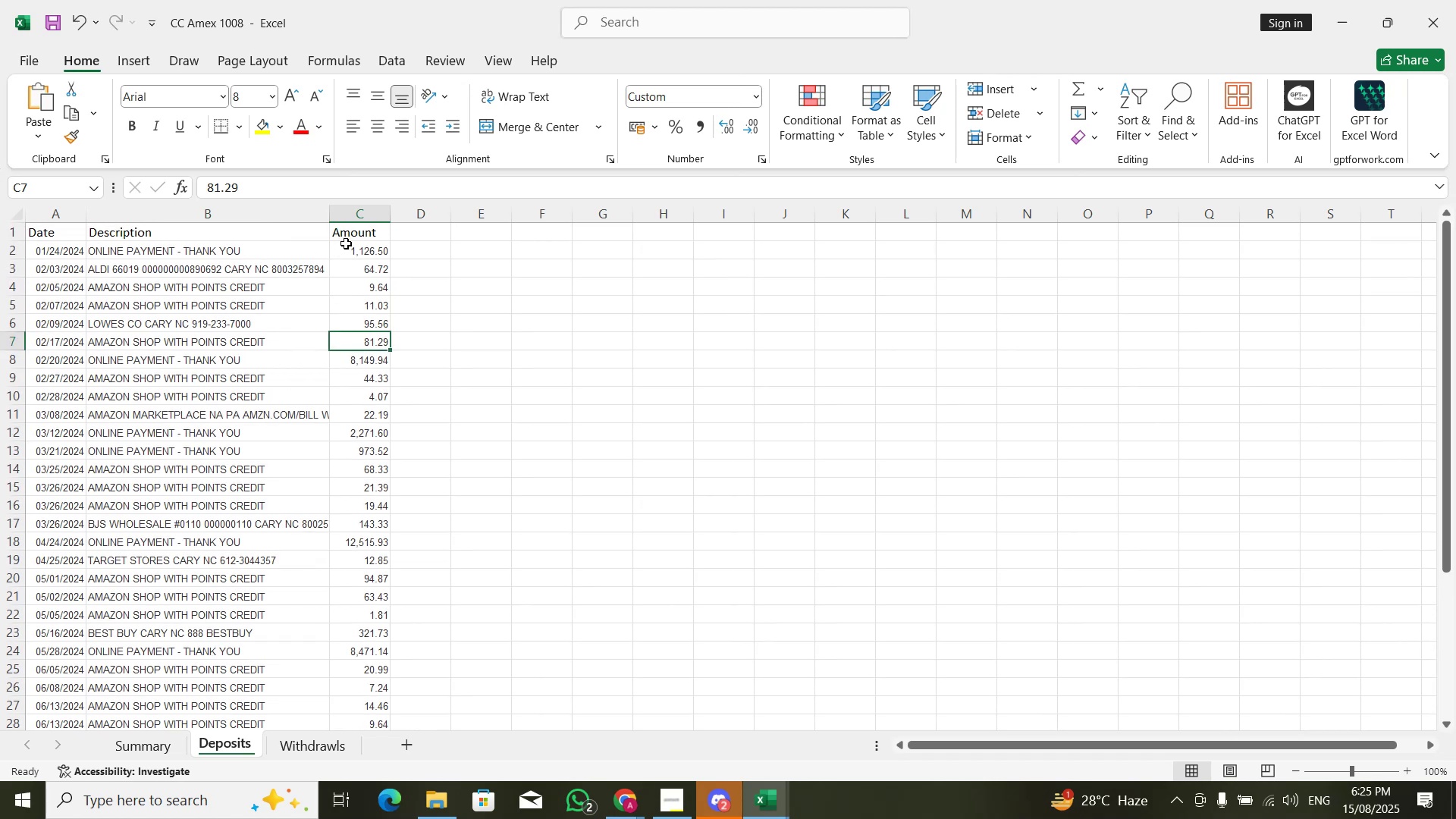 
left_click([353, 257])
 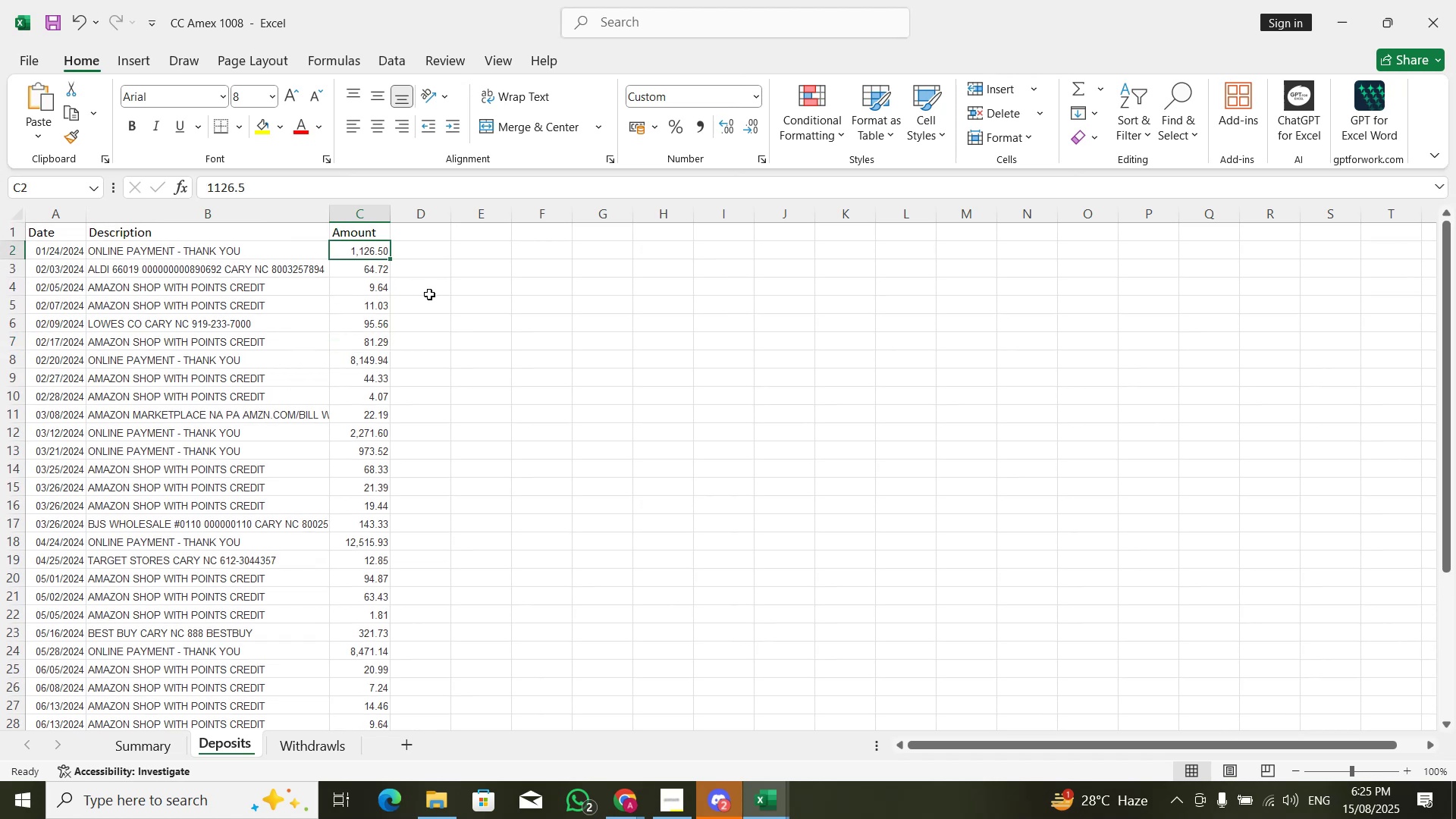 
key(Alt+Tab)
 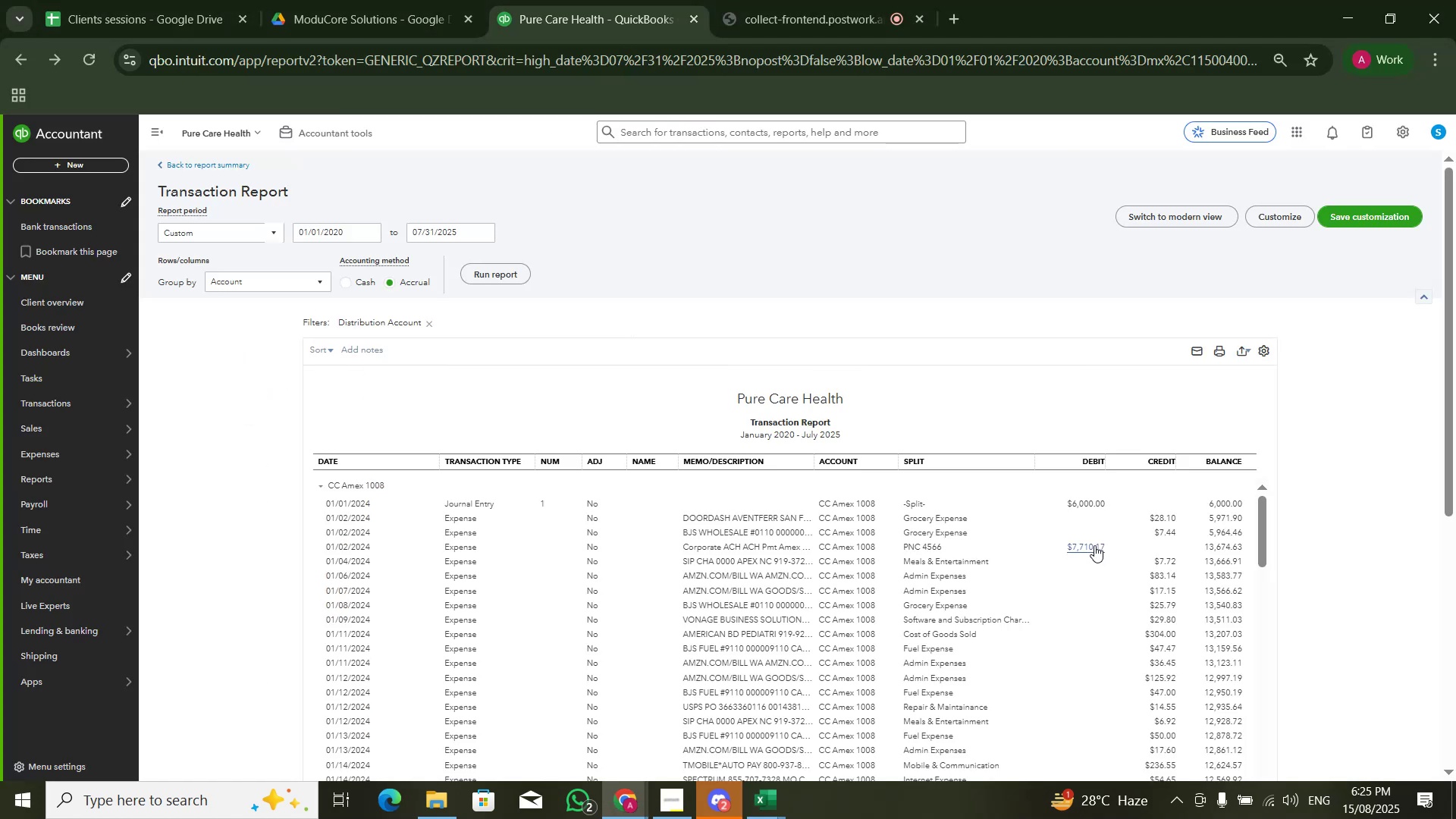 
key(Alt+AltLeft)
 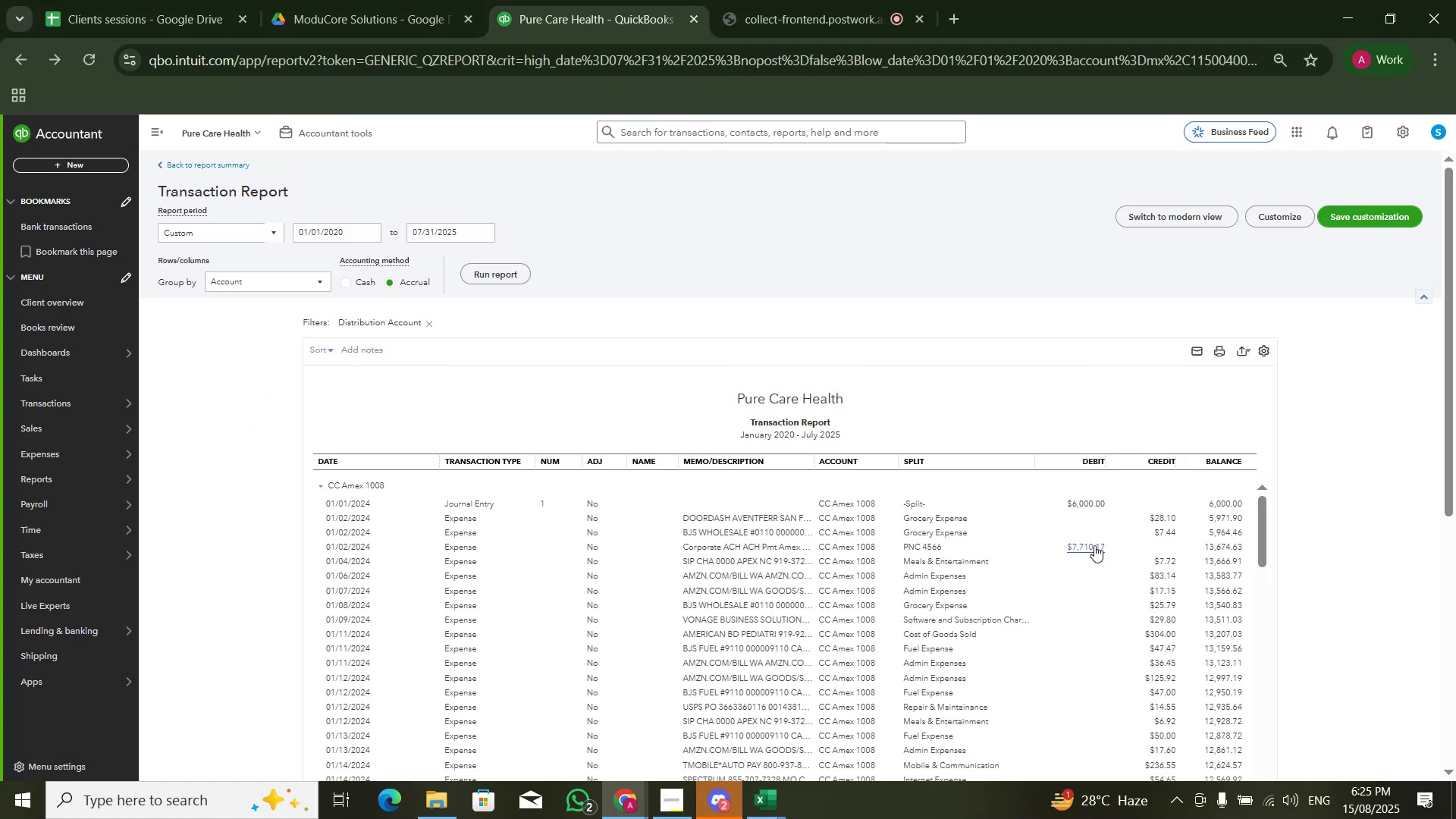 
key(Alt+Tab)
 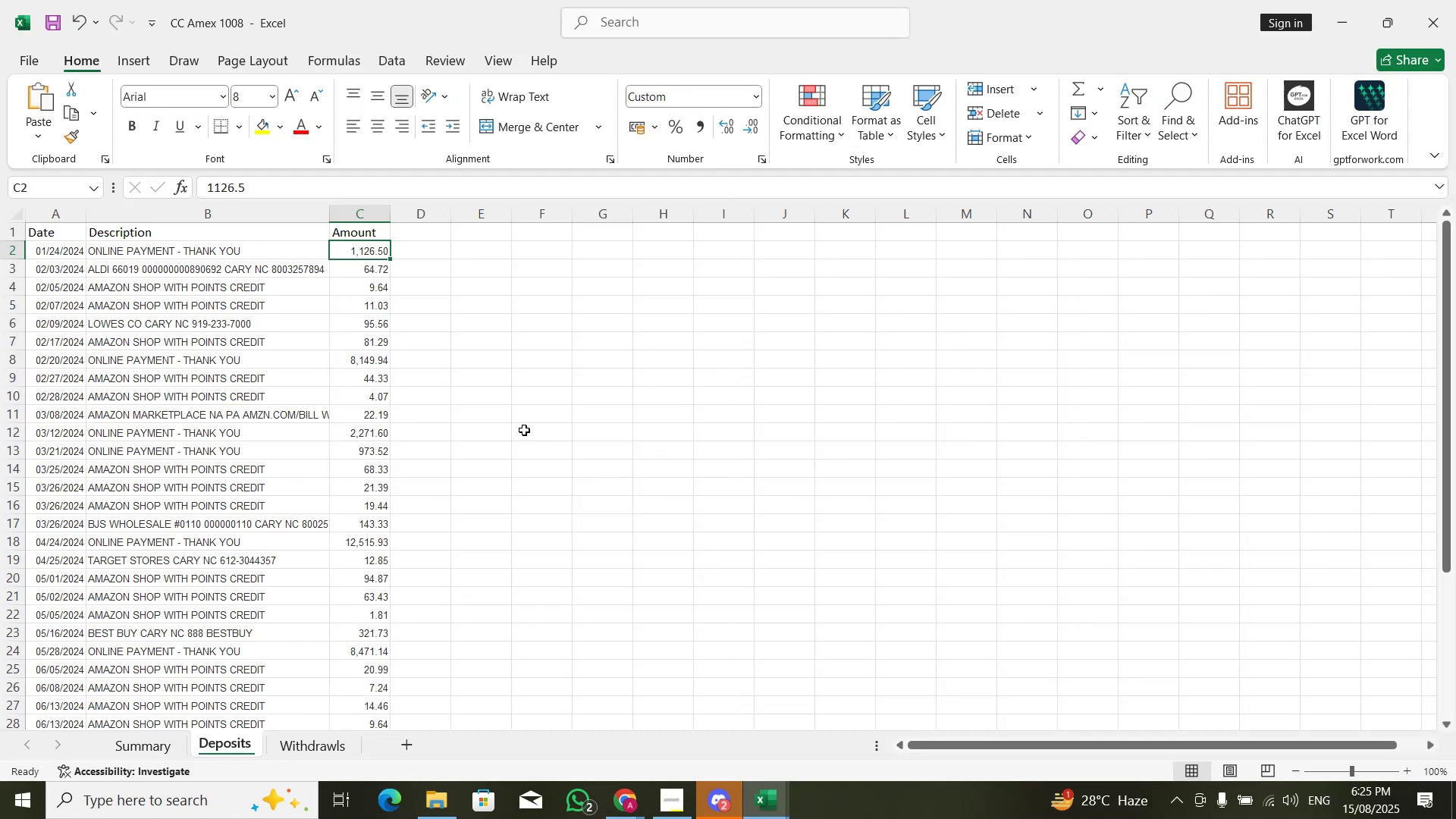 
scroll: coordinate [439, 408], scroll_direction: down, amount: 5.0
 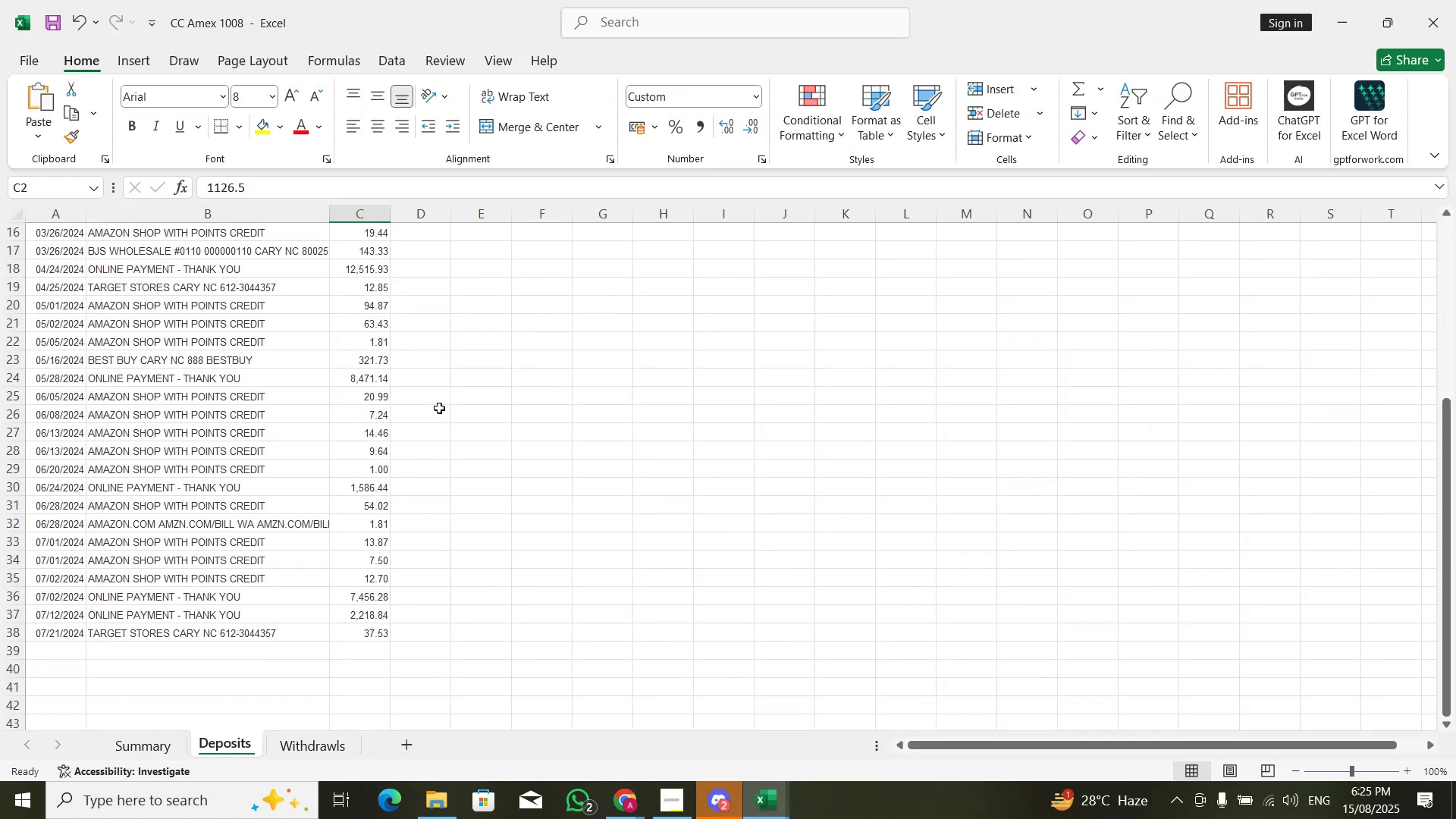 
scroll: coordinate [439, 408], scroll_direction: up, amount: 5.0
 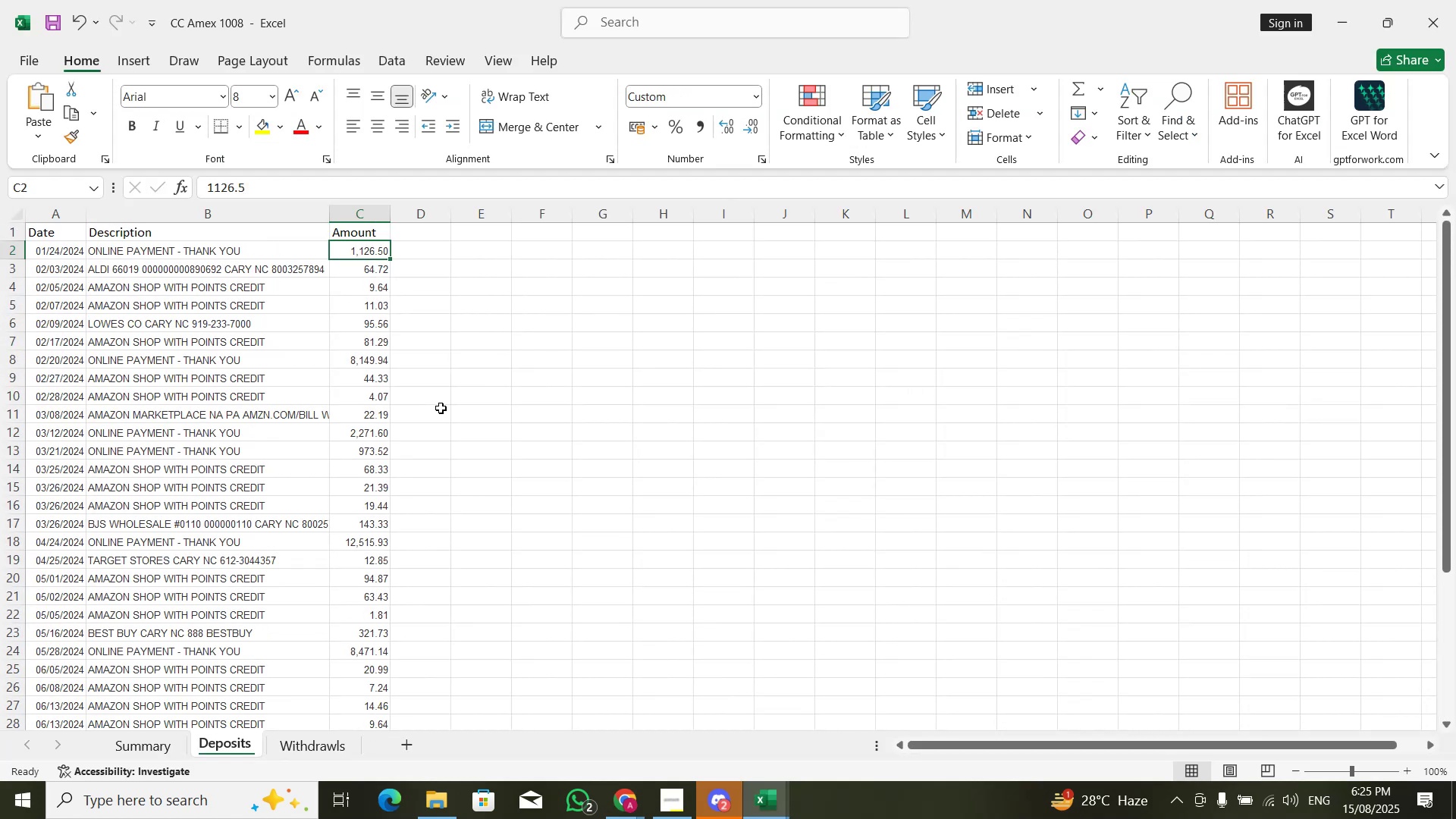 
scroll: coordinate [441, 409], scroll_direction: down, amount: 4.0
 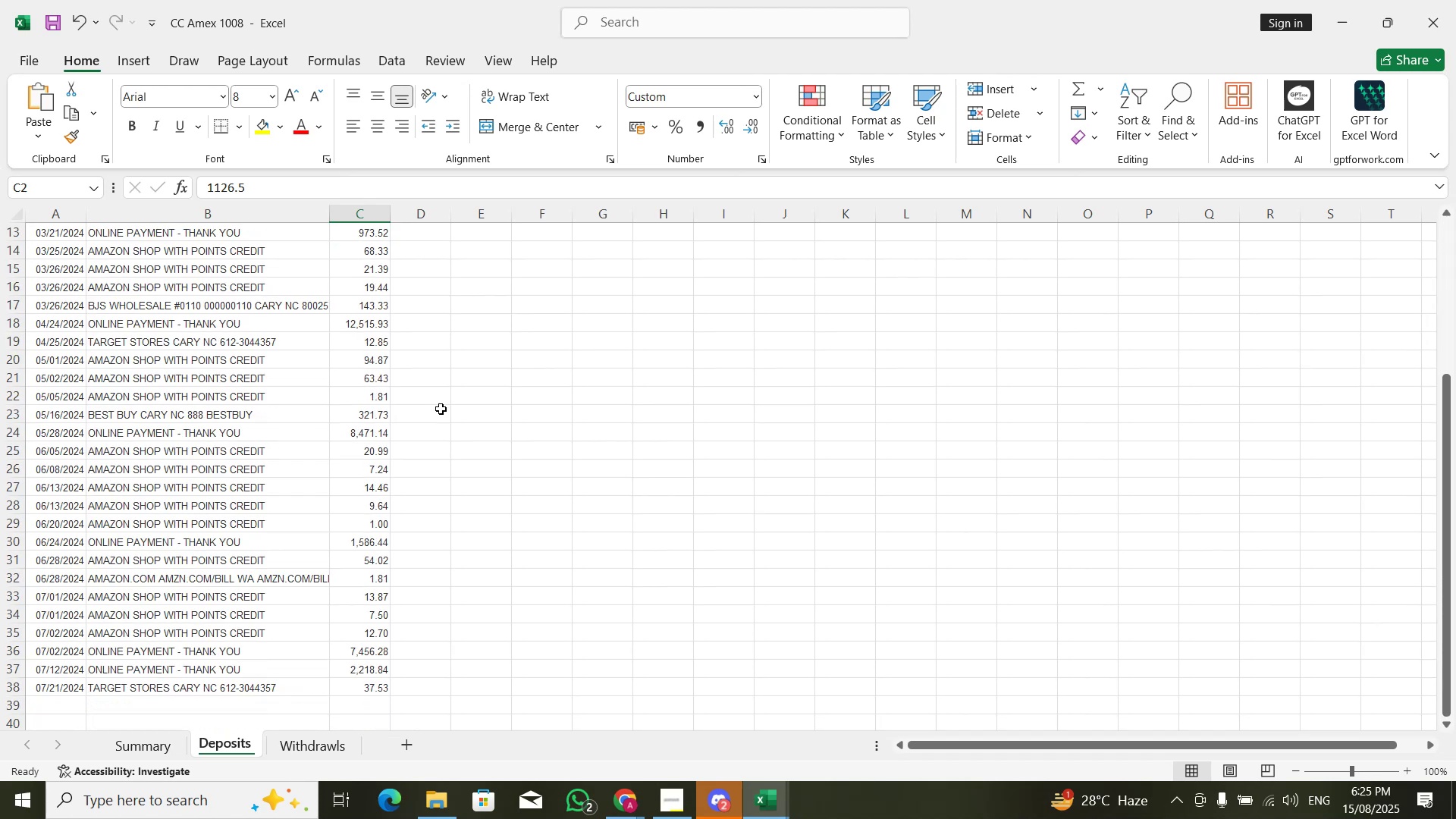 
scroll: coordinate [441, 408], scroll_direction: up, amount: 6.0
 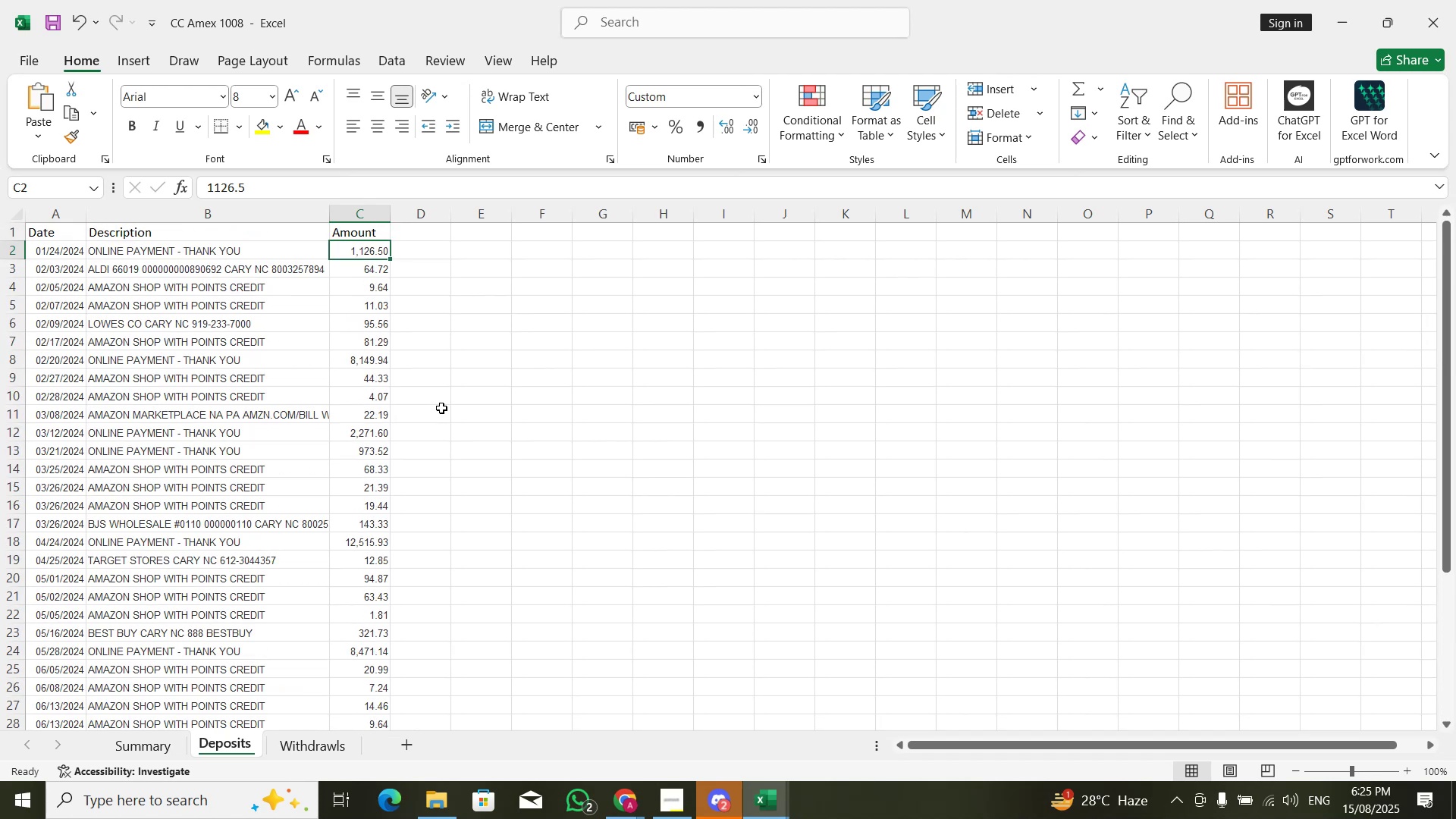 
scroll: coordinate [441, 408], scroll_direction: down, amount: 6.0
 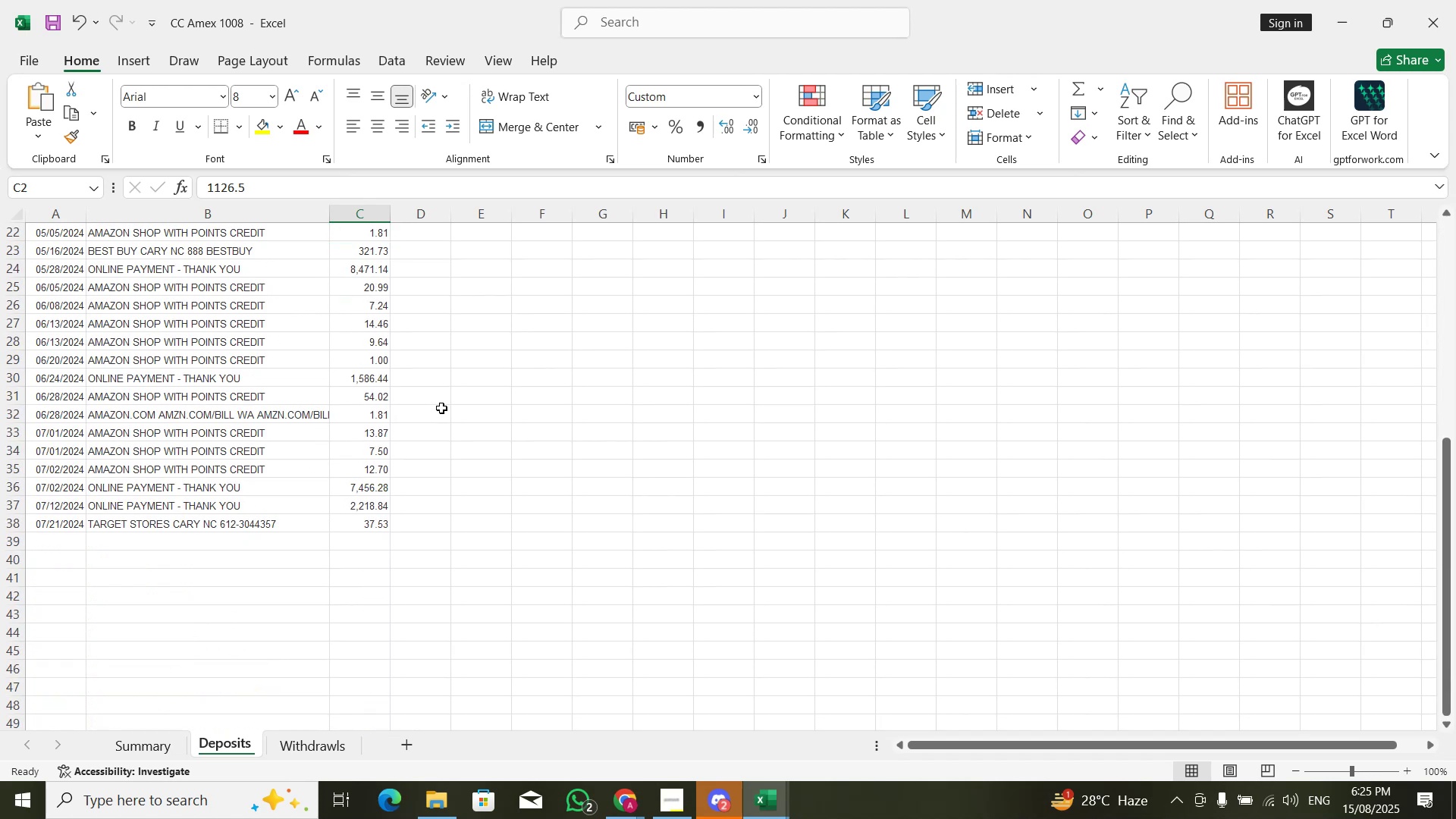 
key(Alt+AltLeft)
 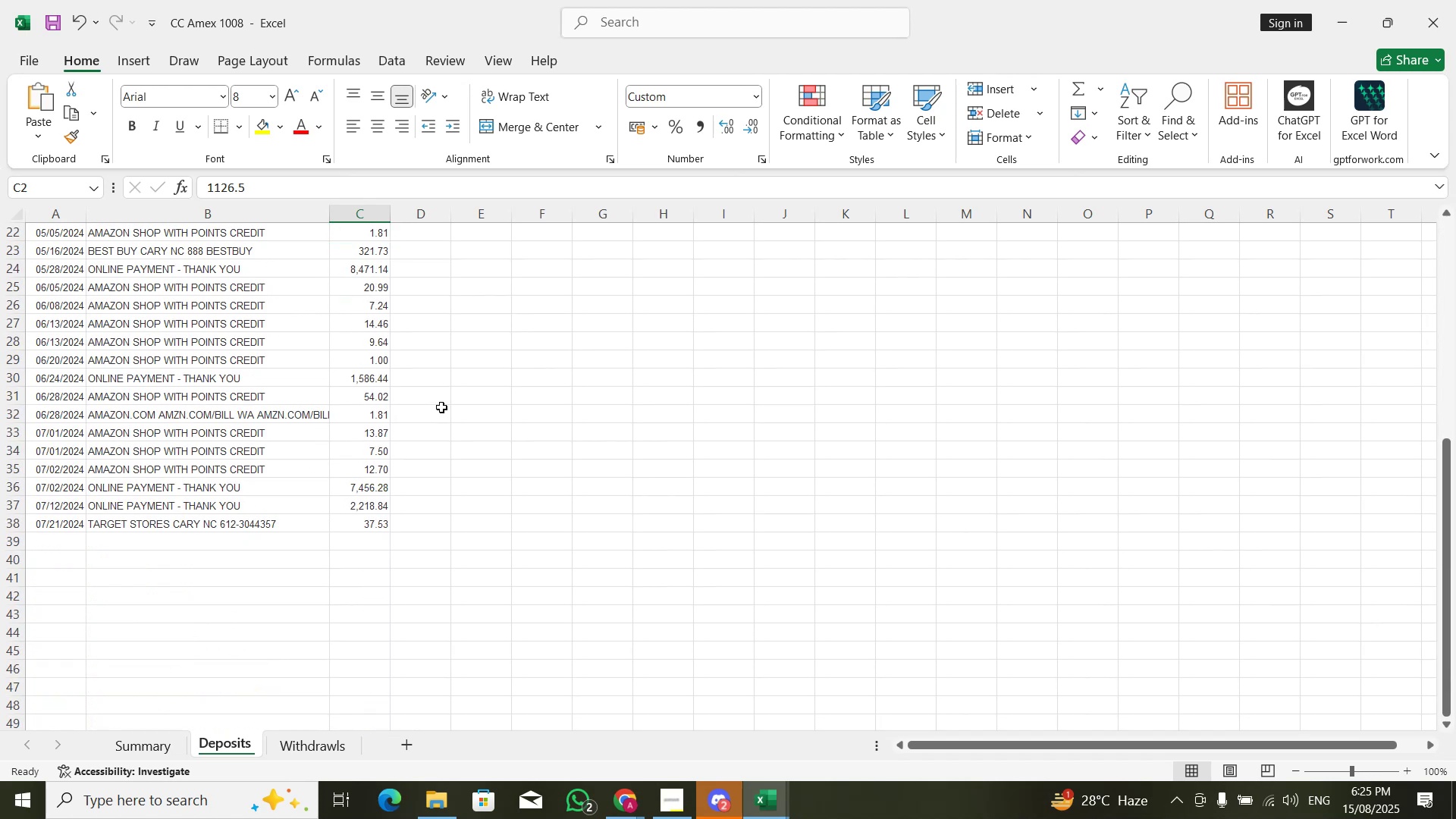 
key(Alt+Tab)
 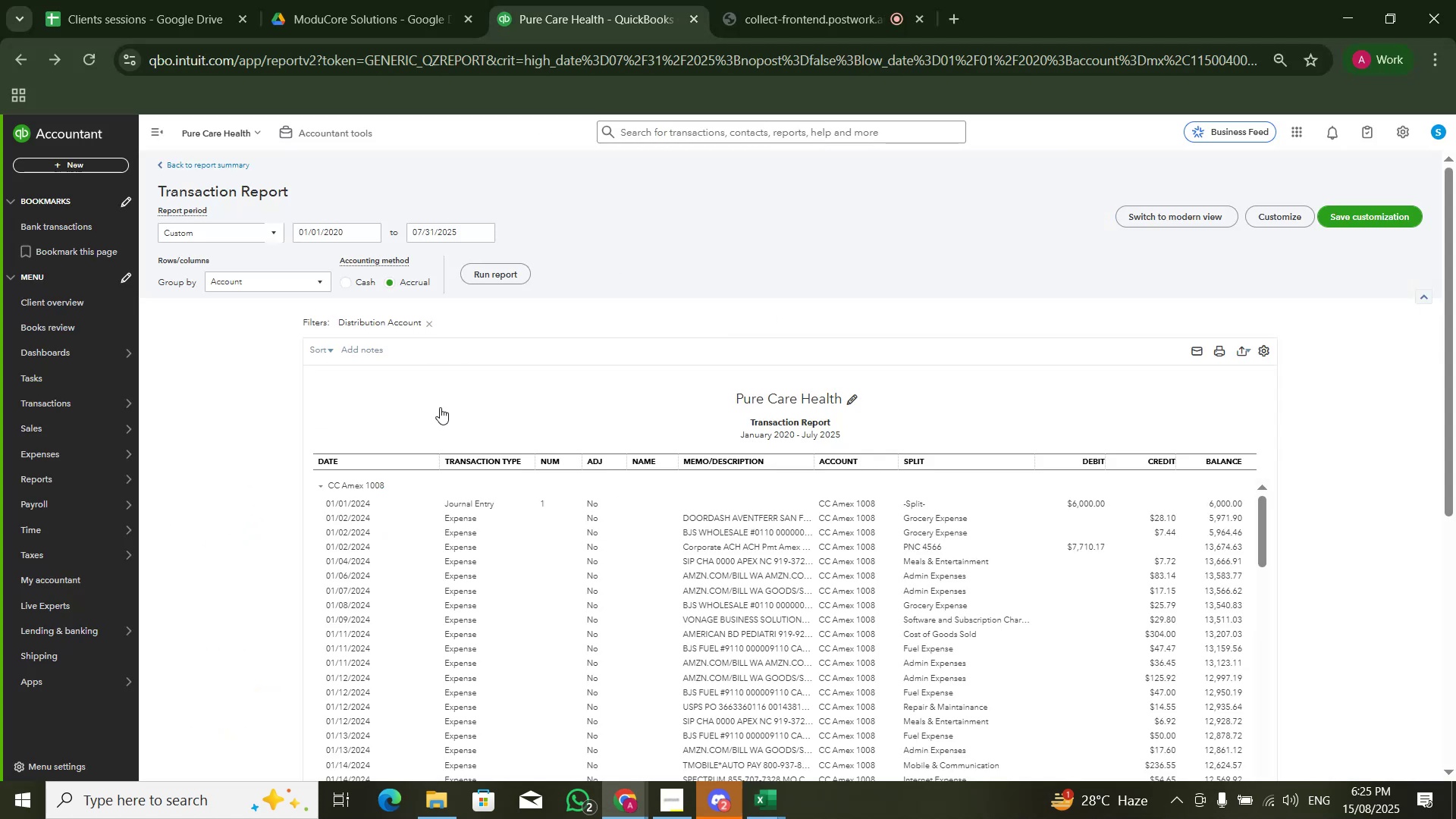 
key(Tab)
 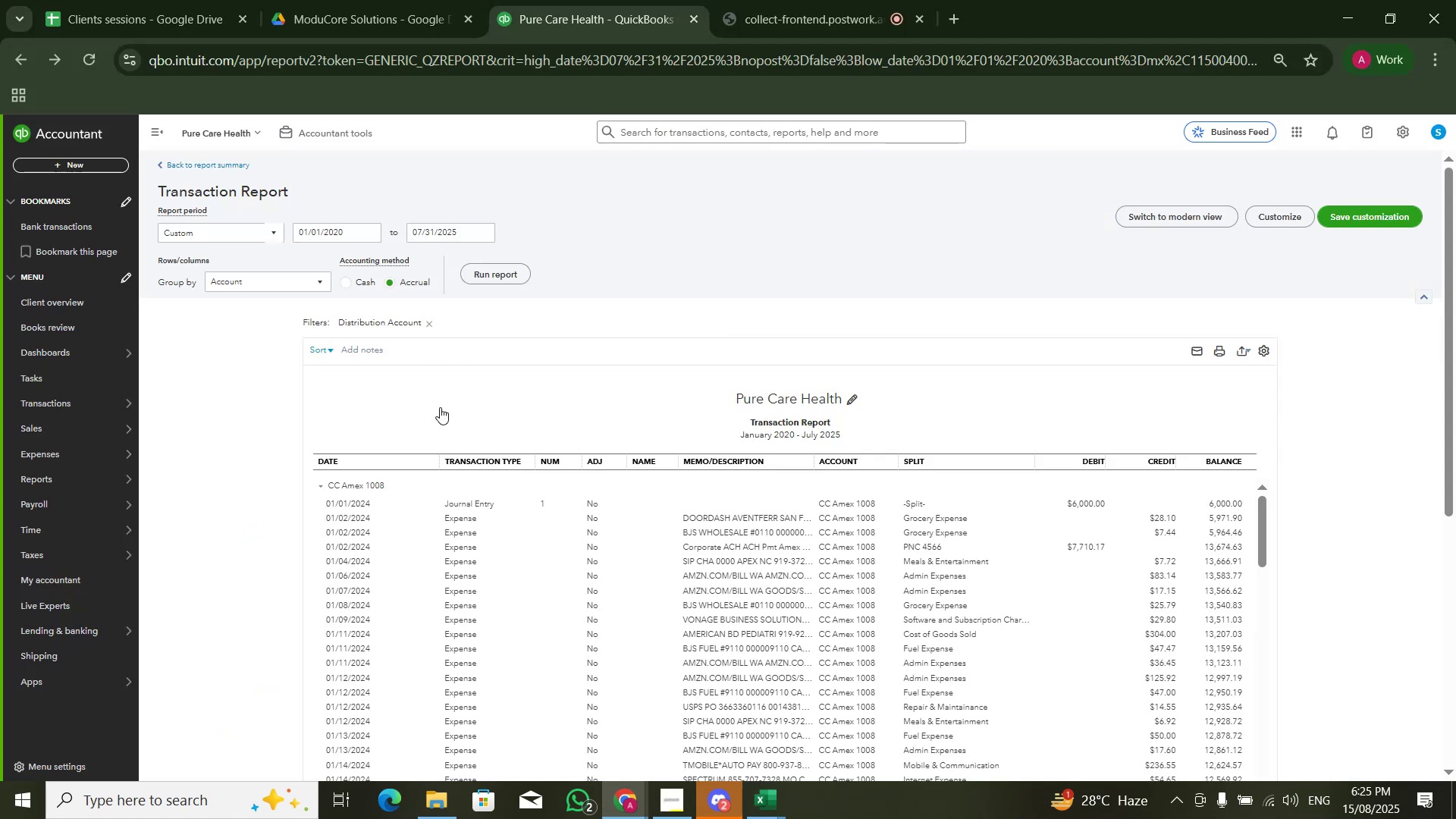 
key(Alt+Tab)
 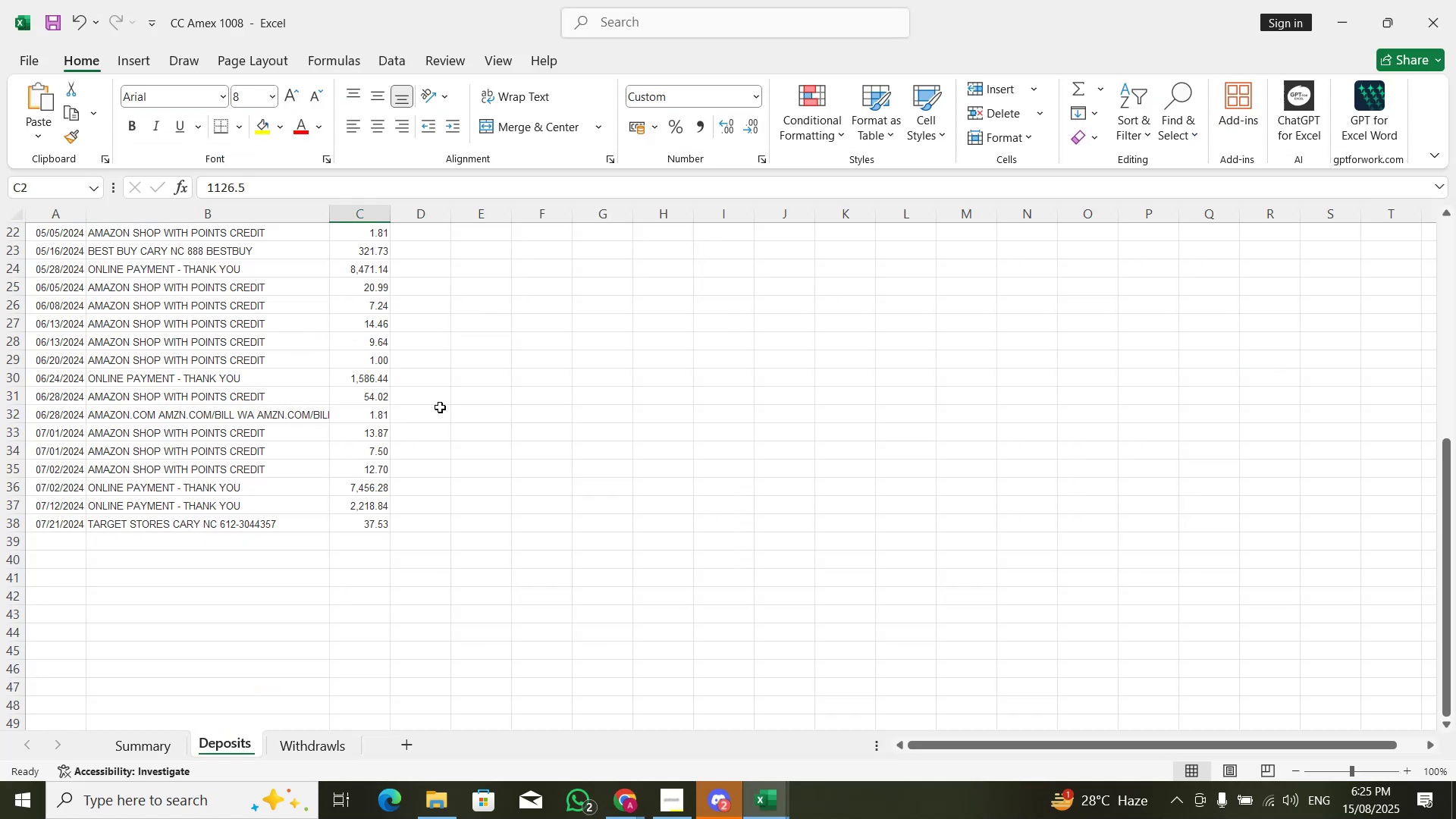 
key(Alt+Tab)
 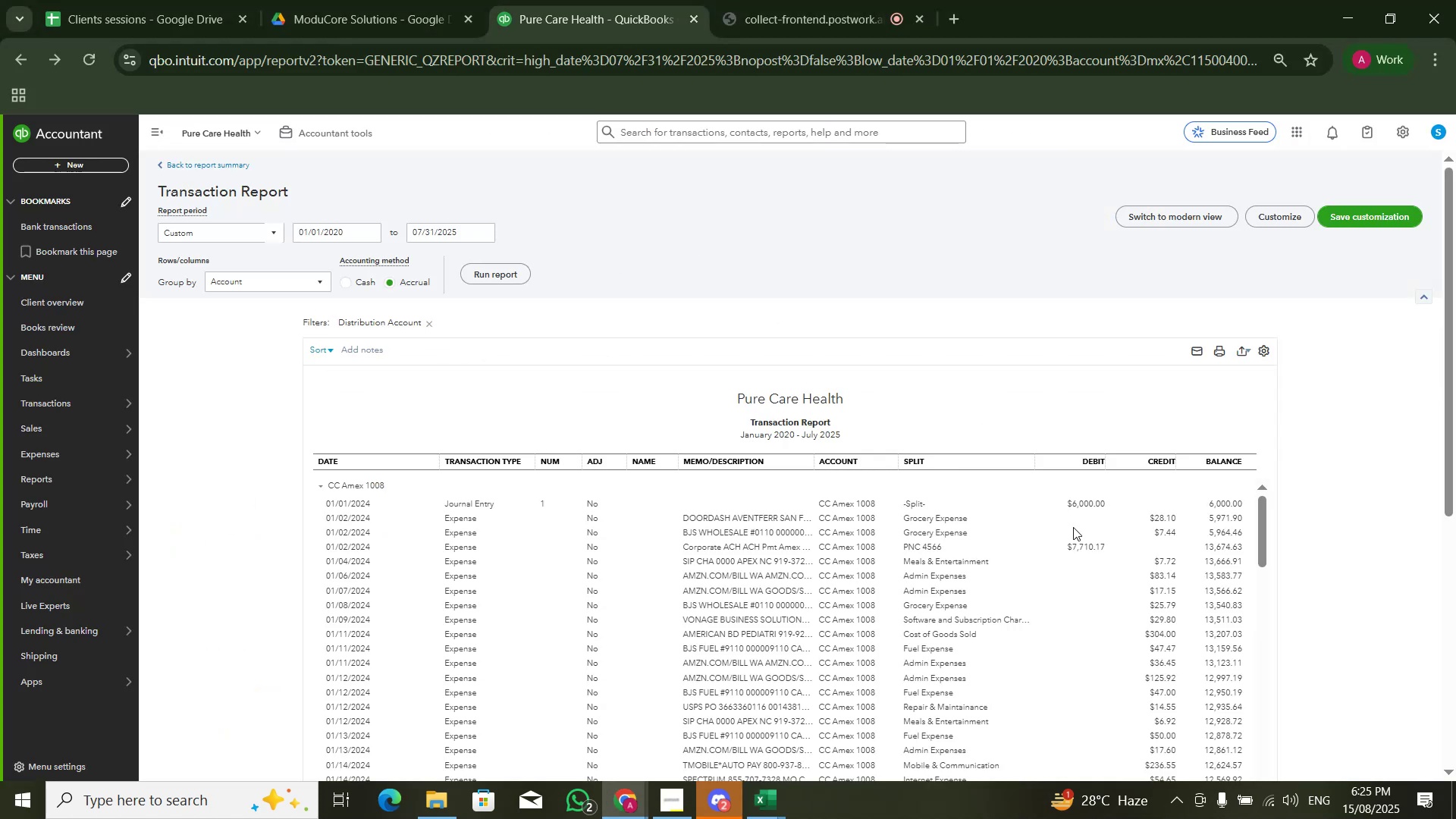 
scroll: coordinate [1272, 397], scroll_direction: down, amount: 2.0
 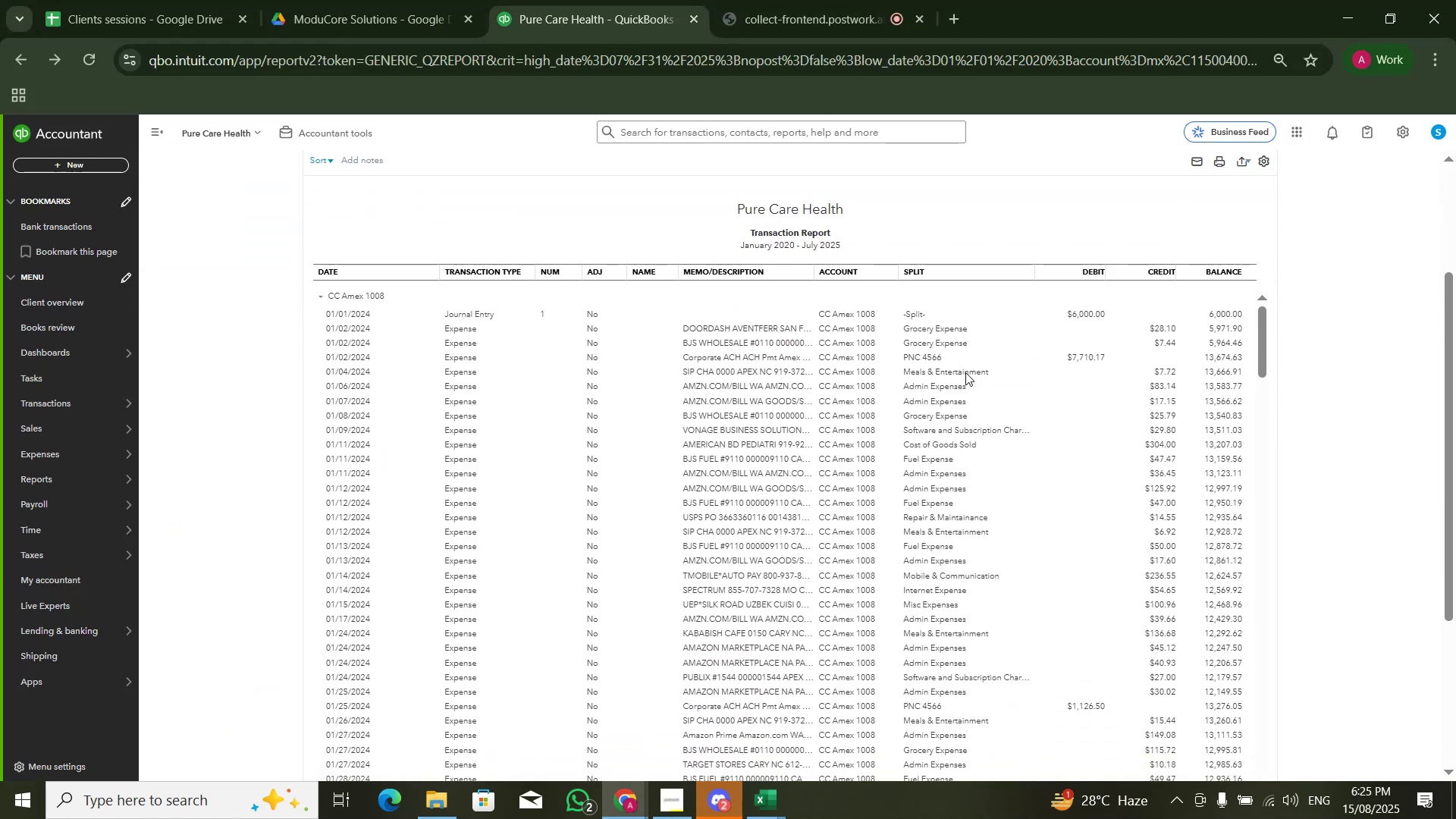 
key(Alt+AltLeft)
 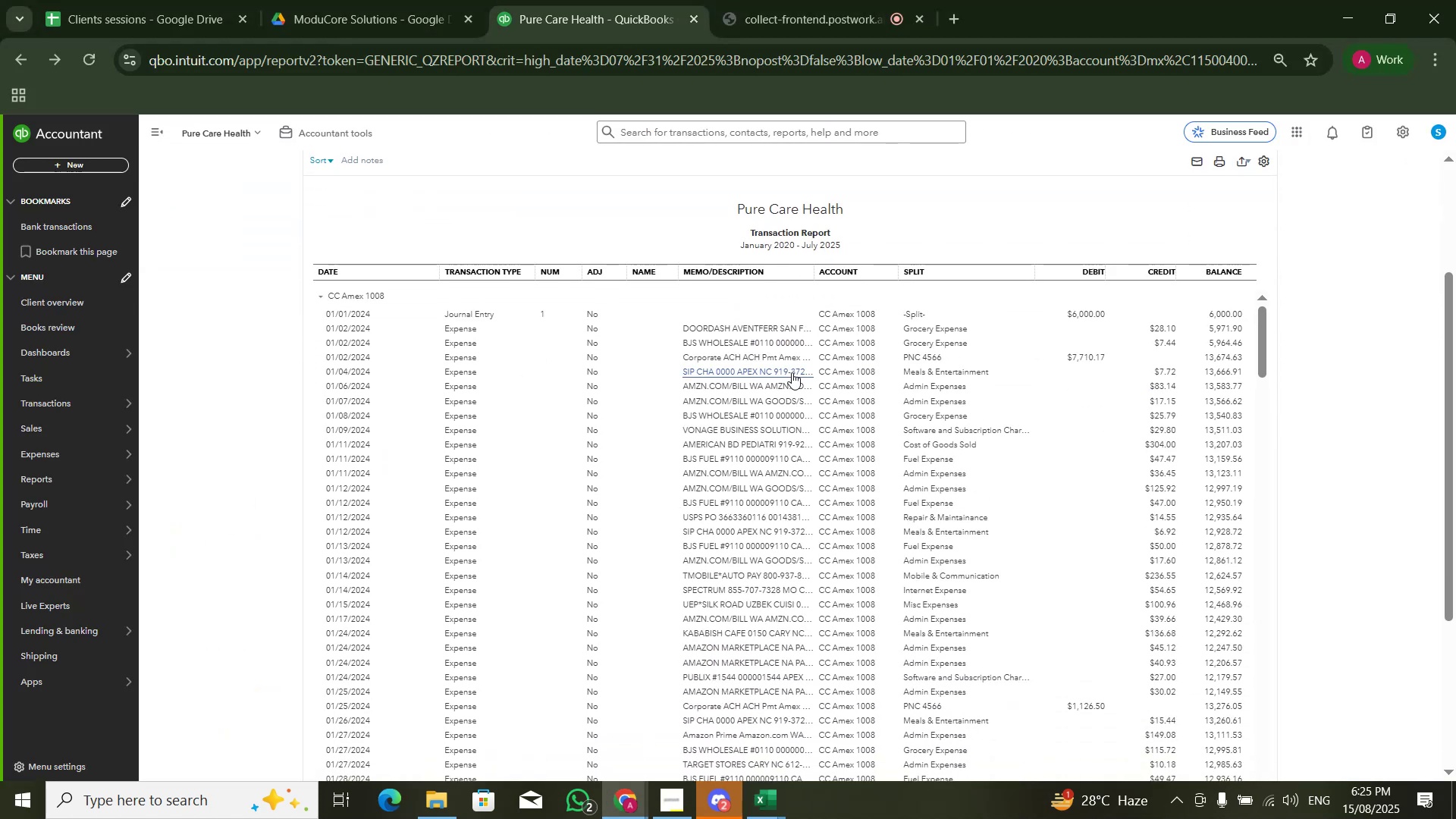 
key(Alt+Tab)
 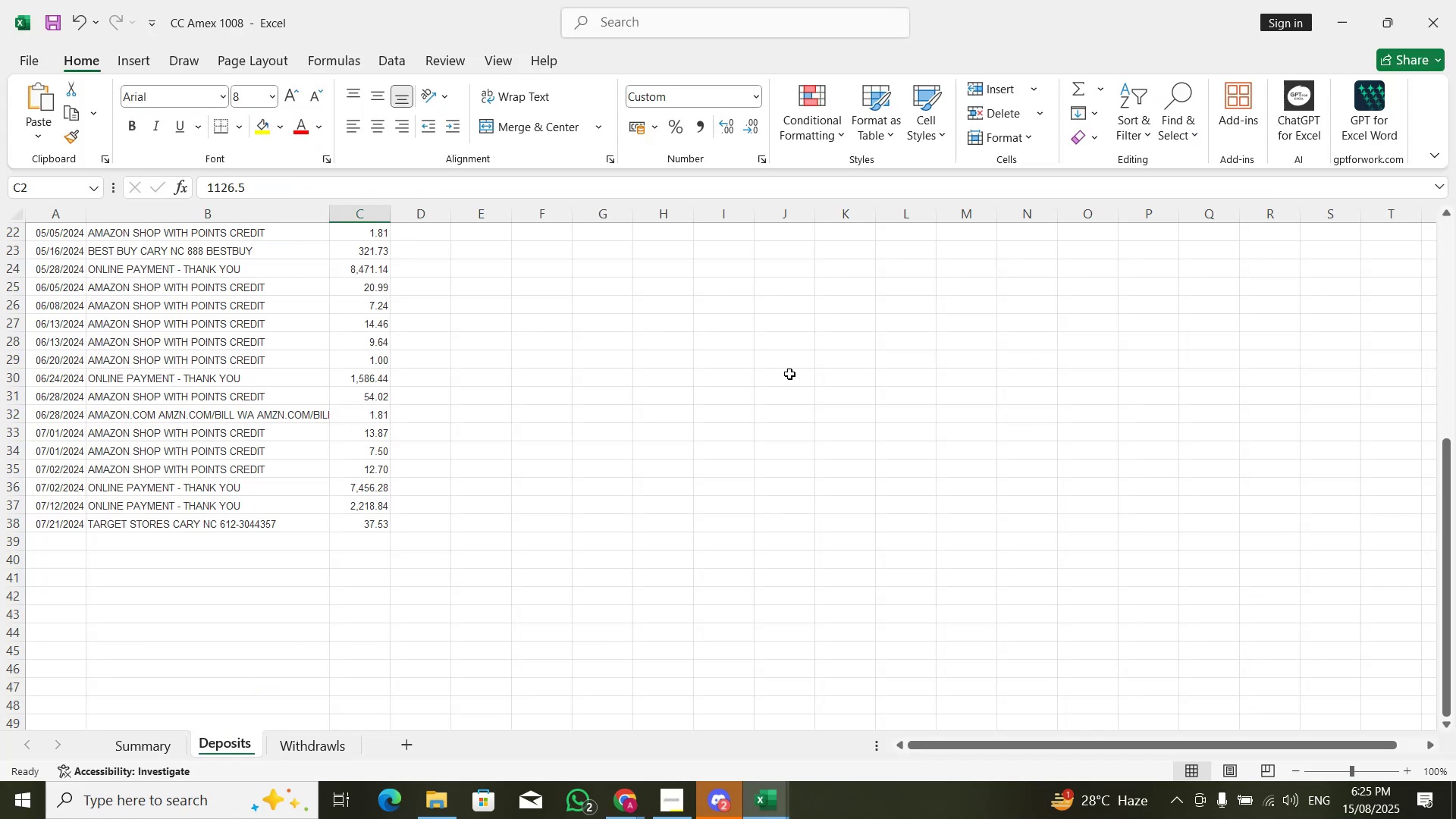 
key(Control+PageDown)
 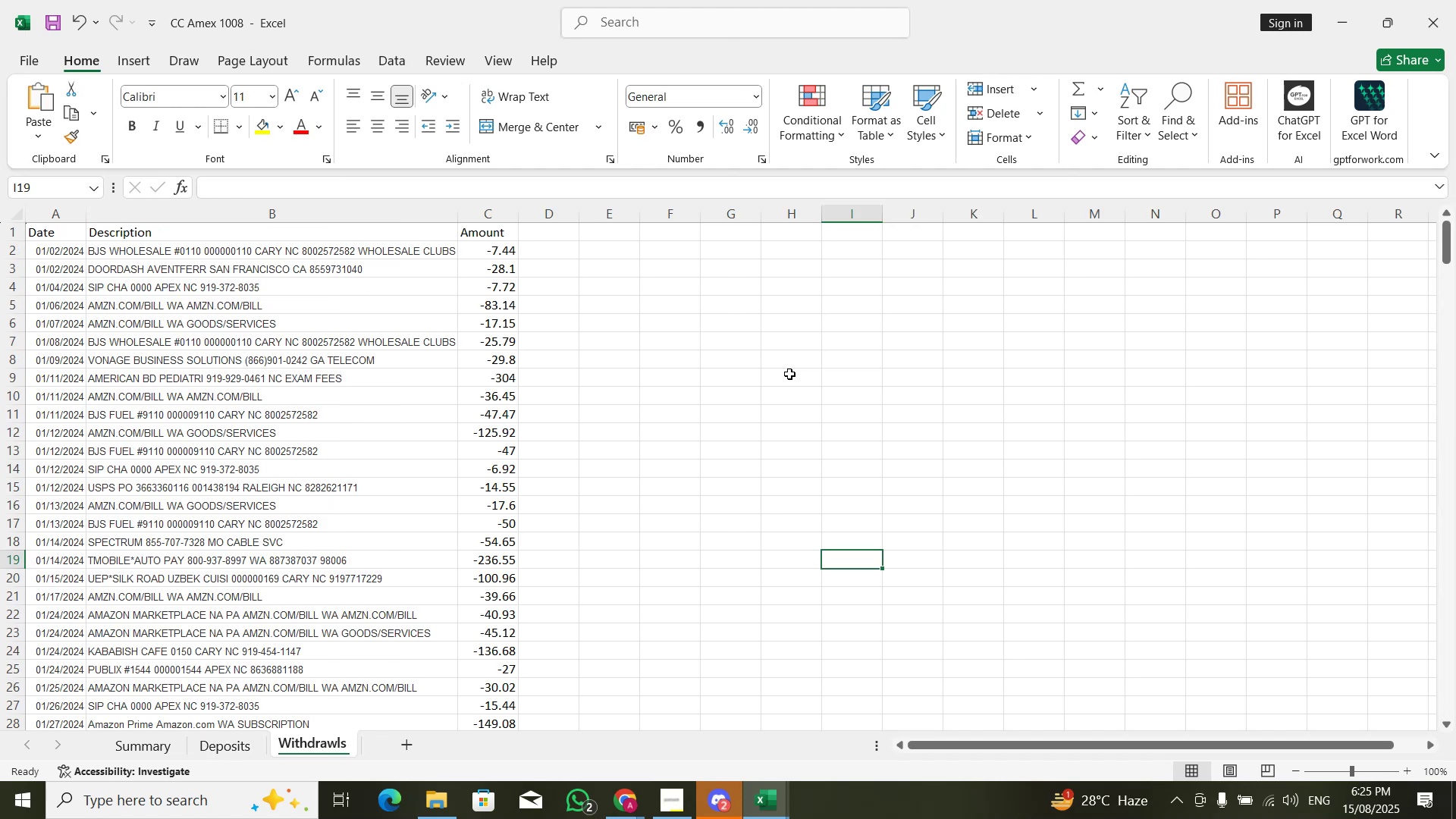 
key(ArrowLeft)
 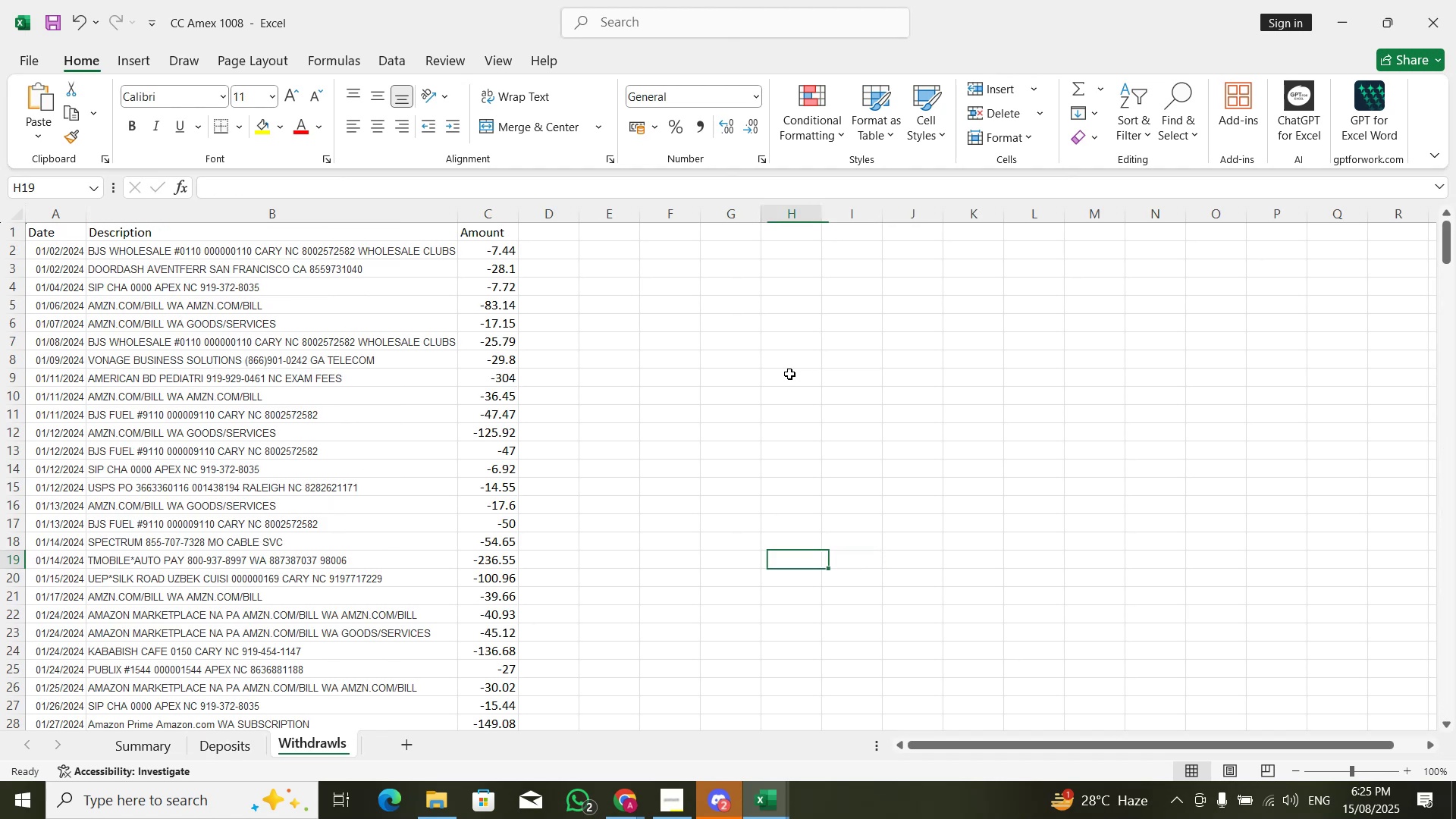 
key(ArrowLeft)
 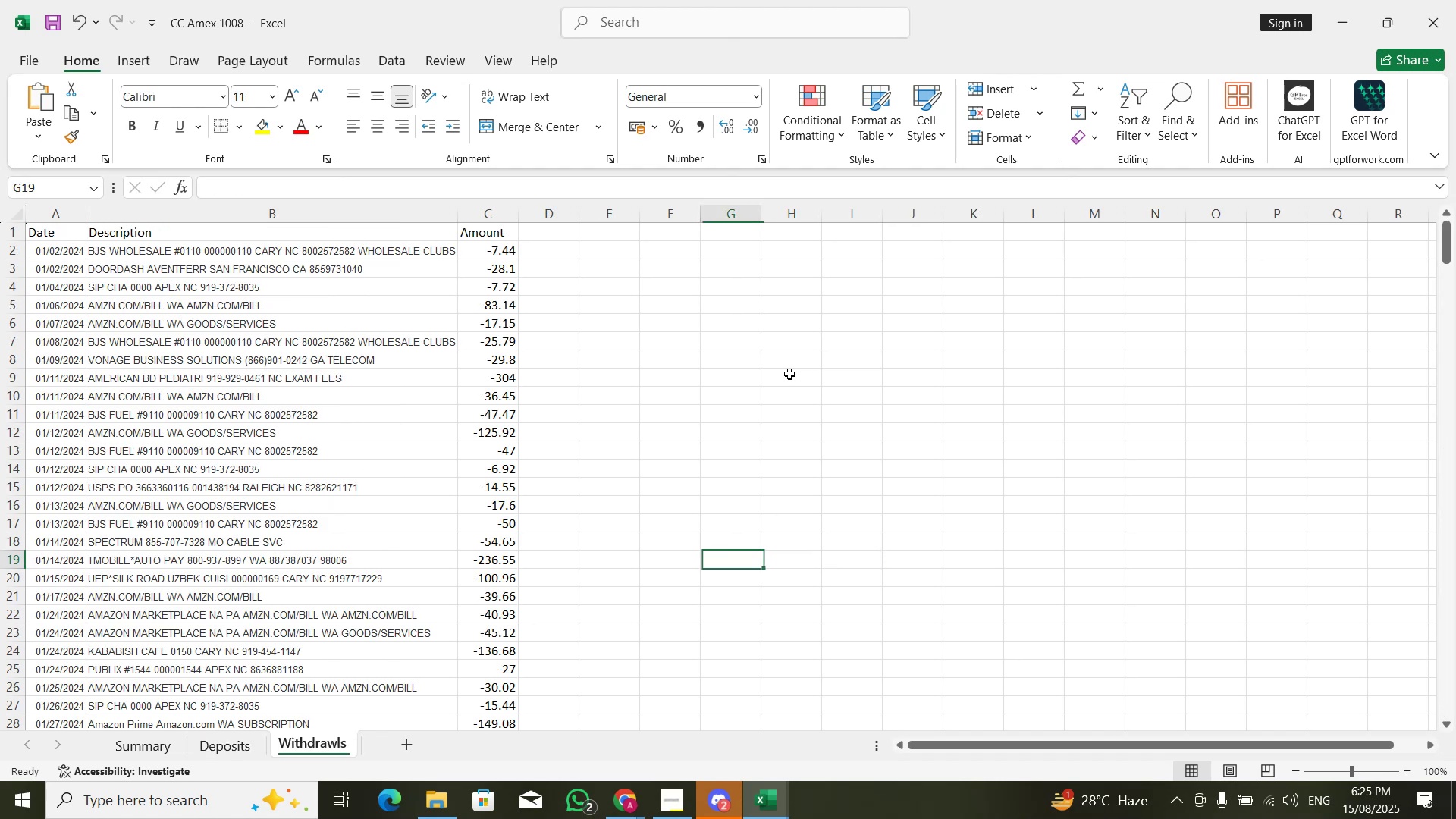 
key(ArrowLeft)
 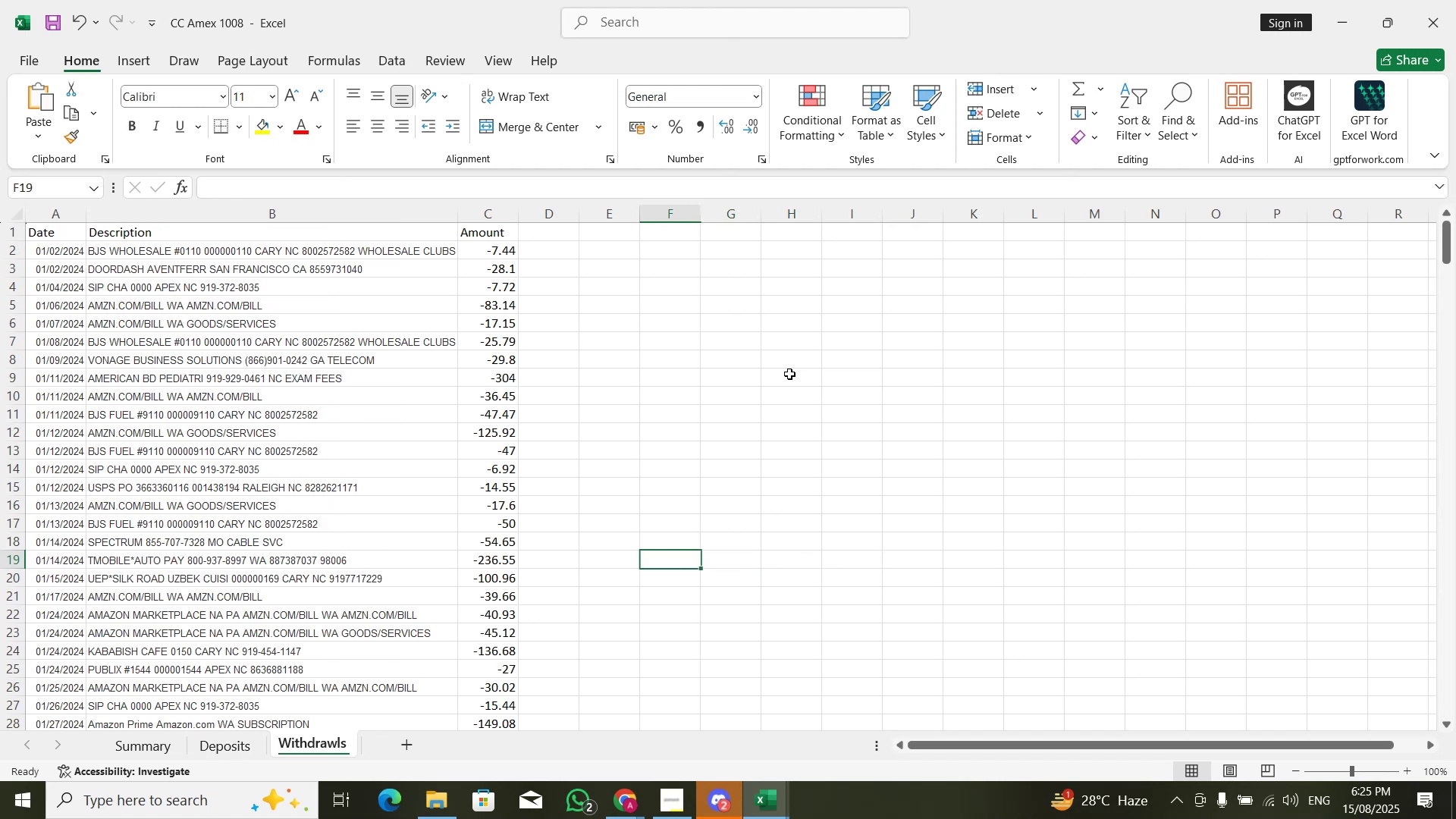 
key(ArrowLeft)
 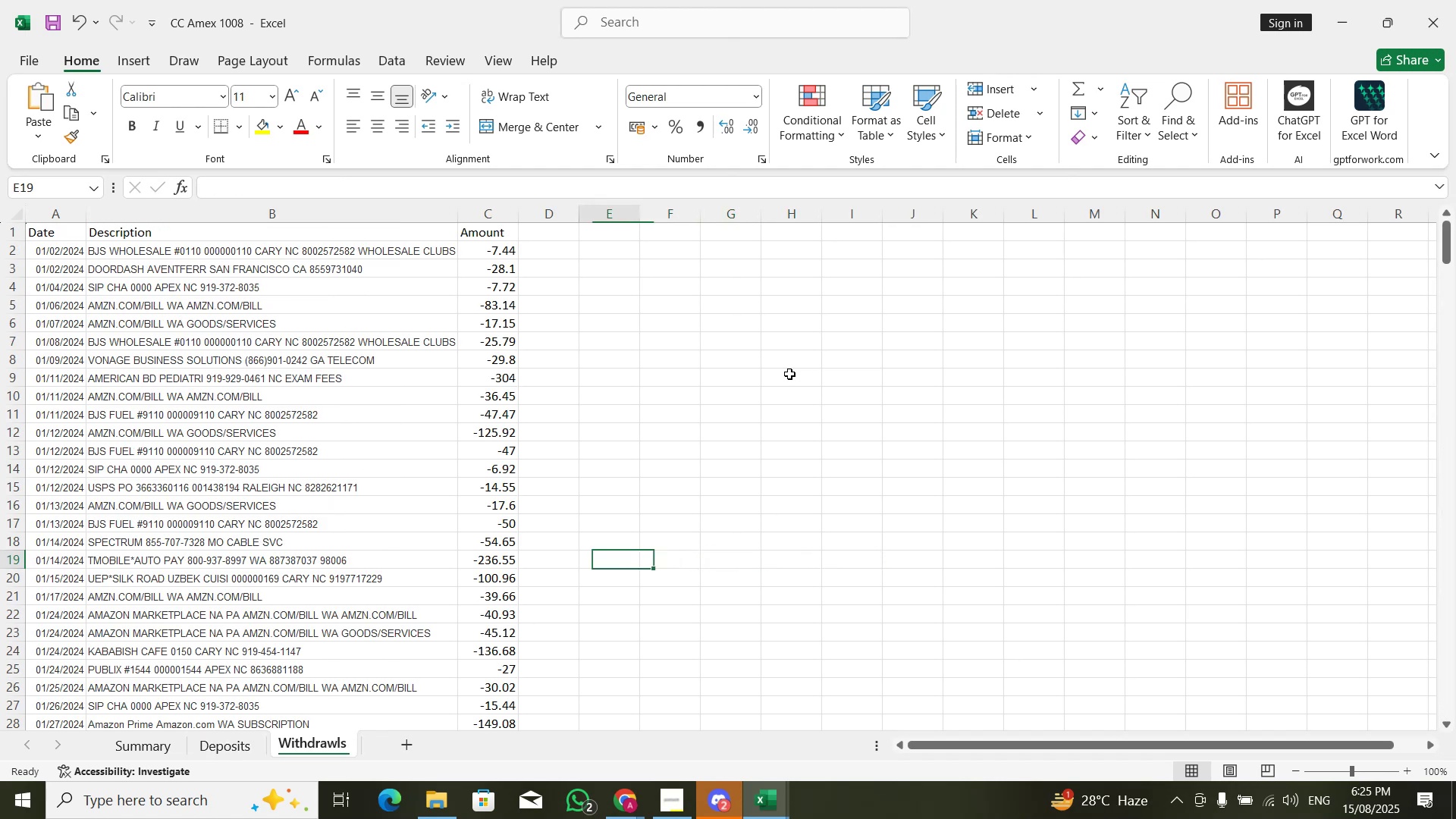 
key(ArrowLeft)
 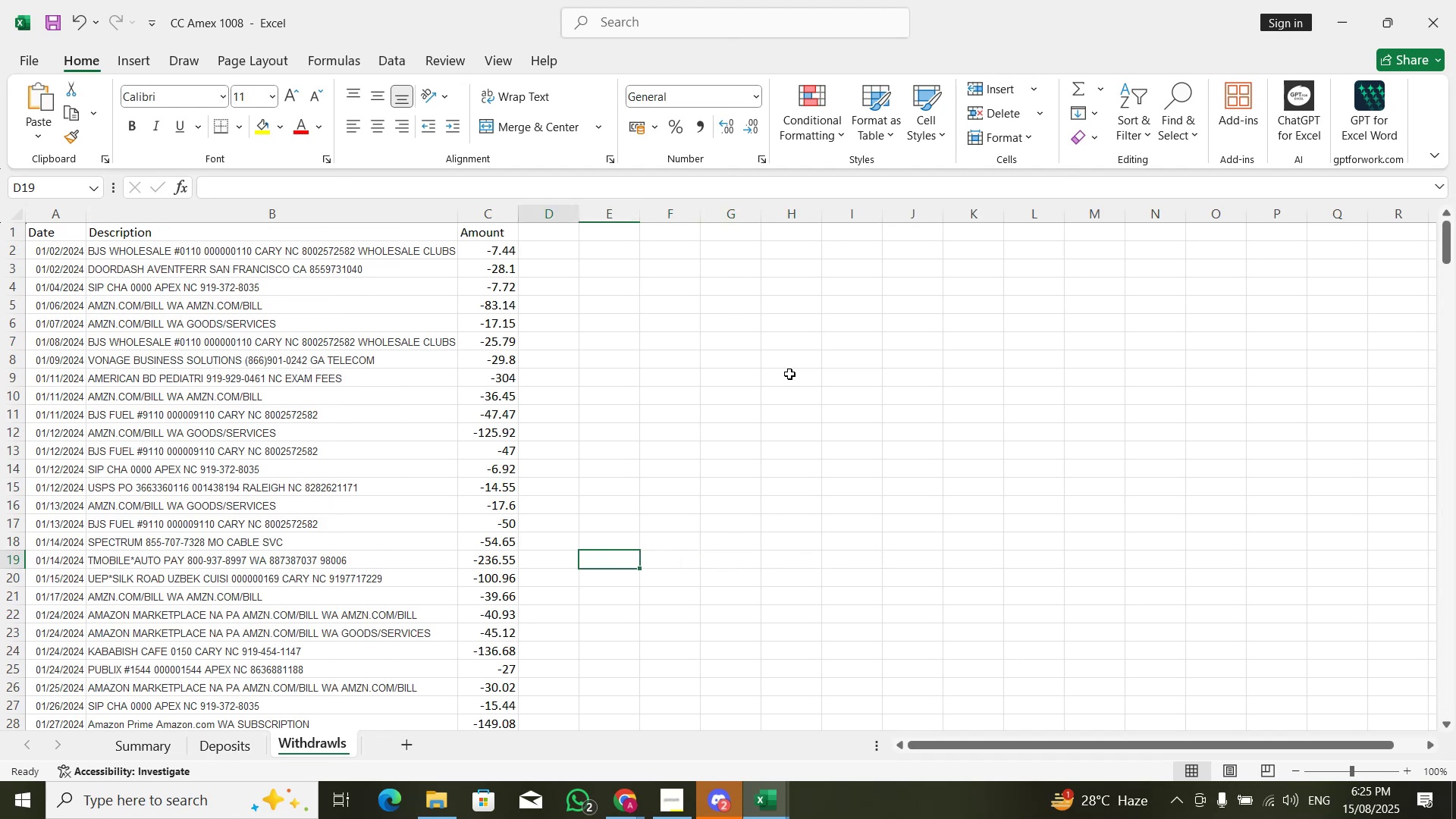 
key(ArrowLeft)
 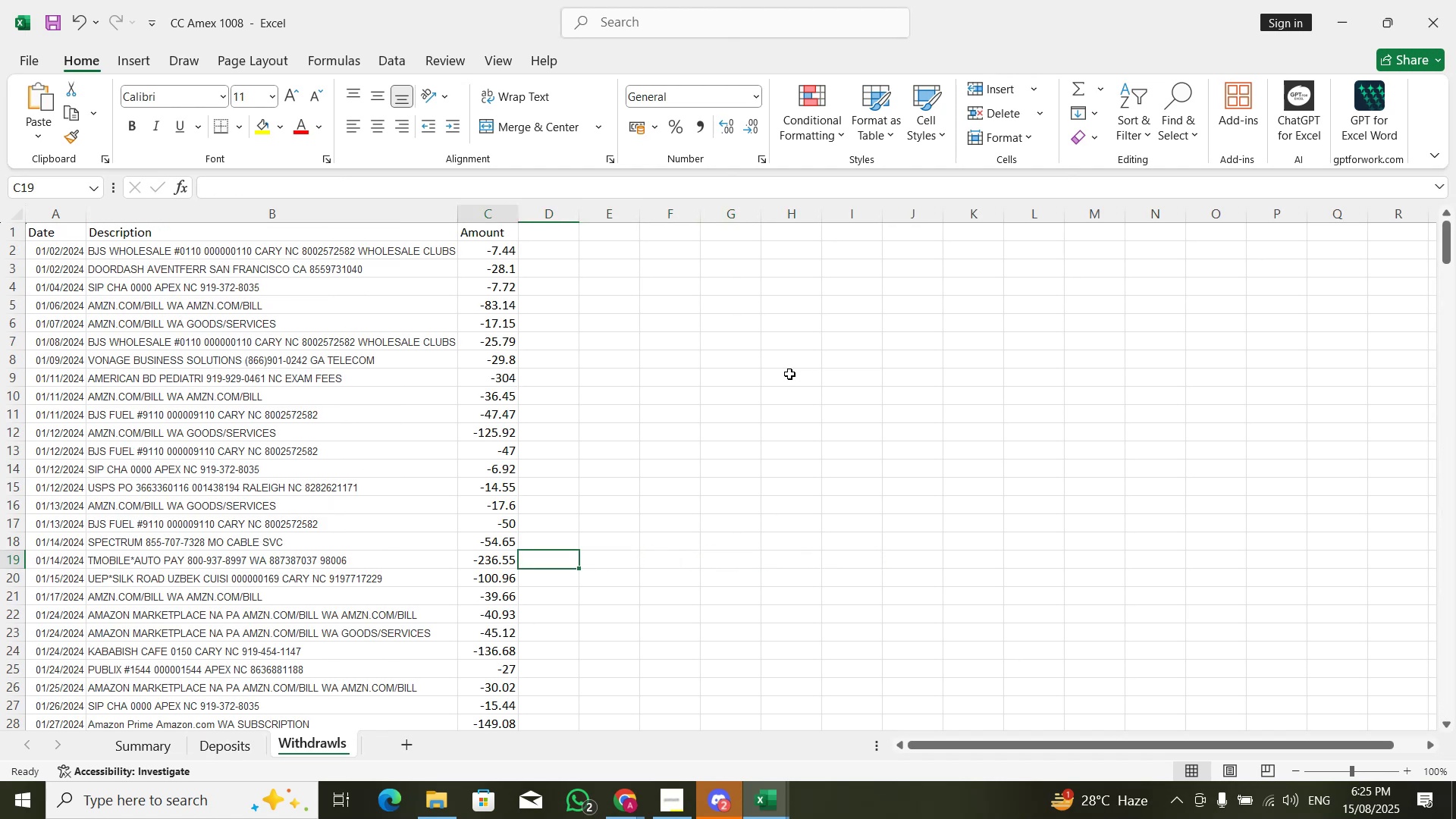 
key(Control+ControlLeft)
 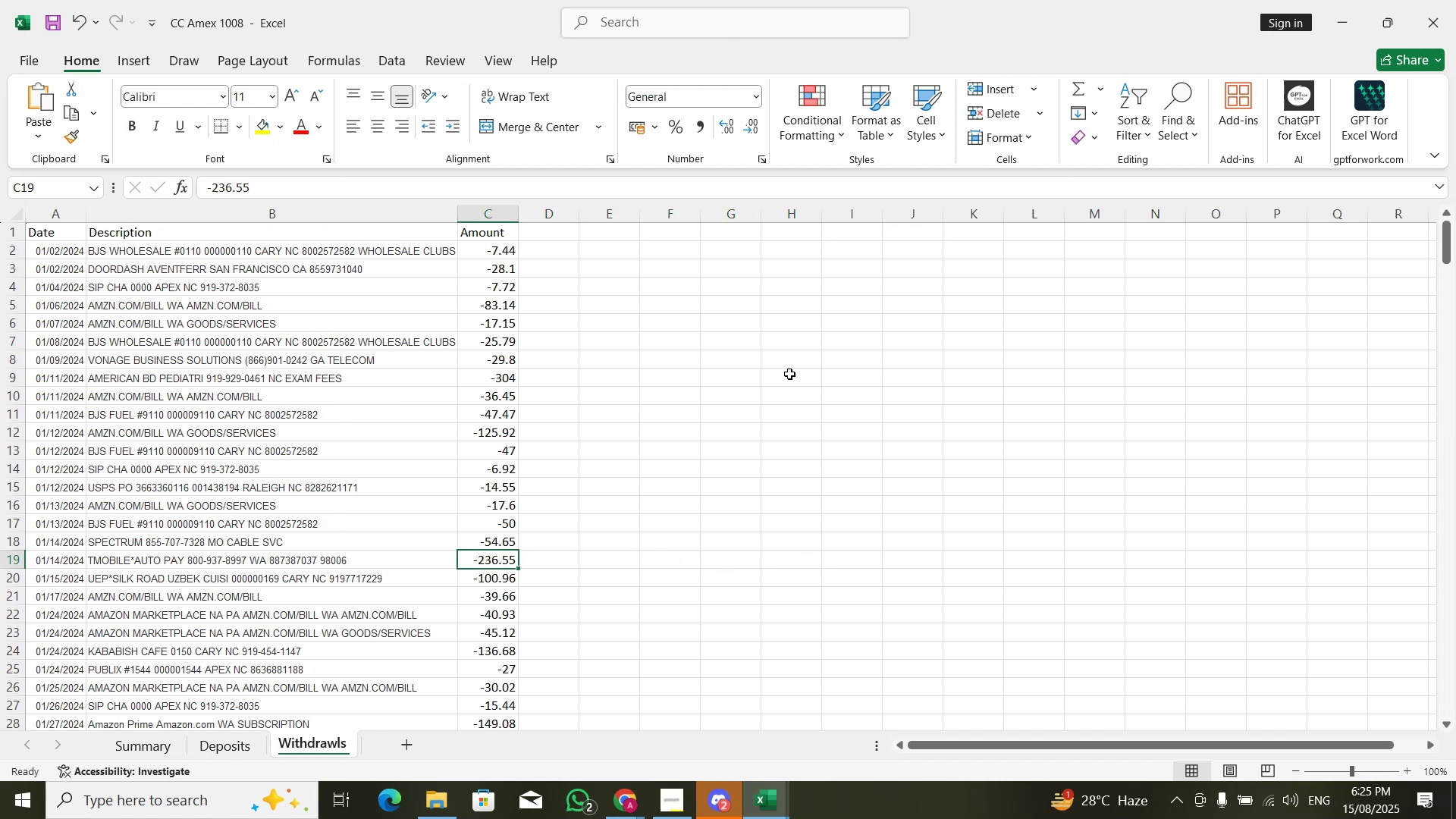 
key(Control+ArrowDown)
 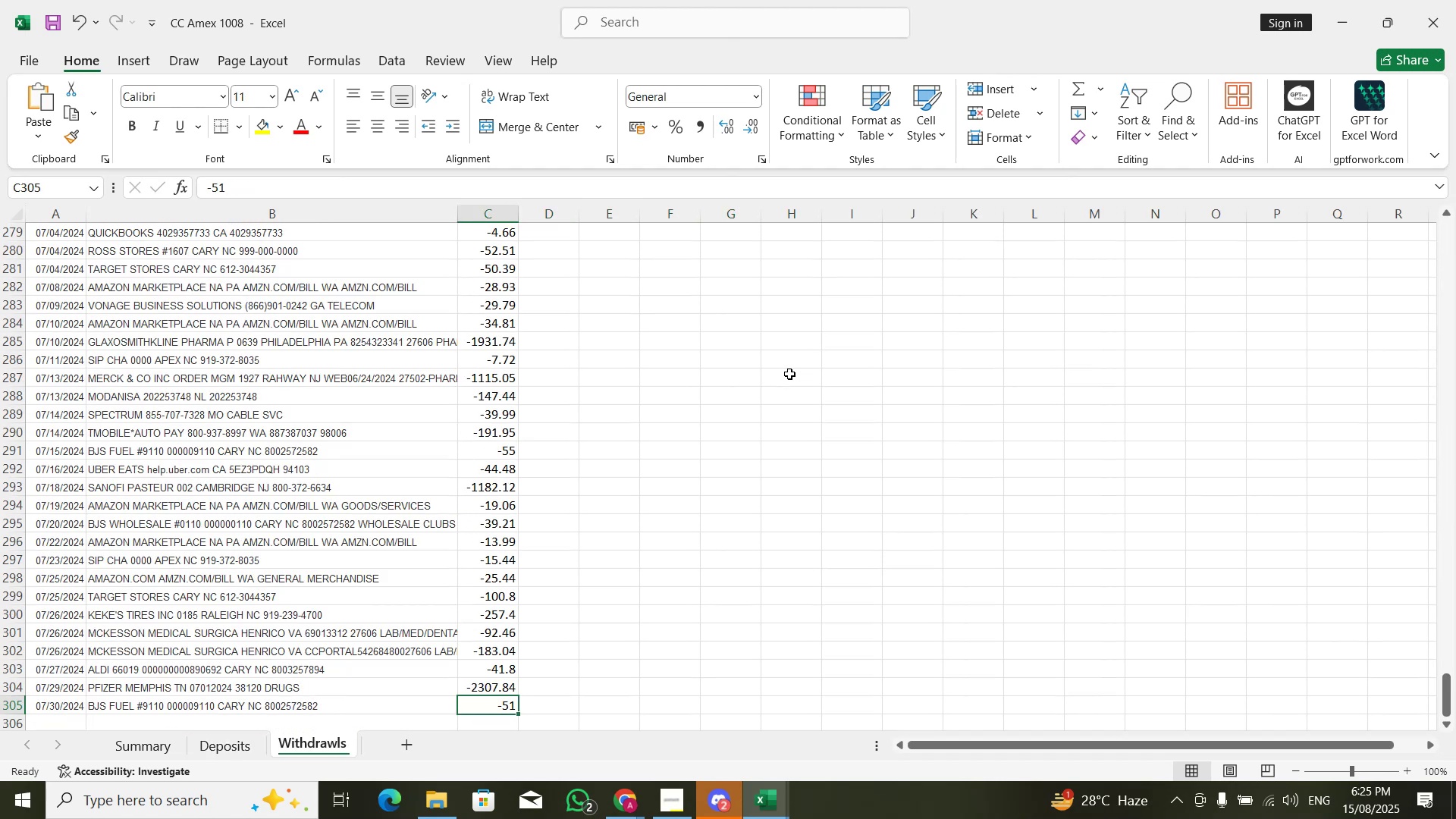 
key(ArrowUp)
 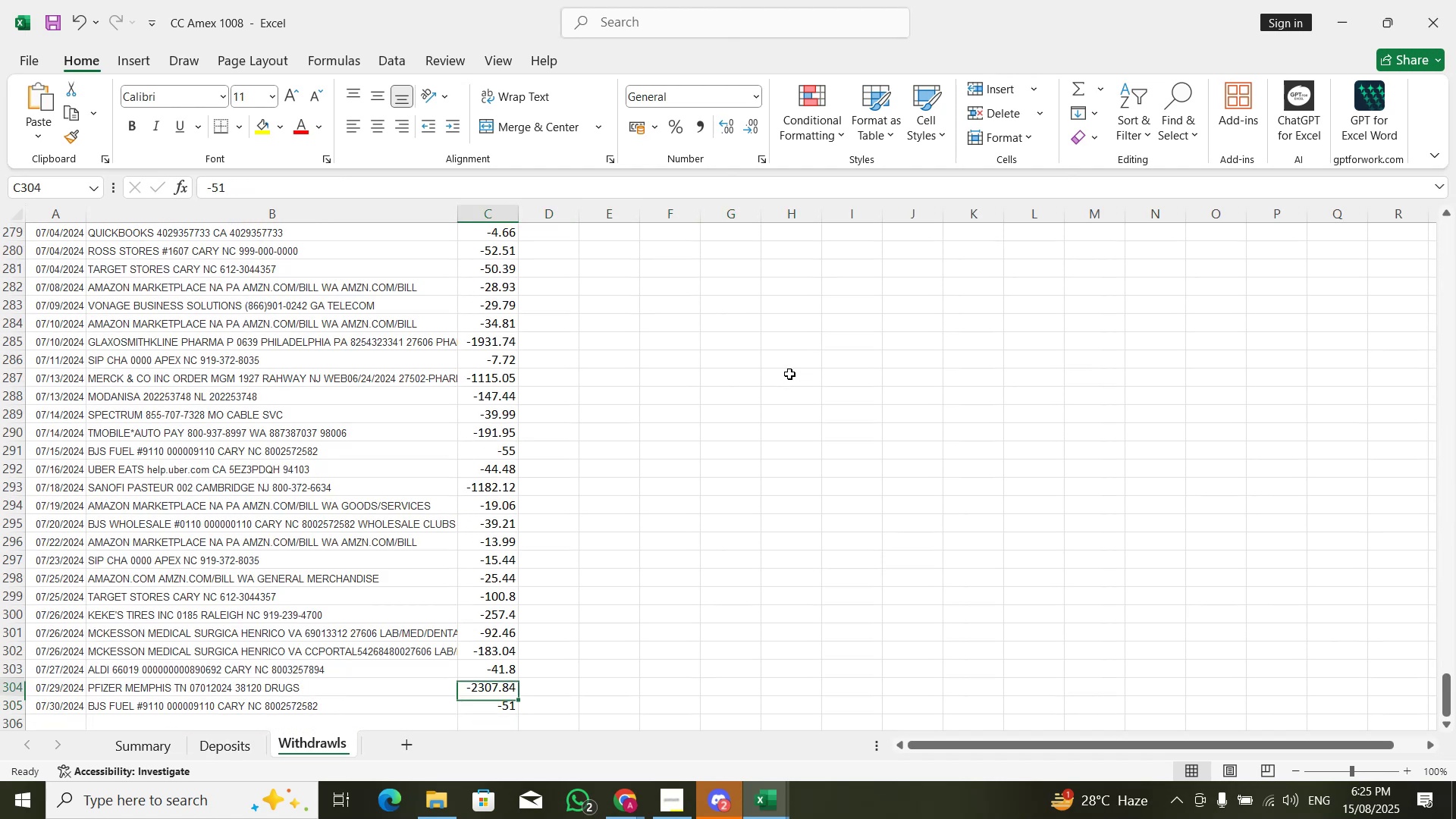 
key(Control+ArrowUp)
 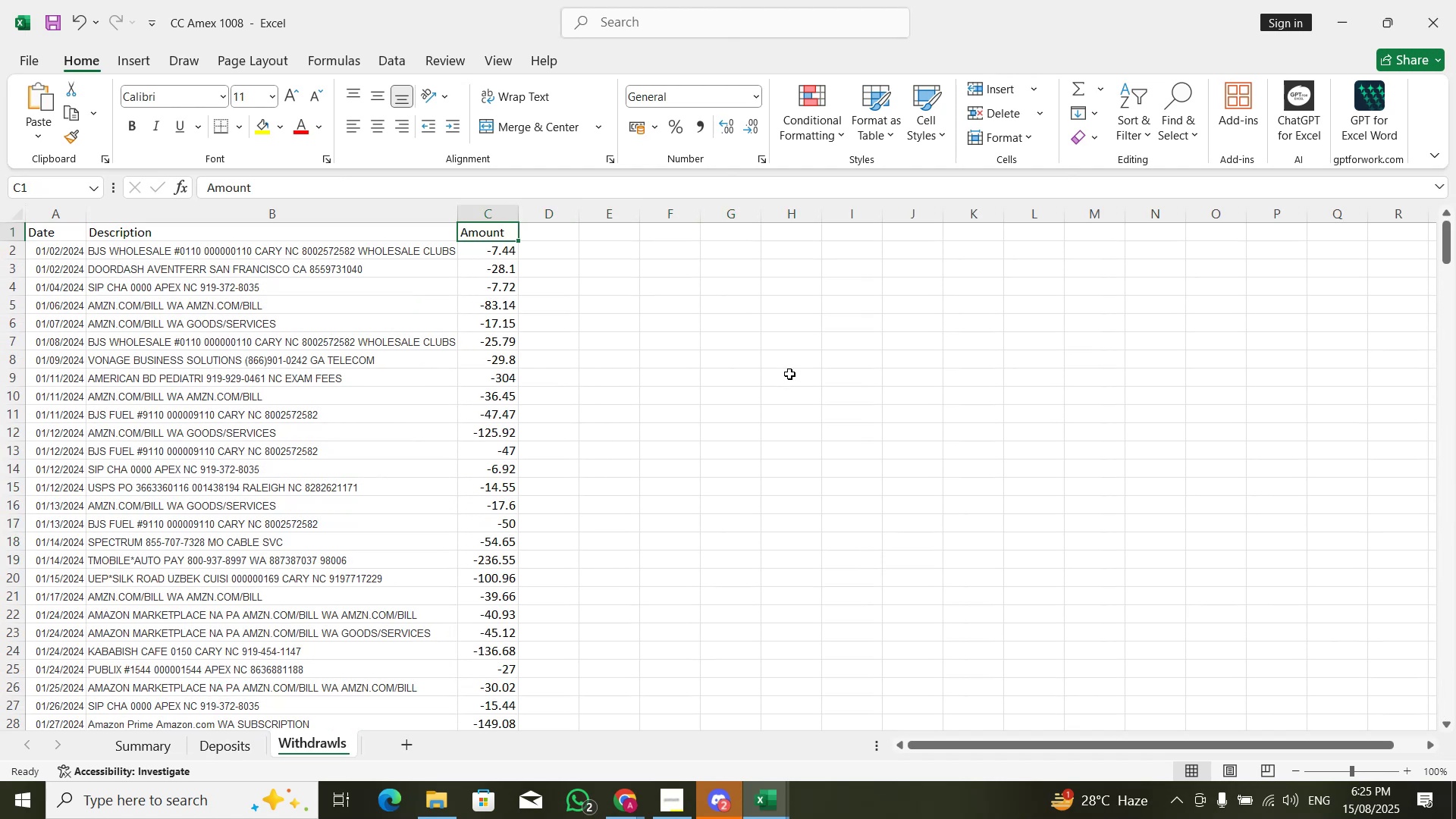 
key(ArrowLeft)
 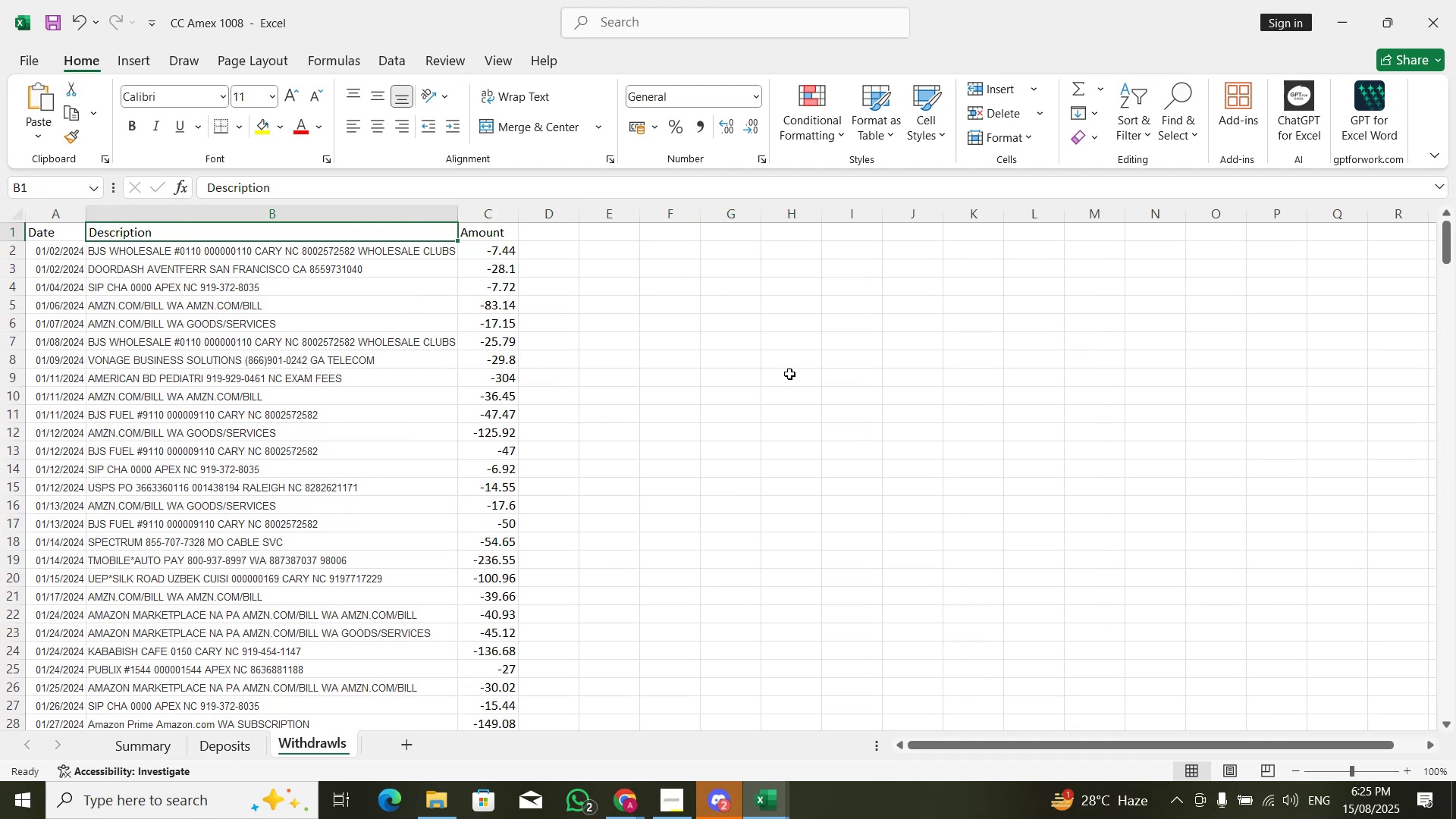 
key(Control+PageUp)
 